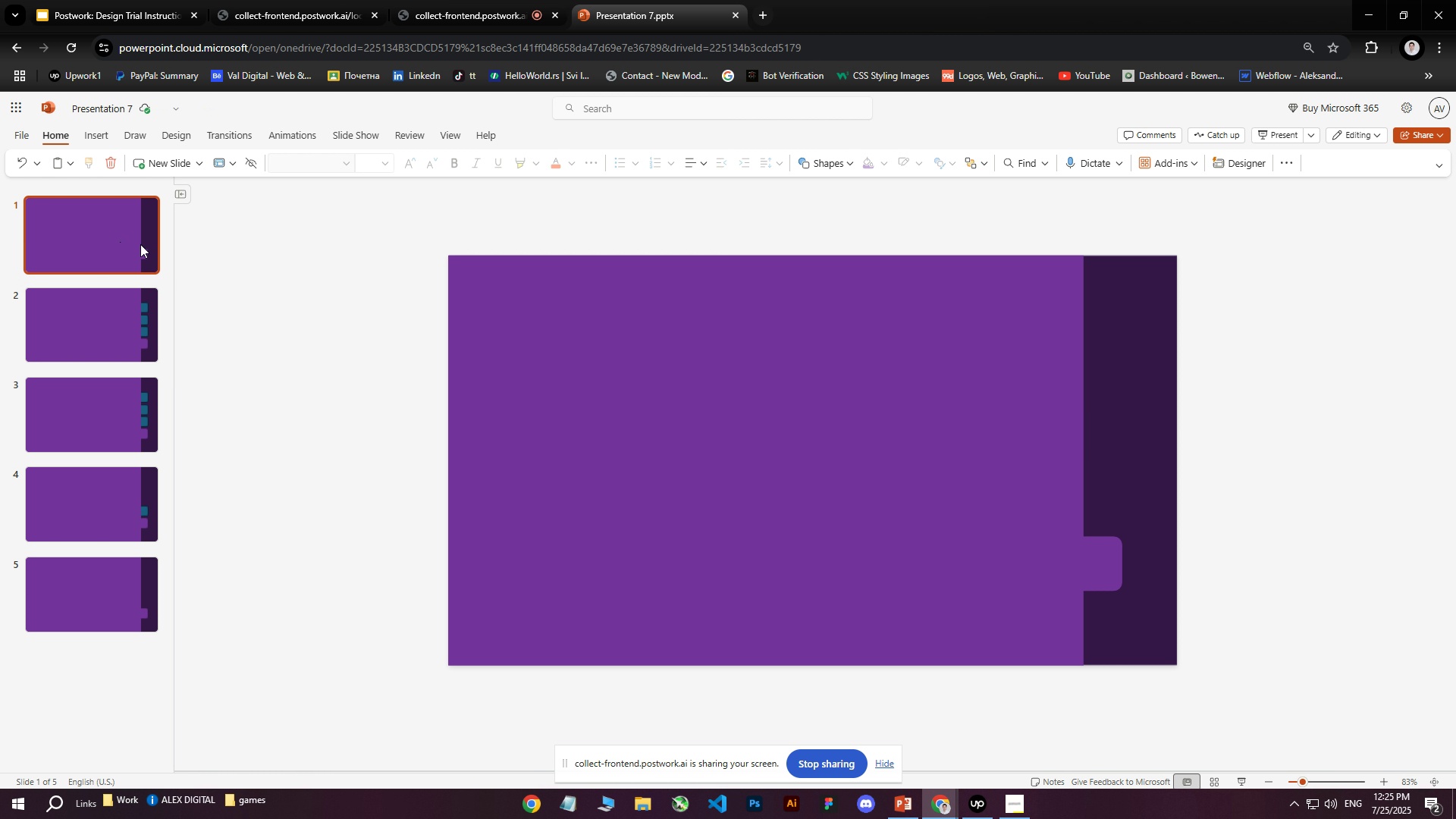 
hold_key(key=ControlLeft, duration=0.81)
 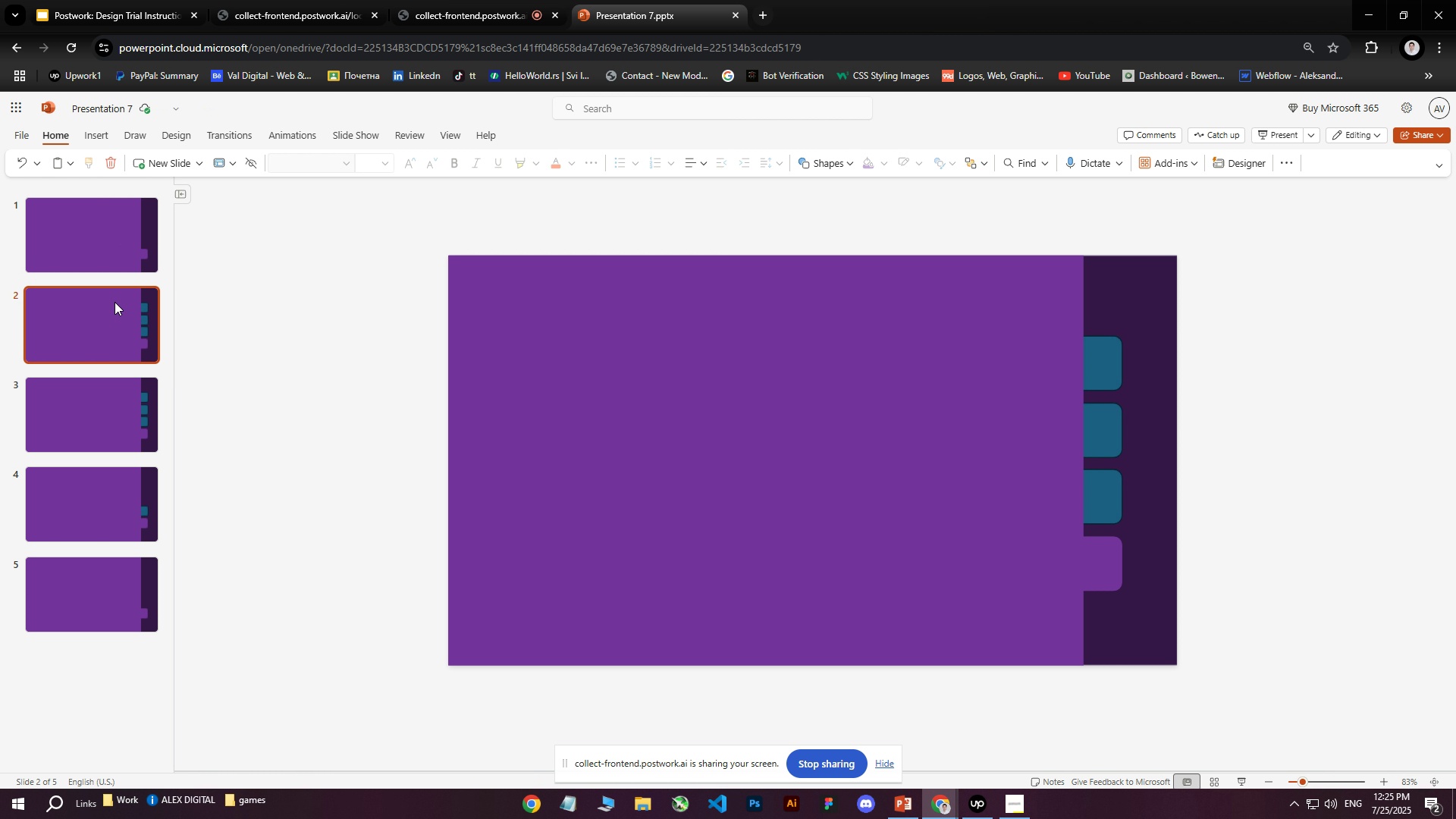 
key(Control+ControlLeft)
 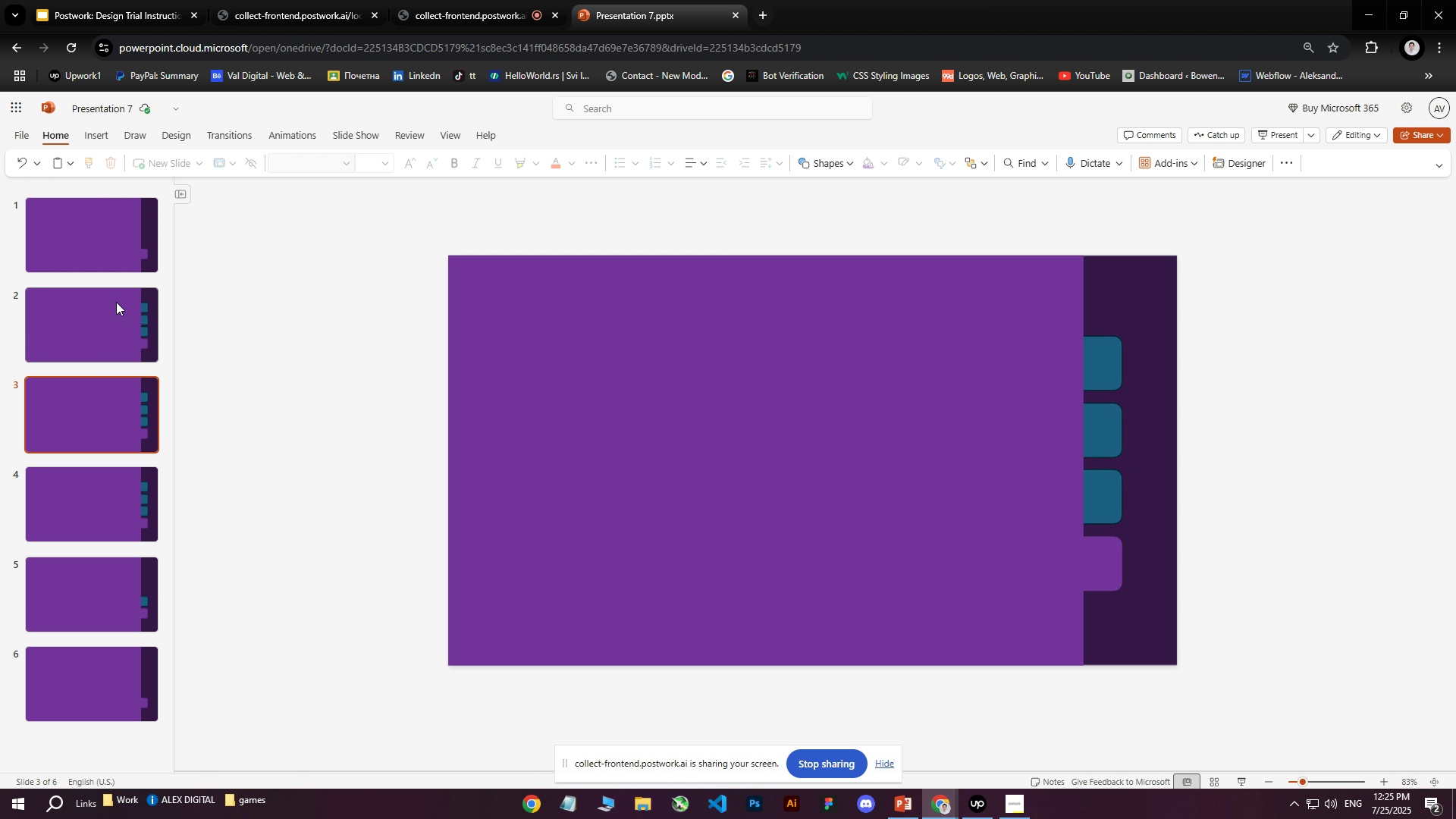 
key(Control+D)
 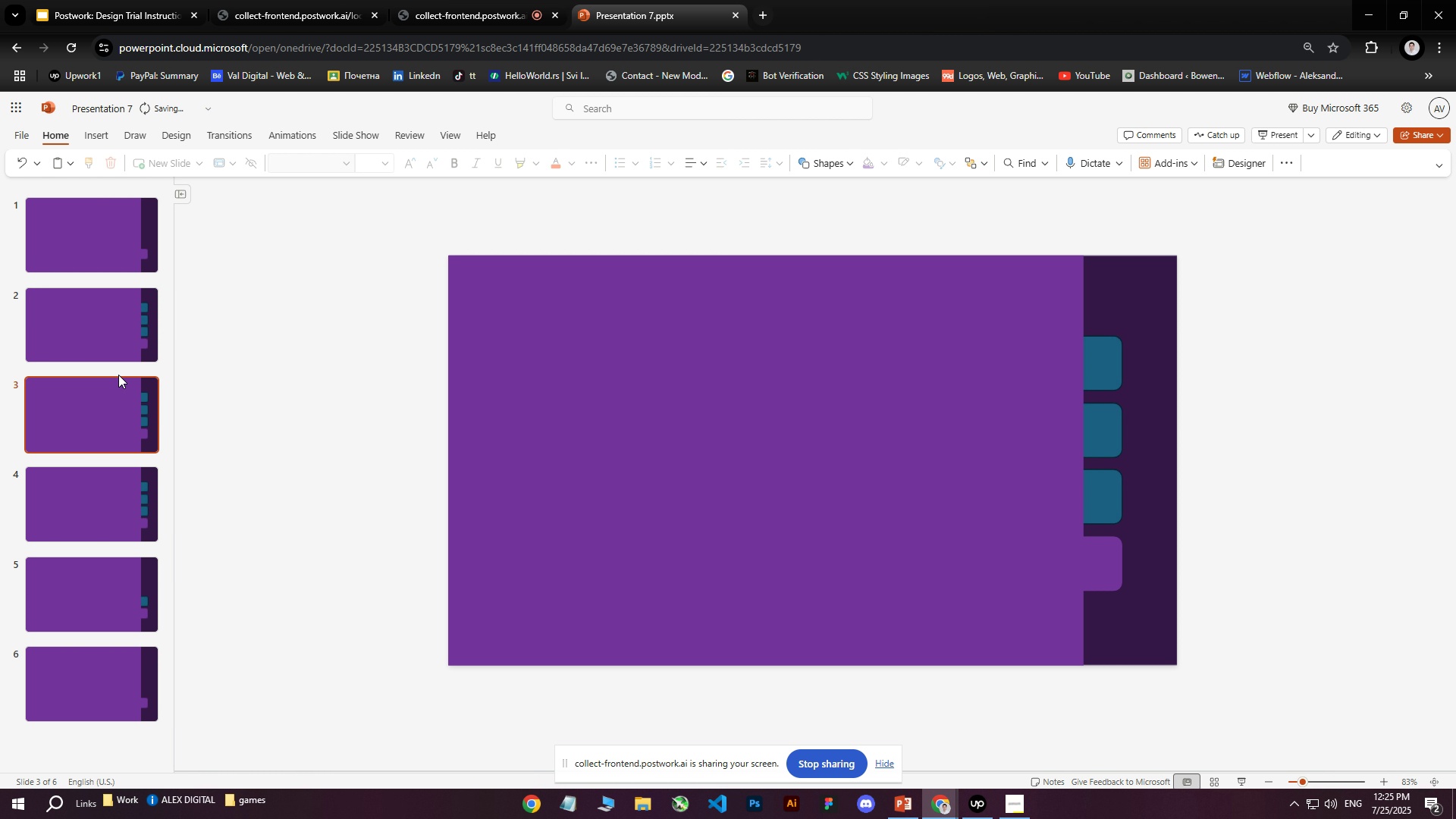 
left_click_drag(start_coordinate=[118, 394], to_coordinate=[106, 265])
 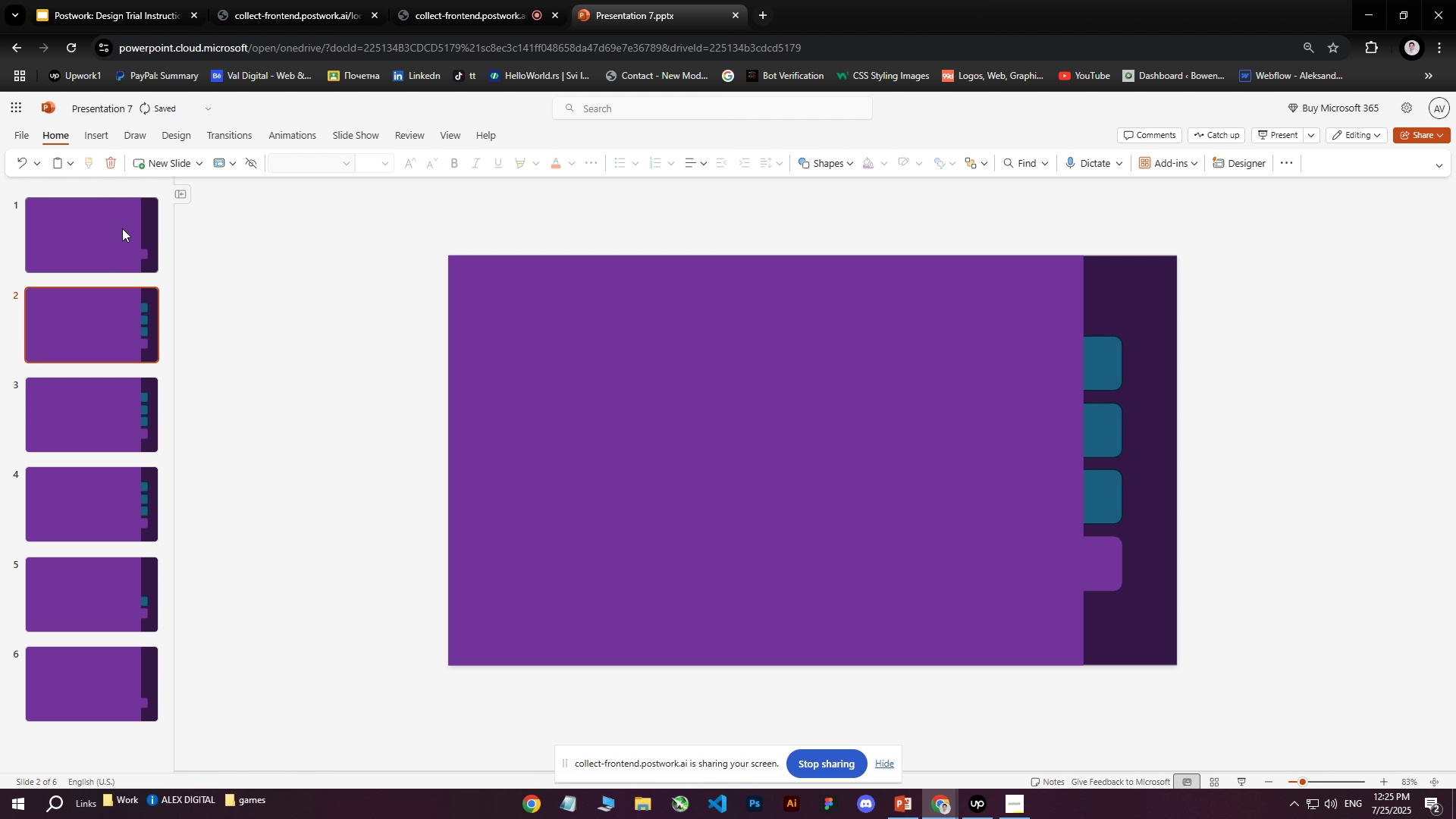 
left_click([123, 224])
 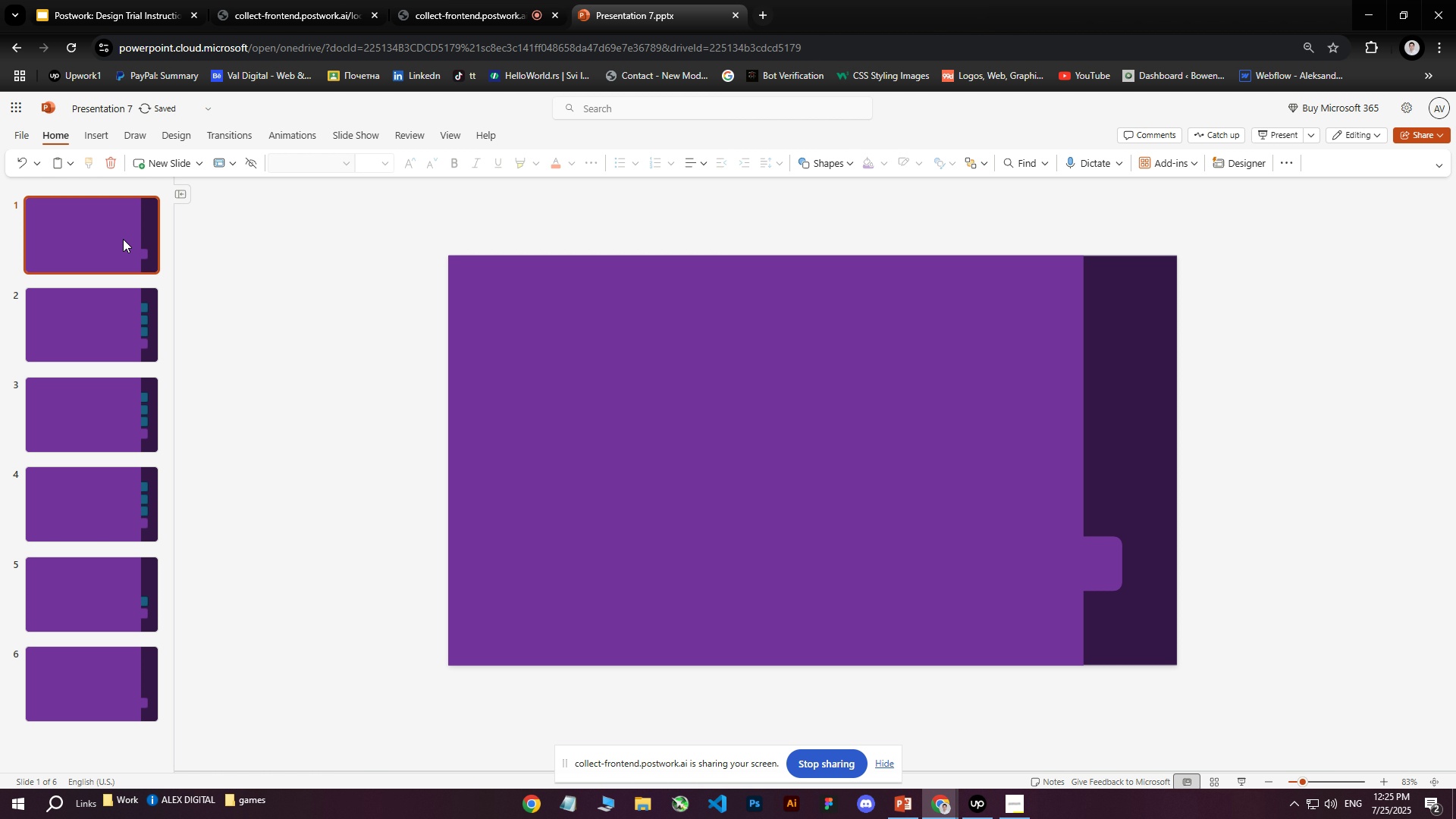 
key(Delete)
 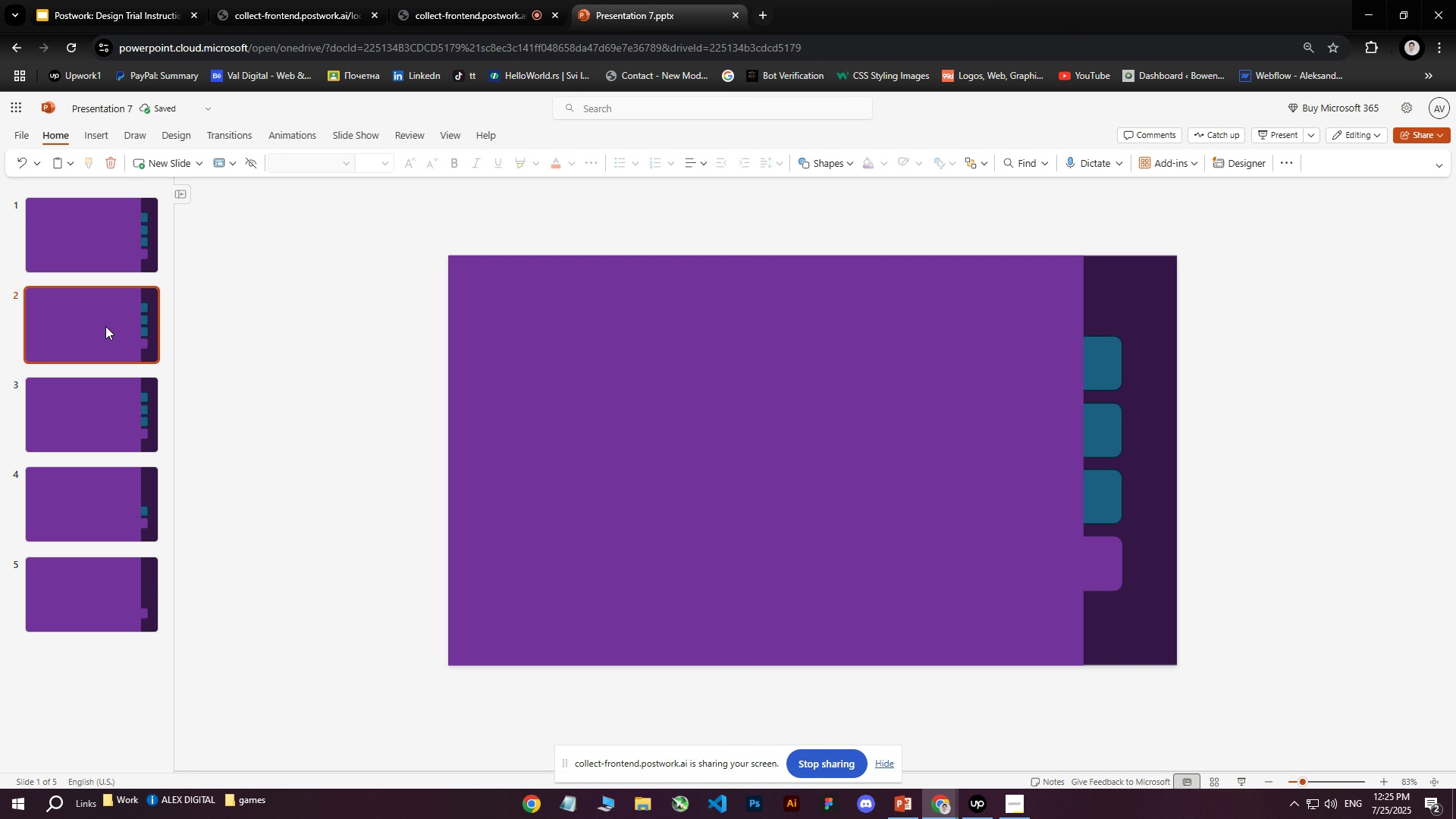 
left_click([105, 326])
 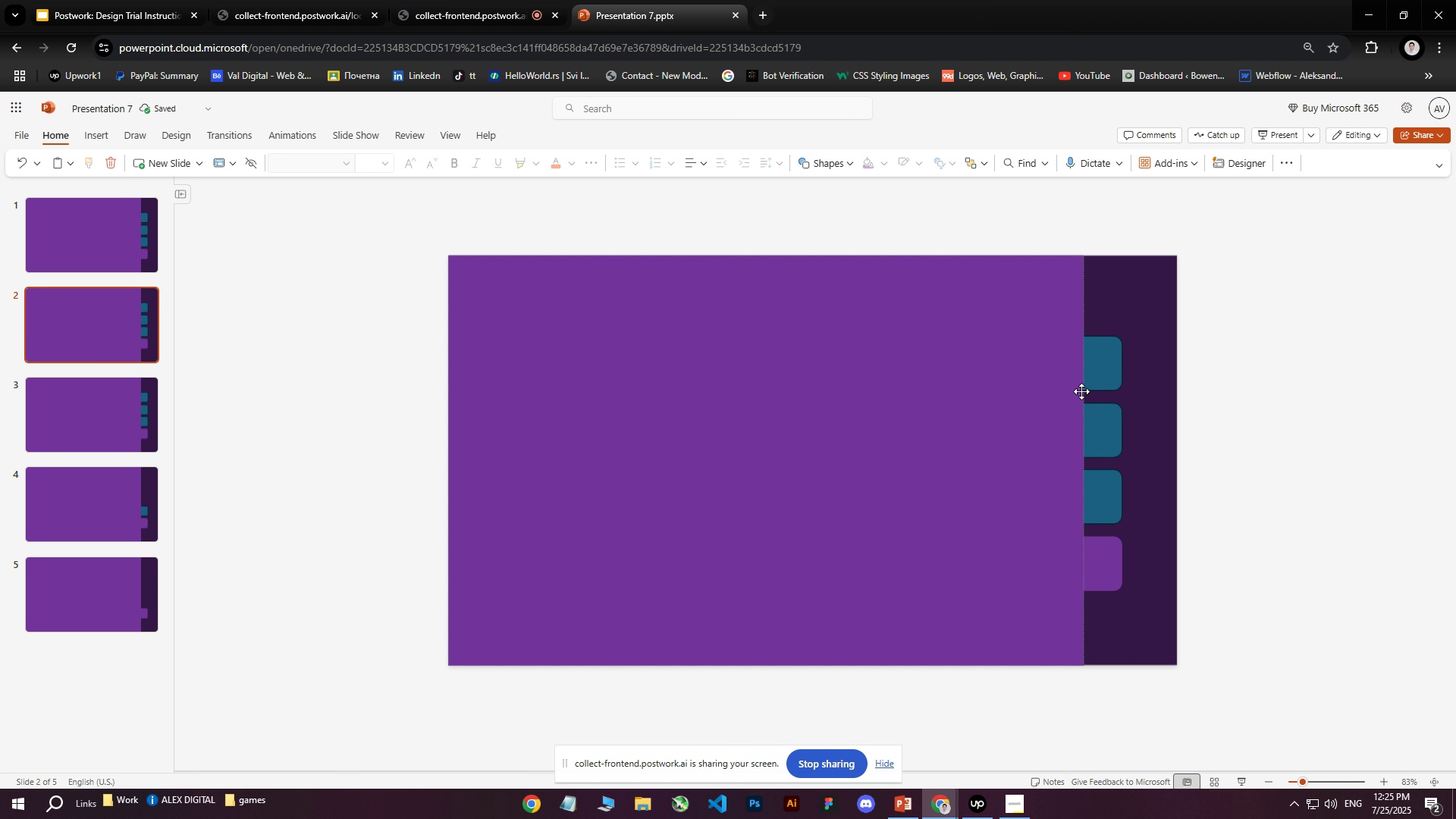 
left_click([1108, 425])
 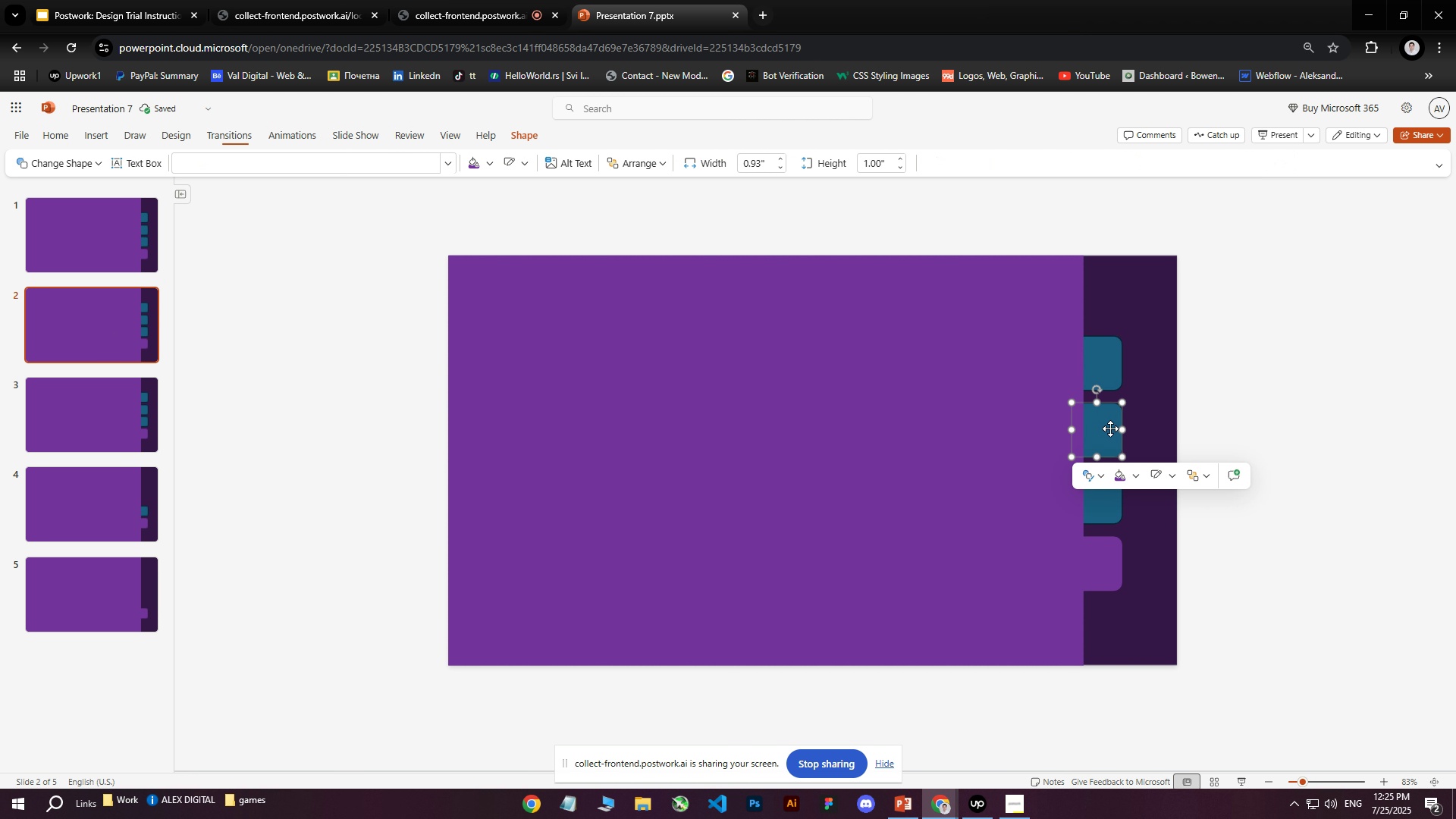 
key(Delete)
 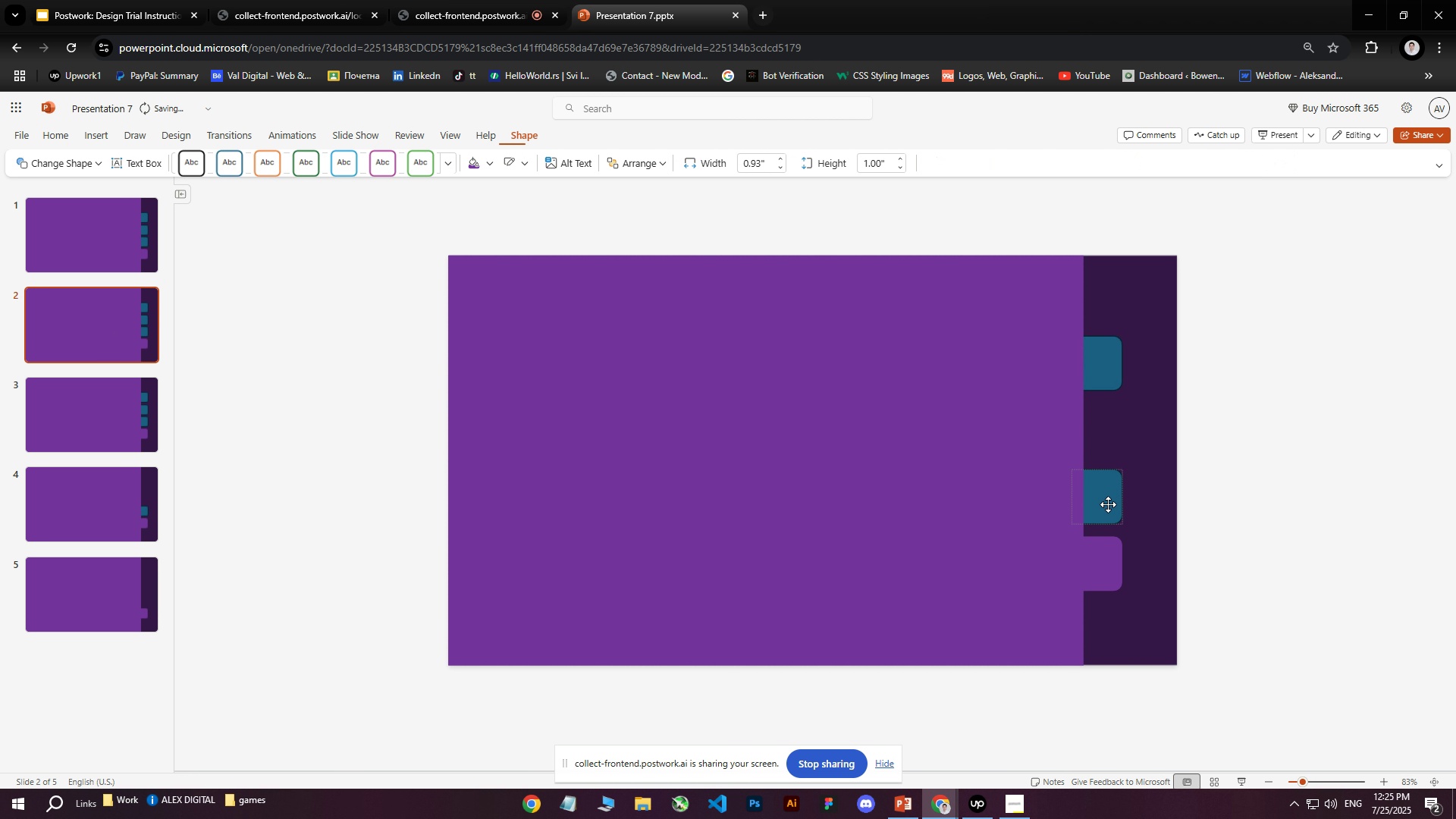 
double_click([1107, 505])
 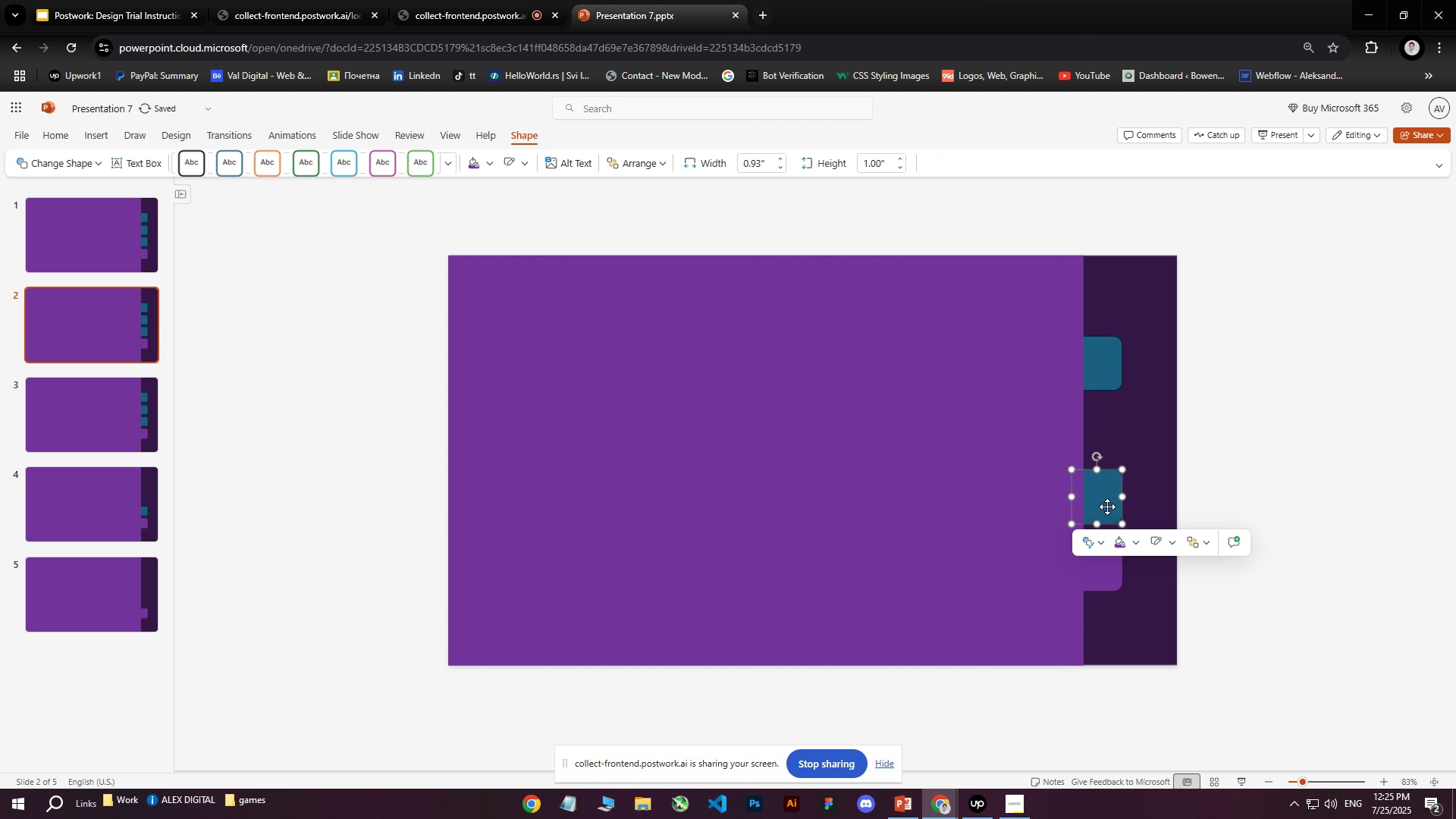 
key(Delete)
 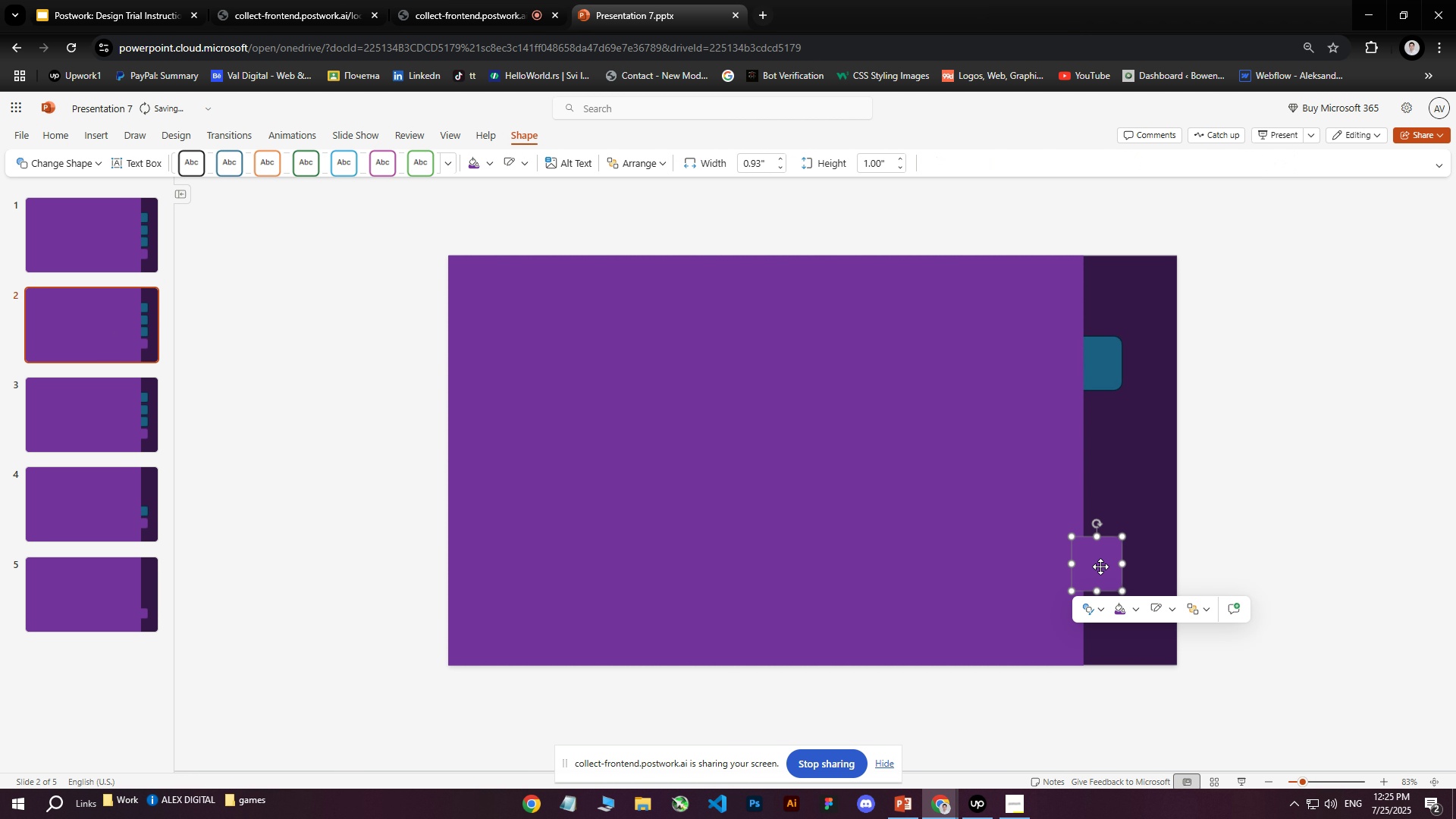 
key(Delete)
 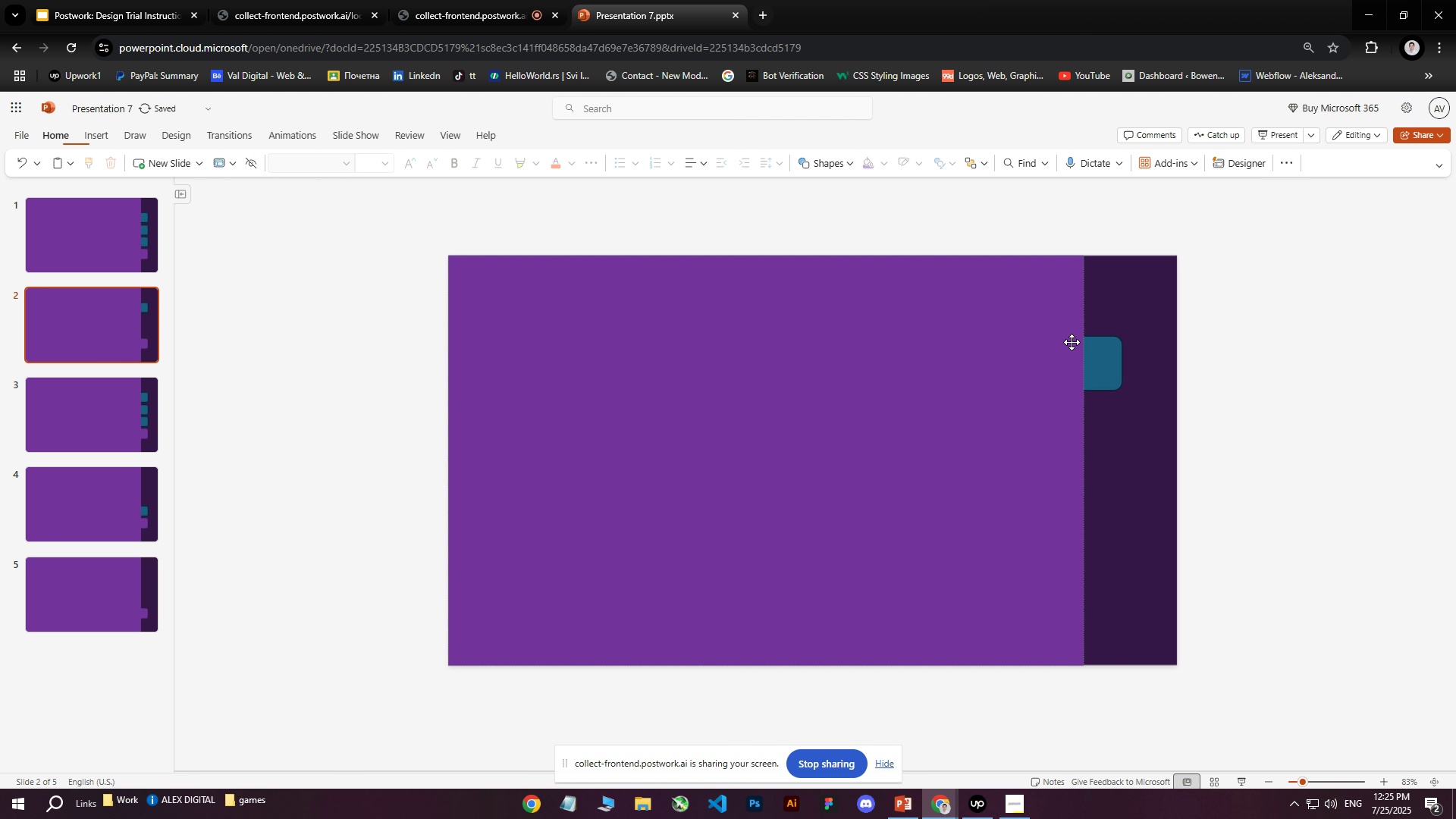 
left_click([1117, 367])
 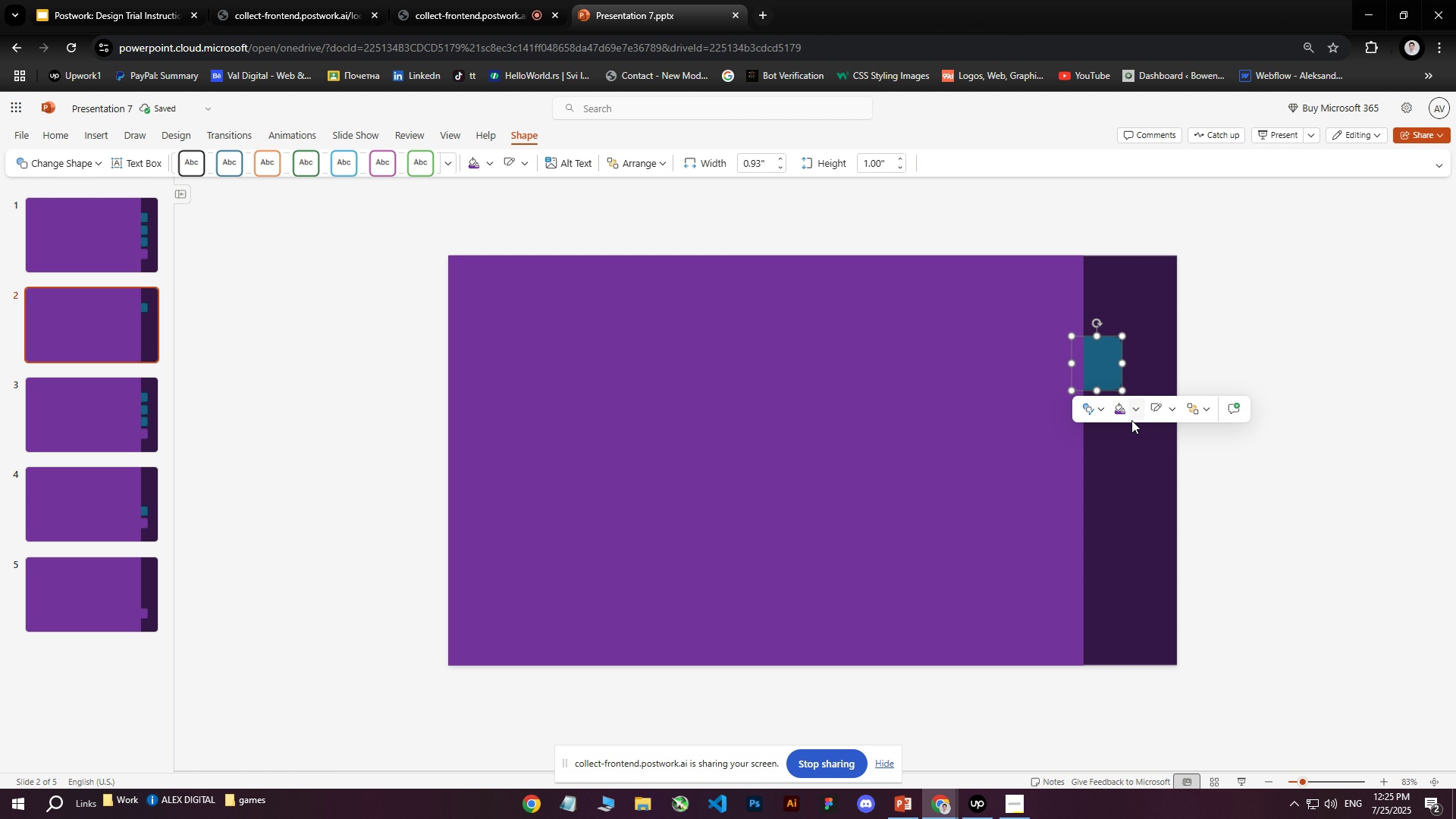 
left_click([1122, 417])
 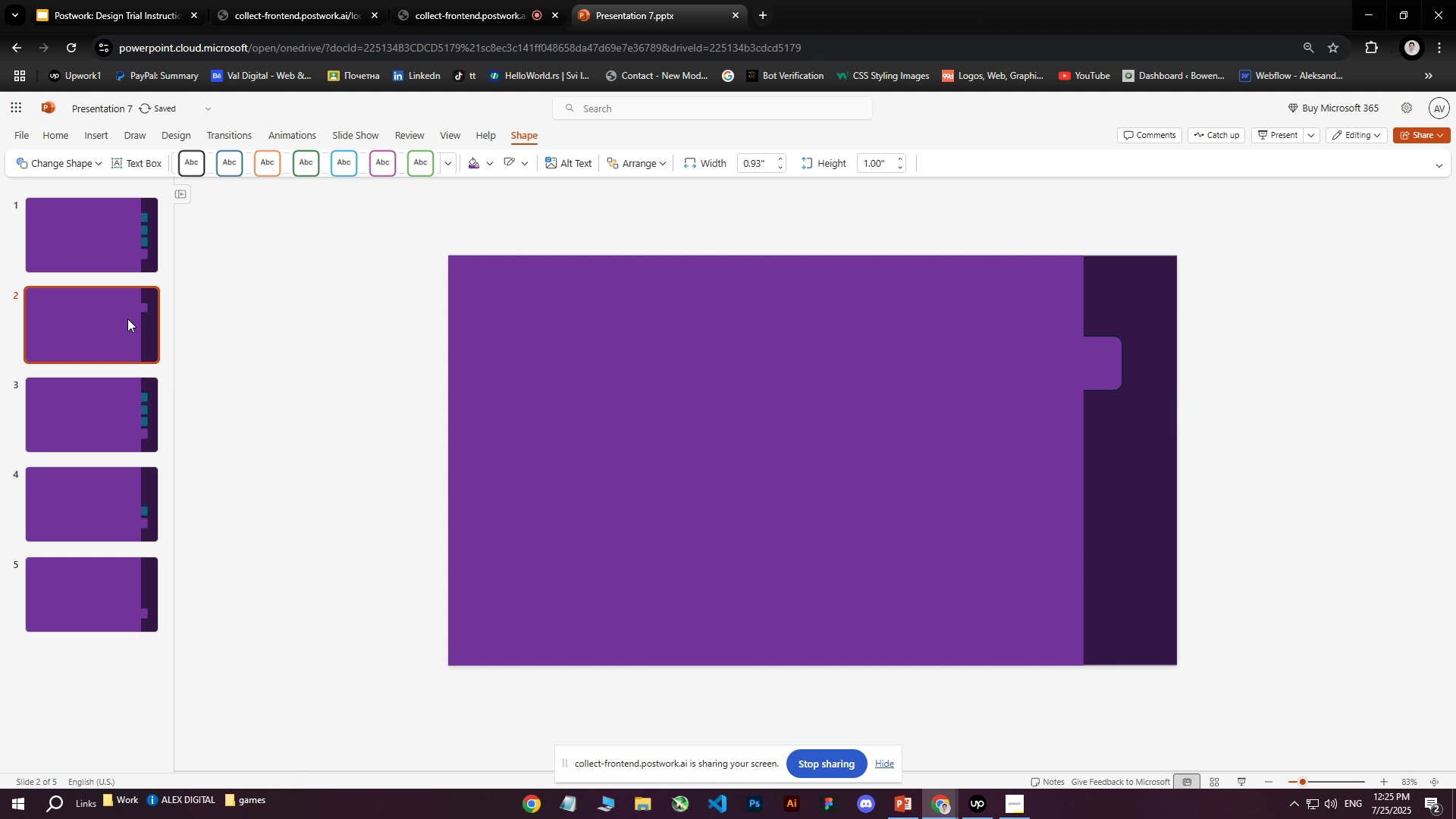 
double_click([143, 246])
 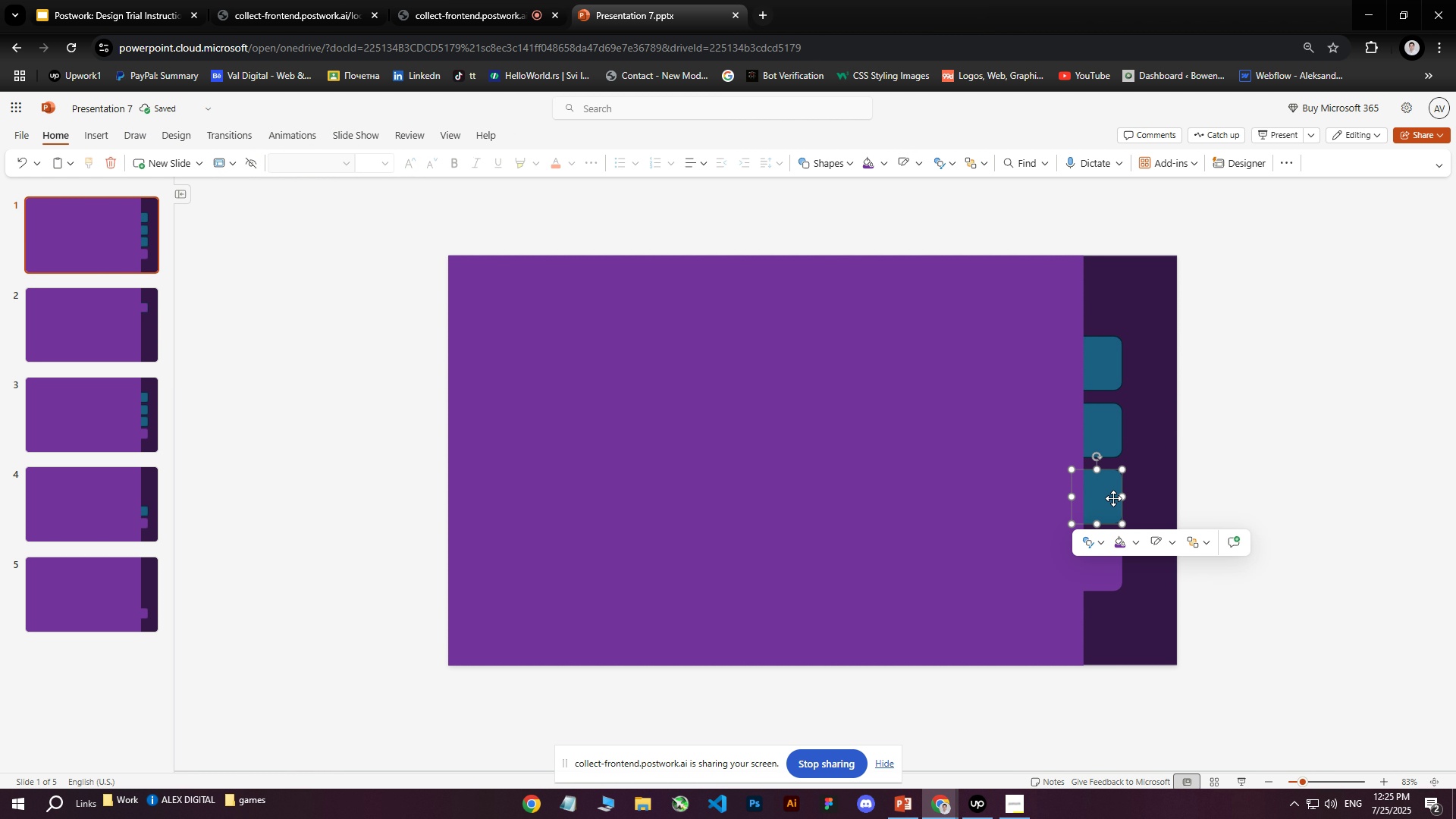 
left_click([1113, 498])
 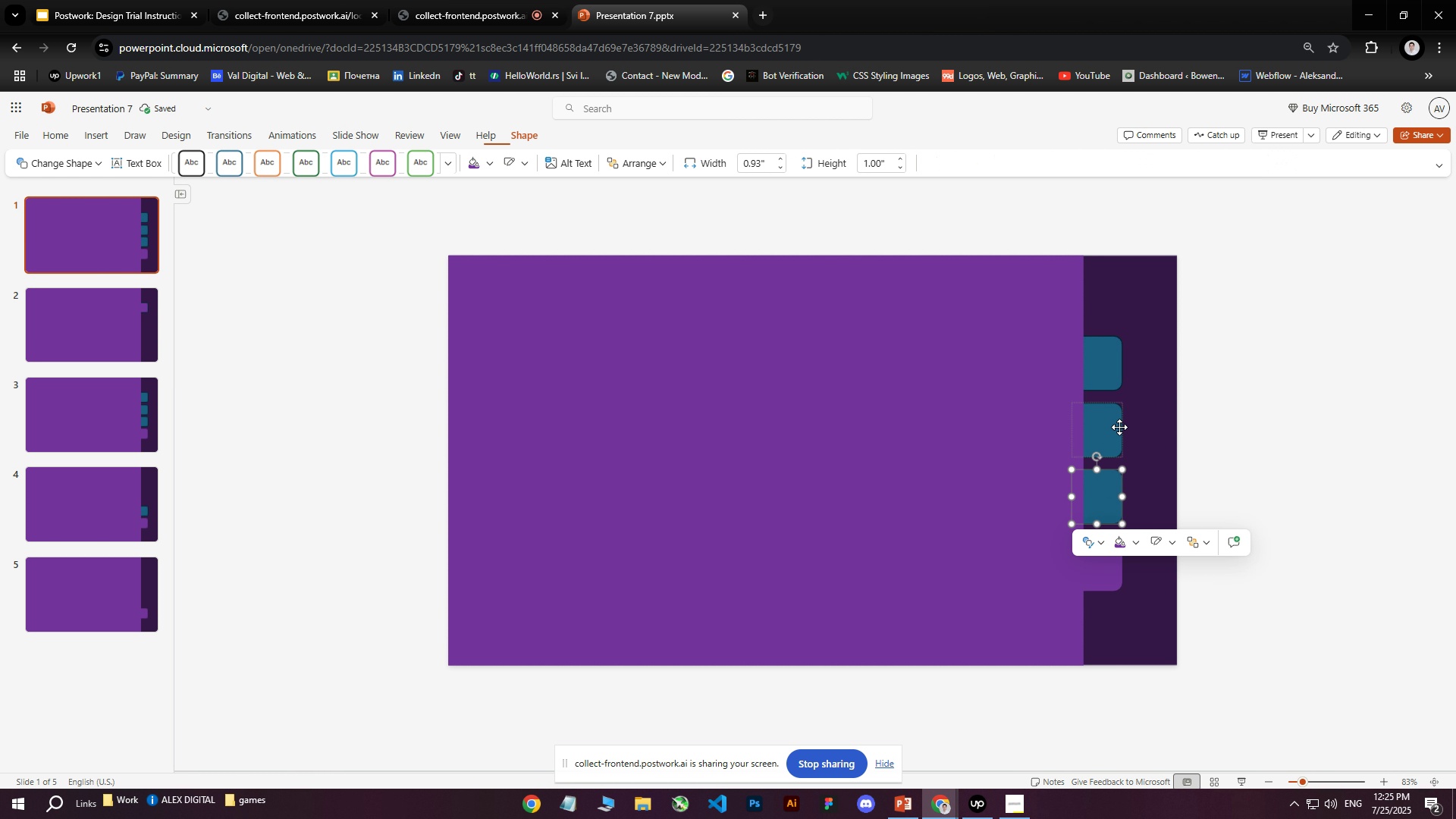 
key(Delete)
 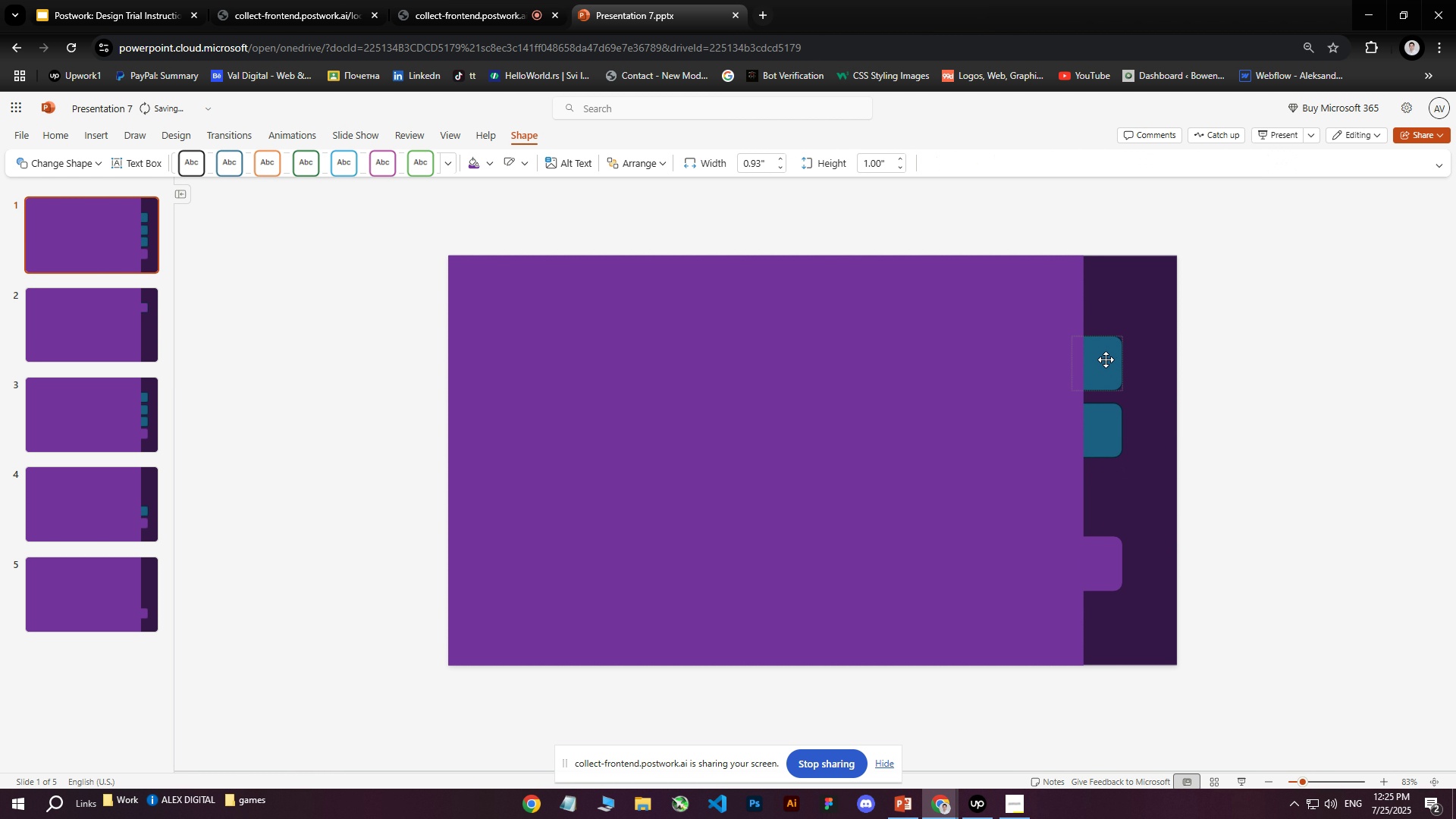 
left_click([1106, 359])
 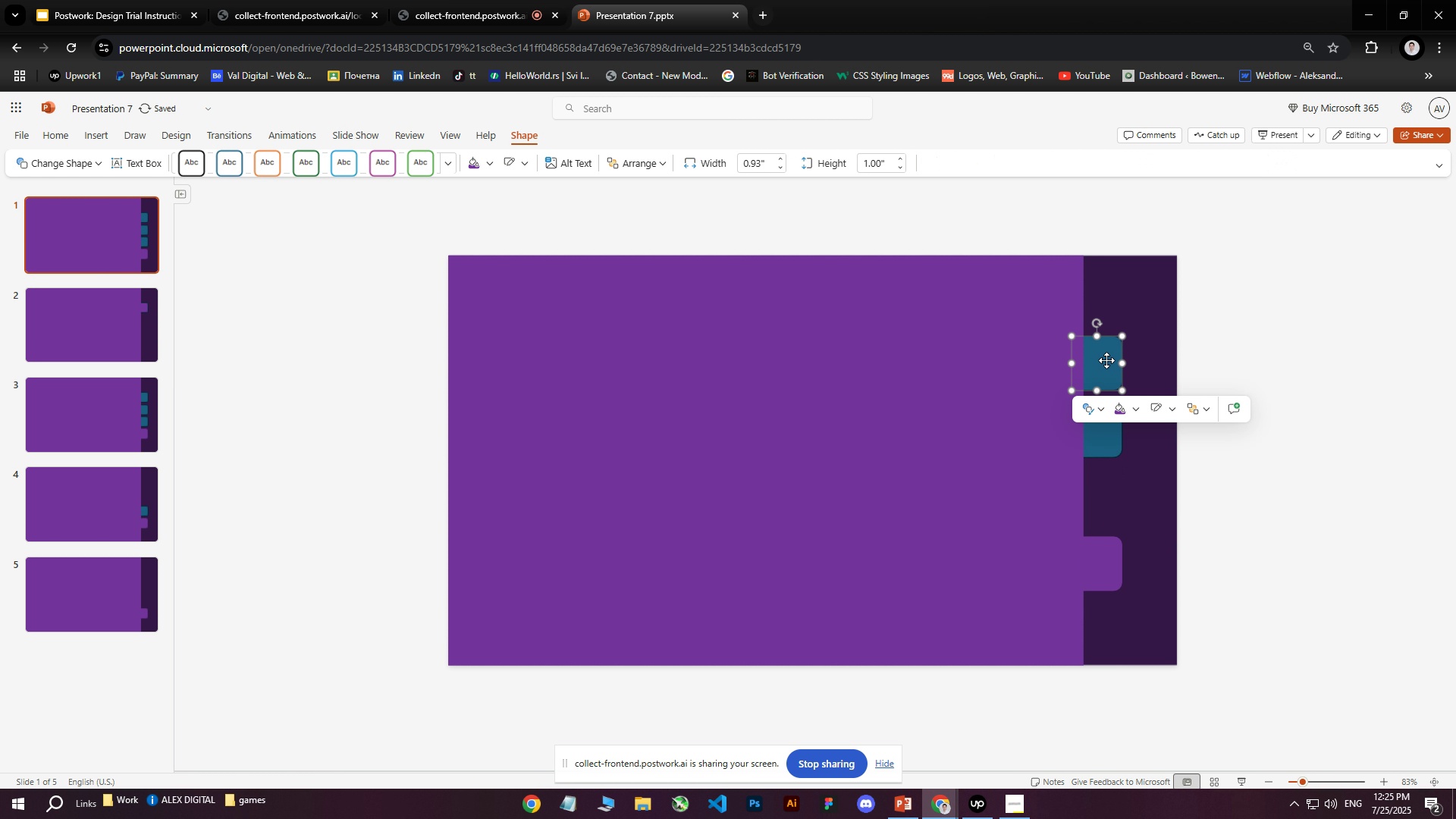 
key(Delete)
 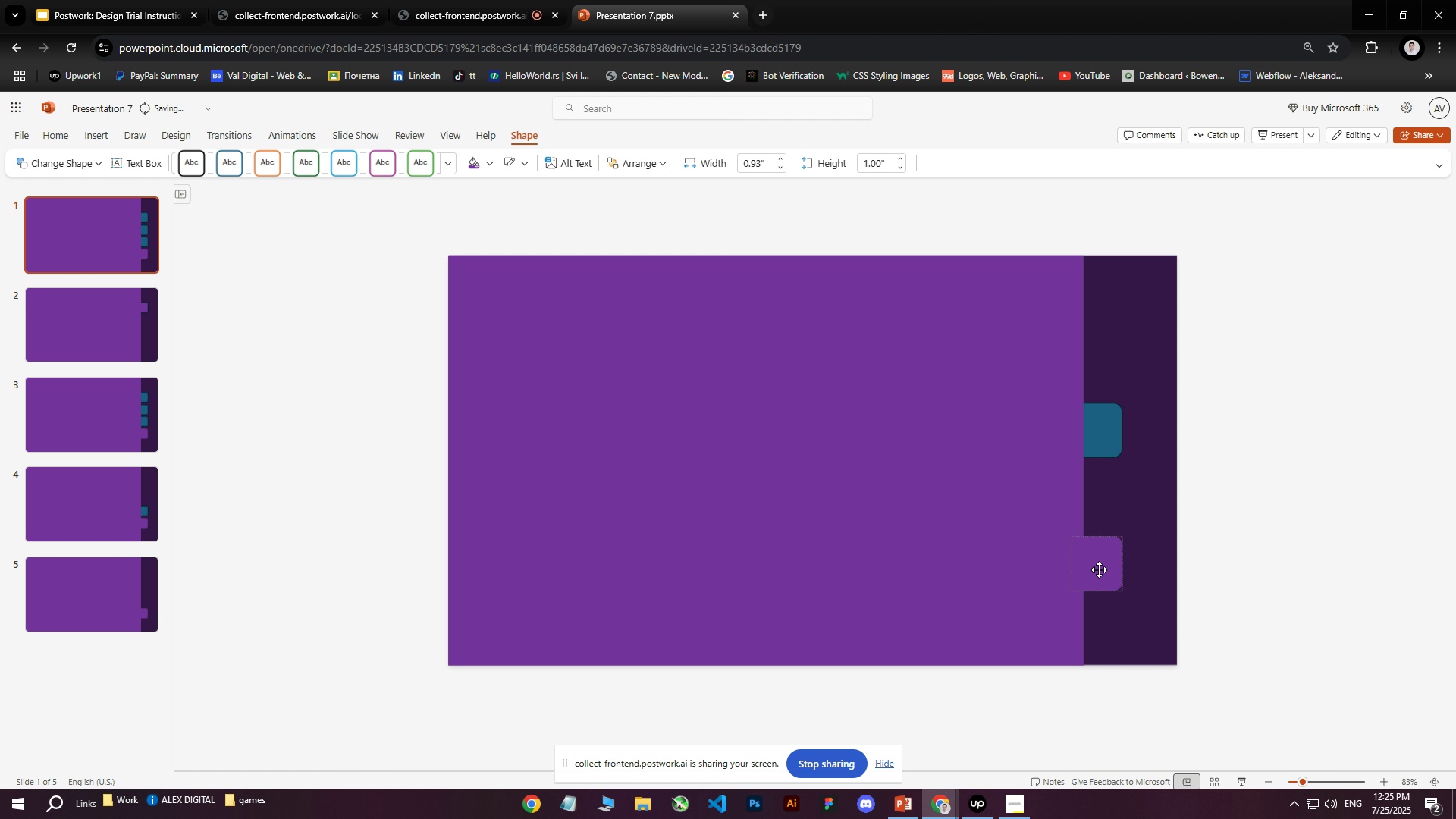 
double_click([1098, 570])
 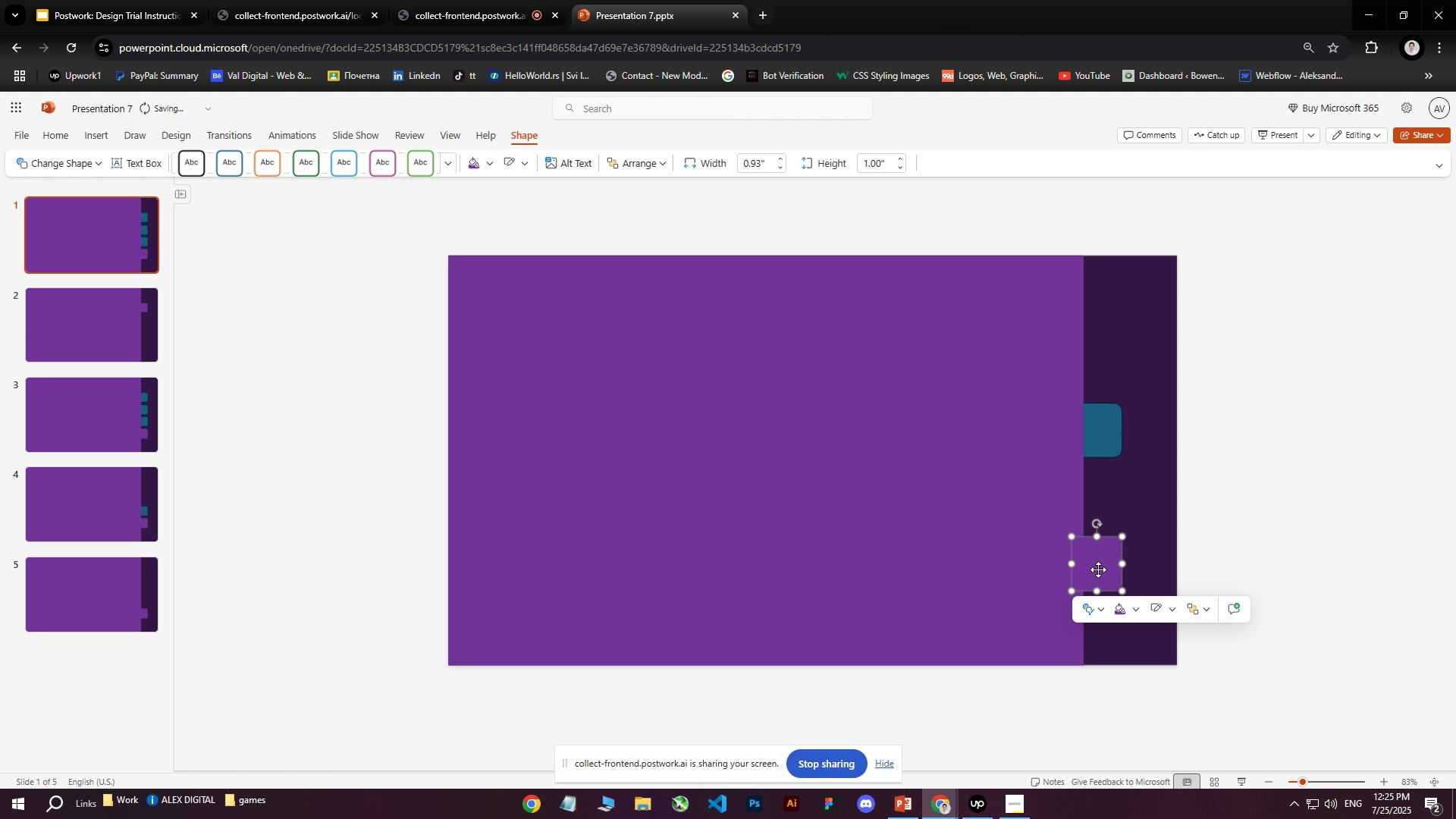 
key(Delete)
 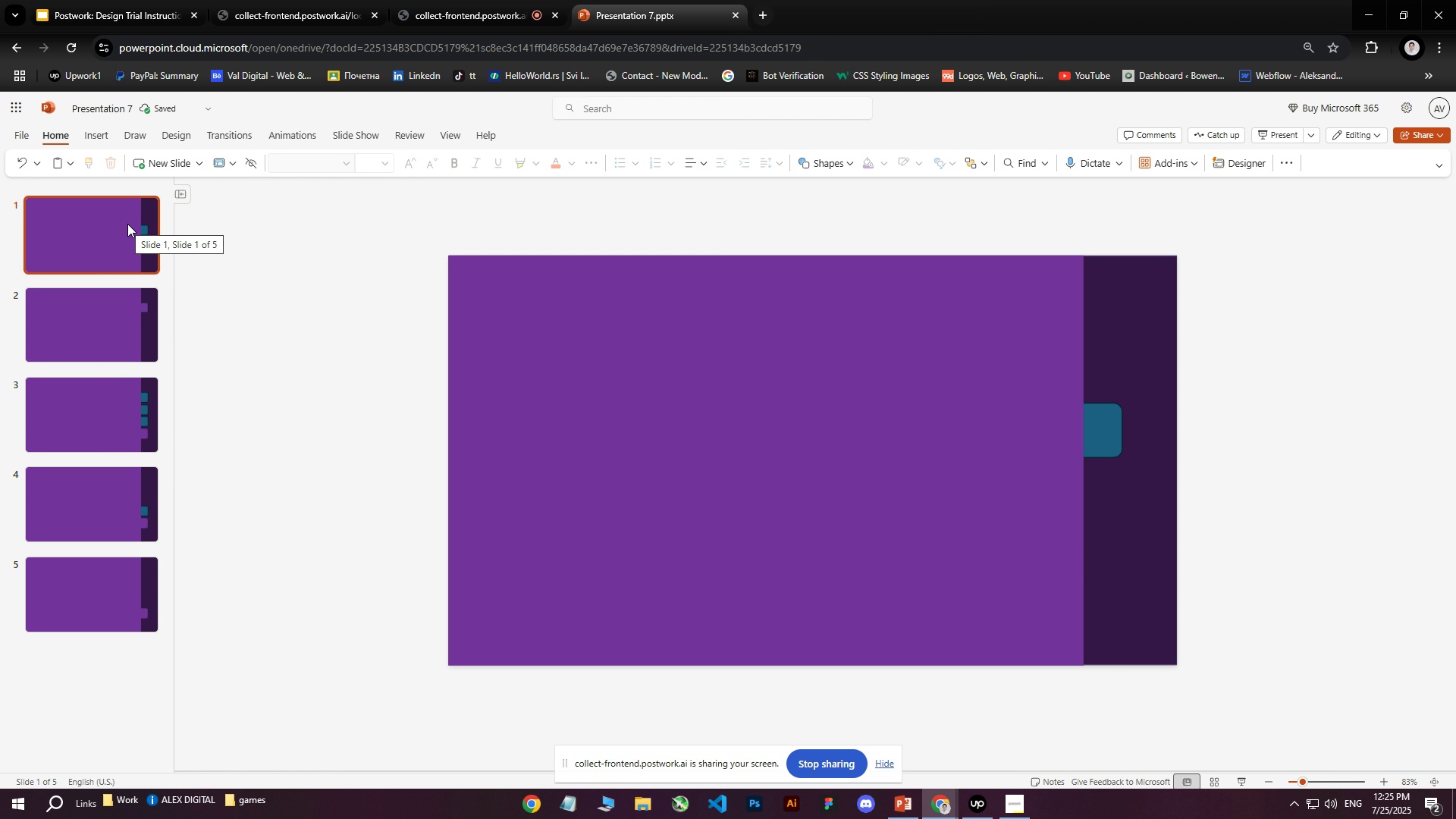 
left_click([129, 234])
 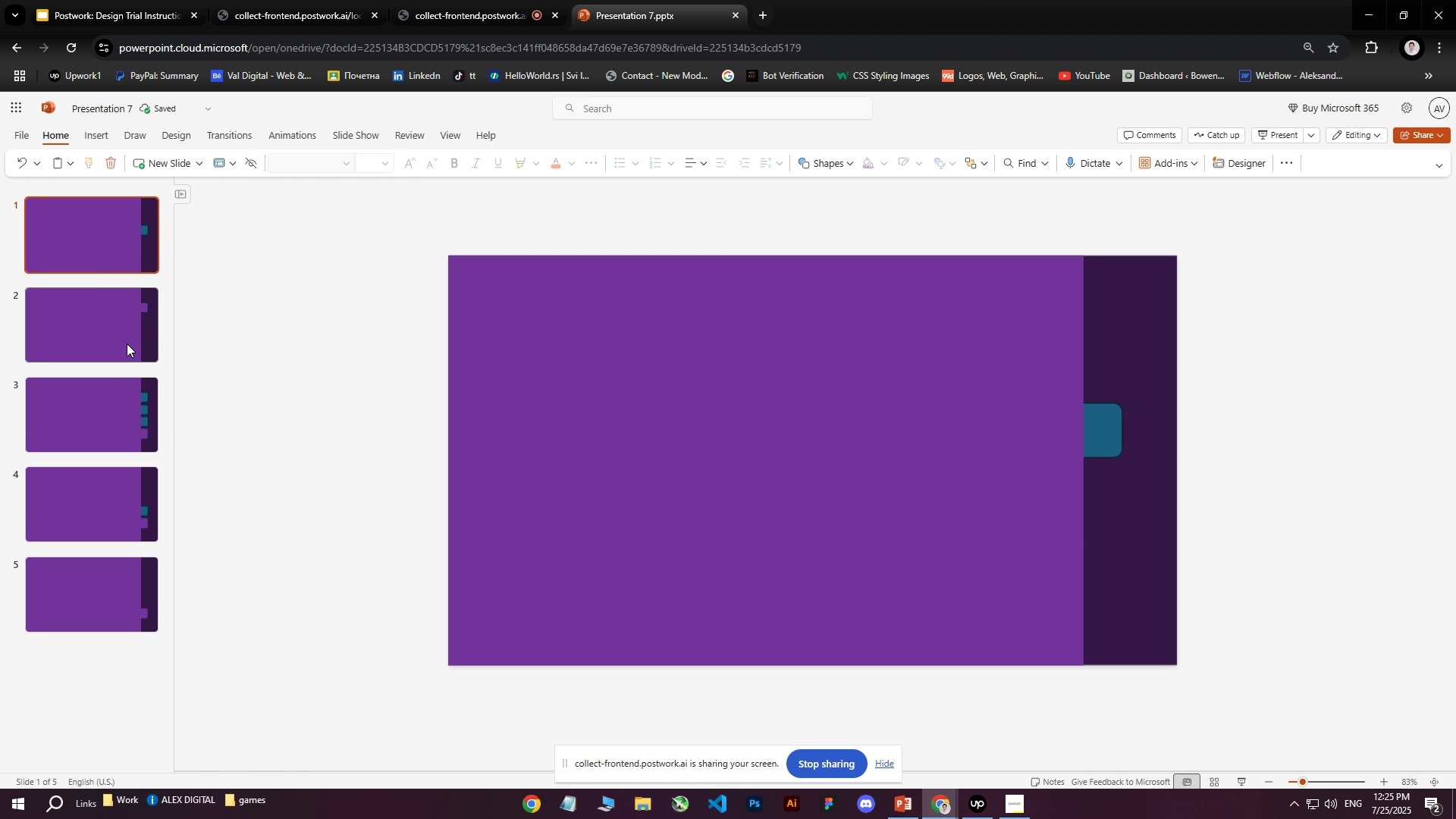 
left_click([126, 347])
 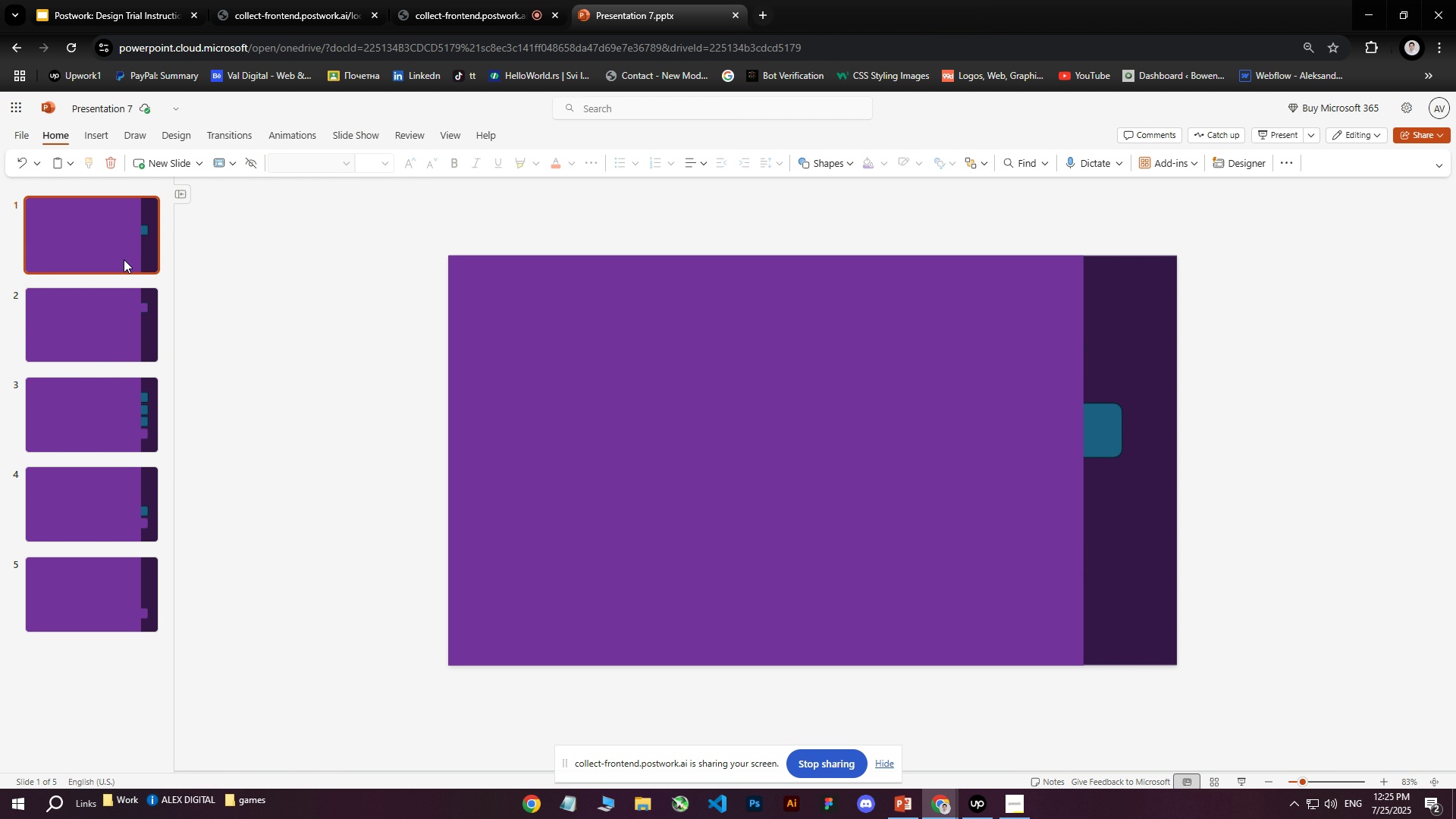 
double_click([116, 347])
 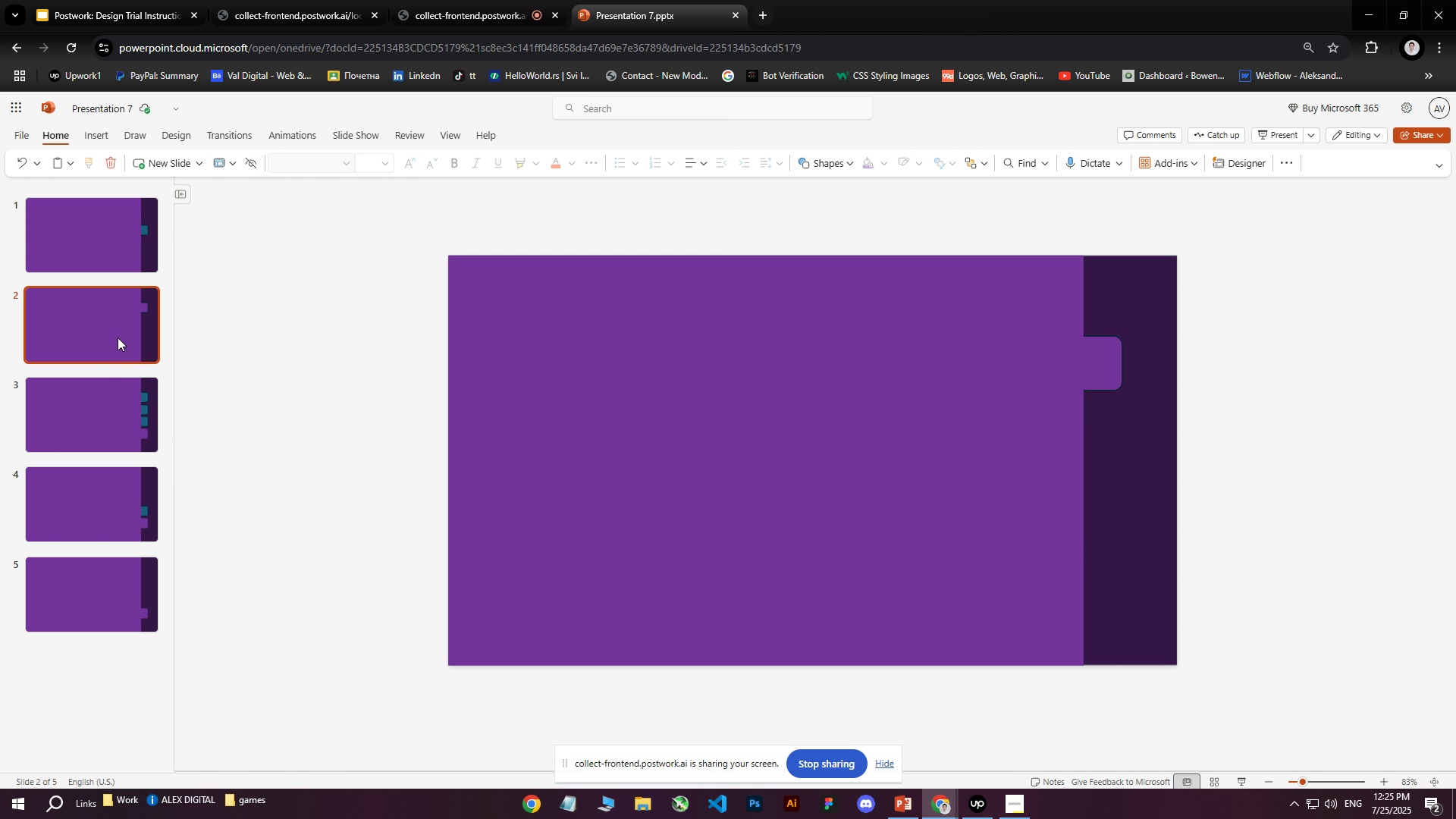 
left_click_drag(start_coordinate=[111, 313], to_coordinate=[116, 204])
 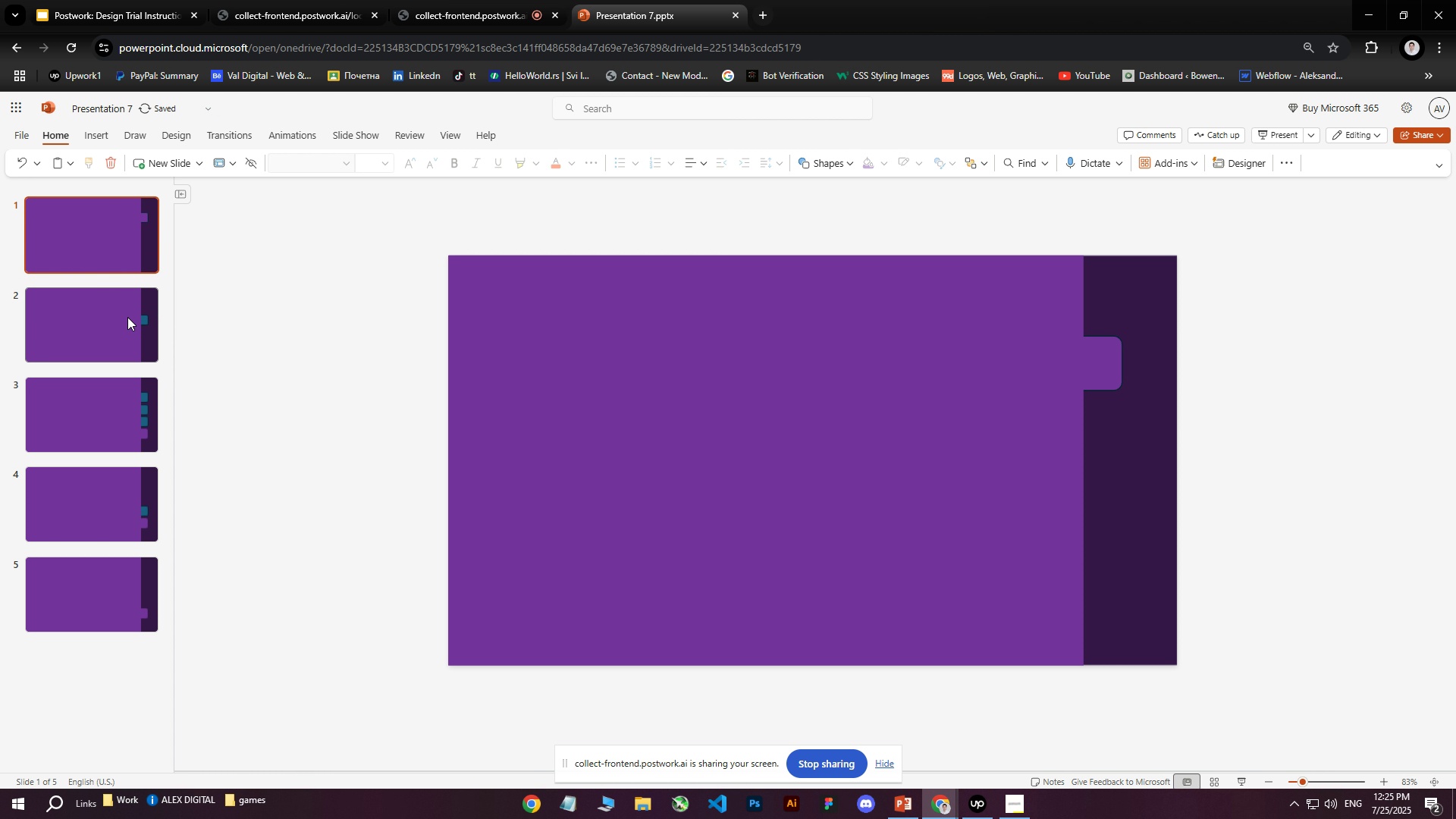 
left_click([127, 317])
 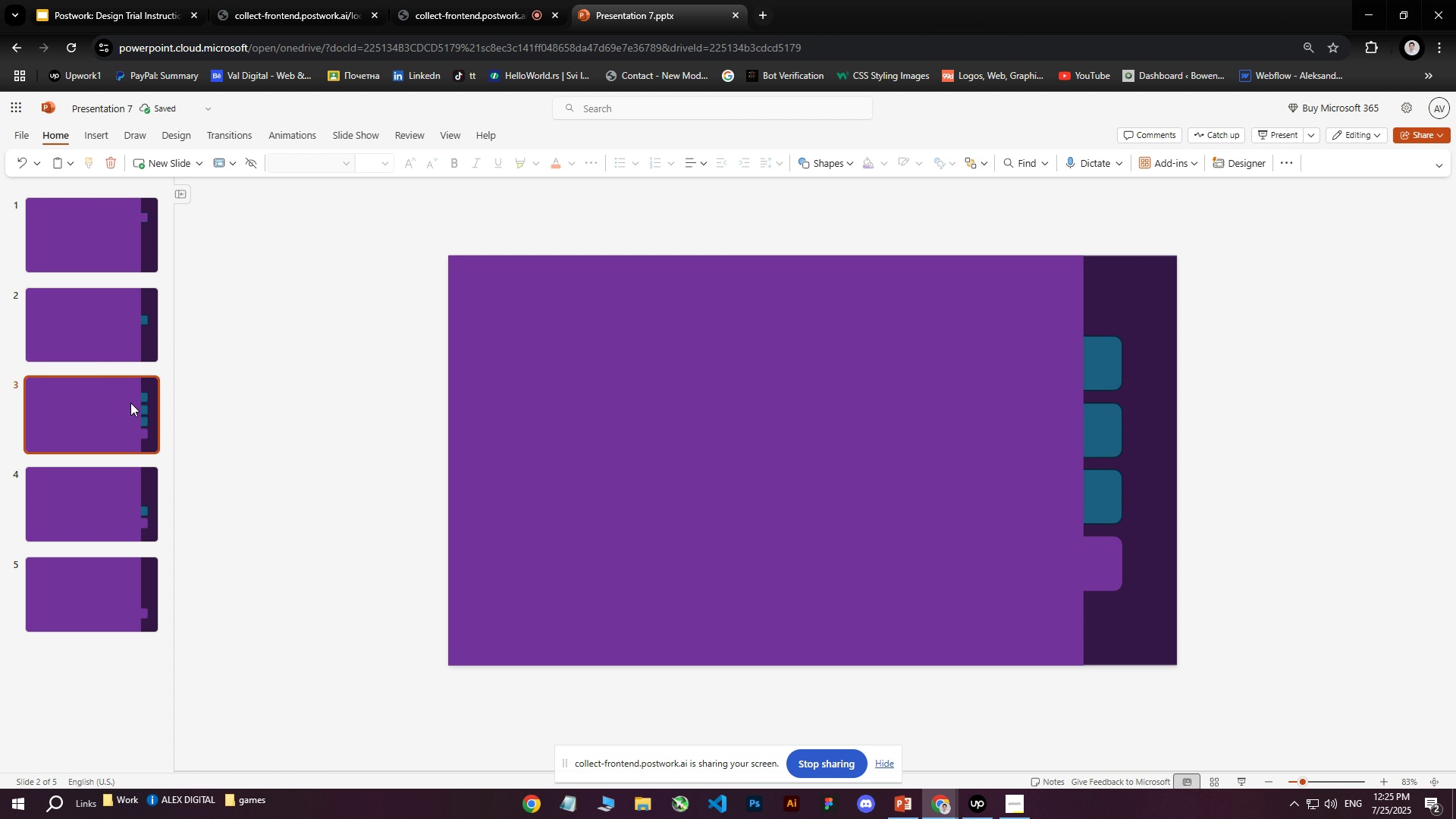 
left_click([130, 403])
 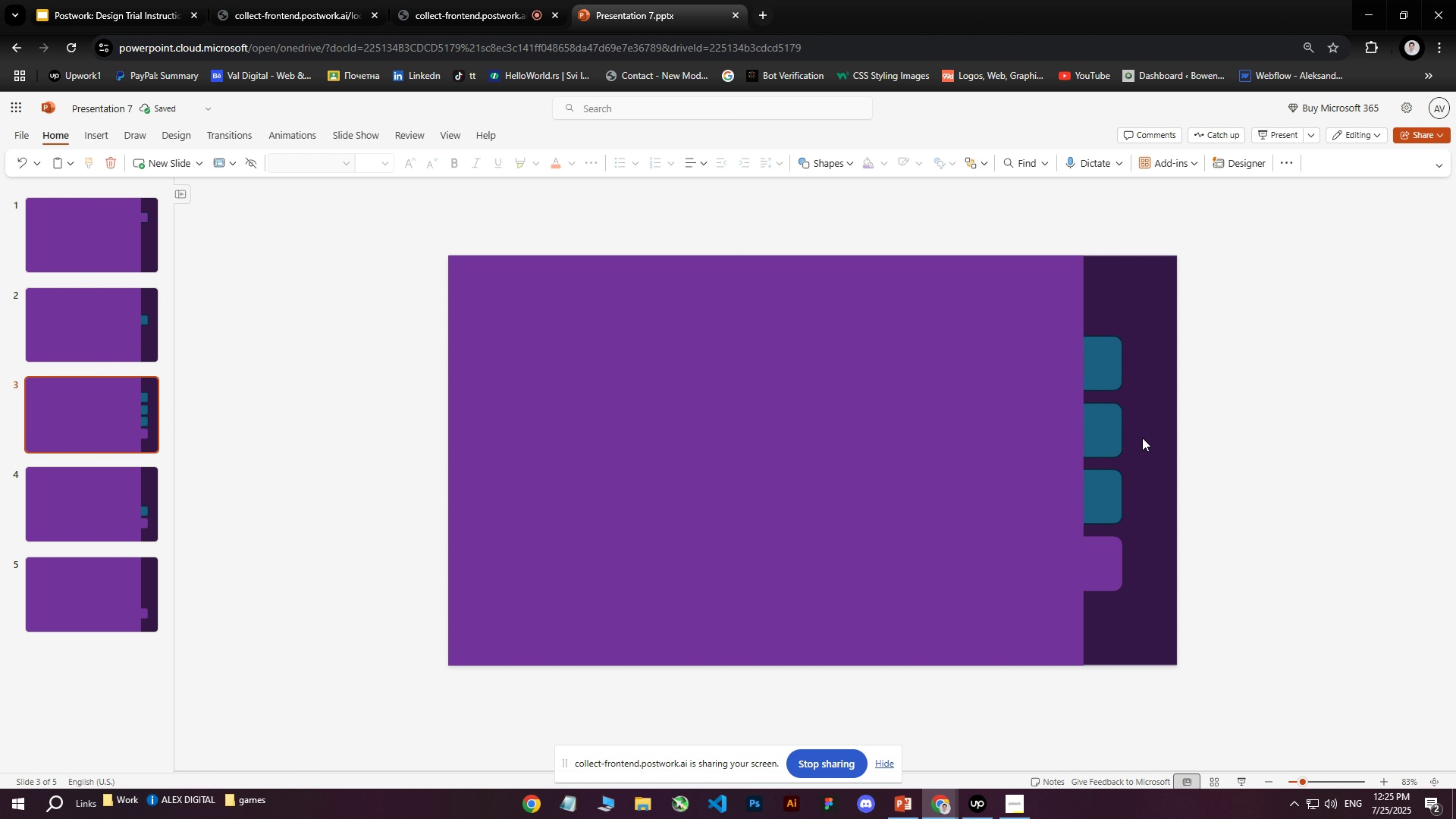 
left_click([1105, 425])
 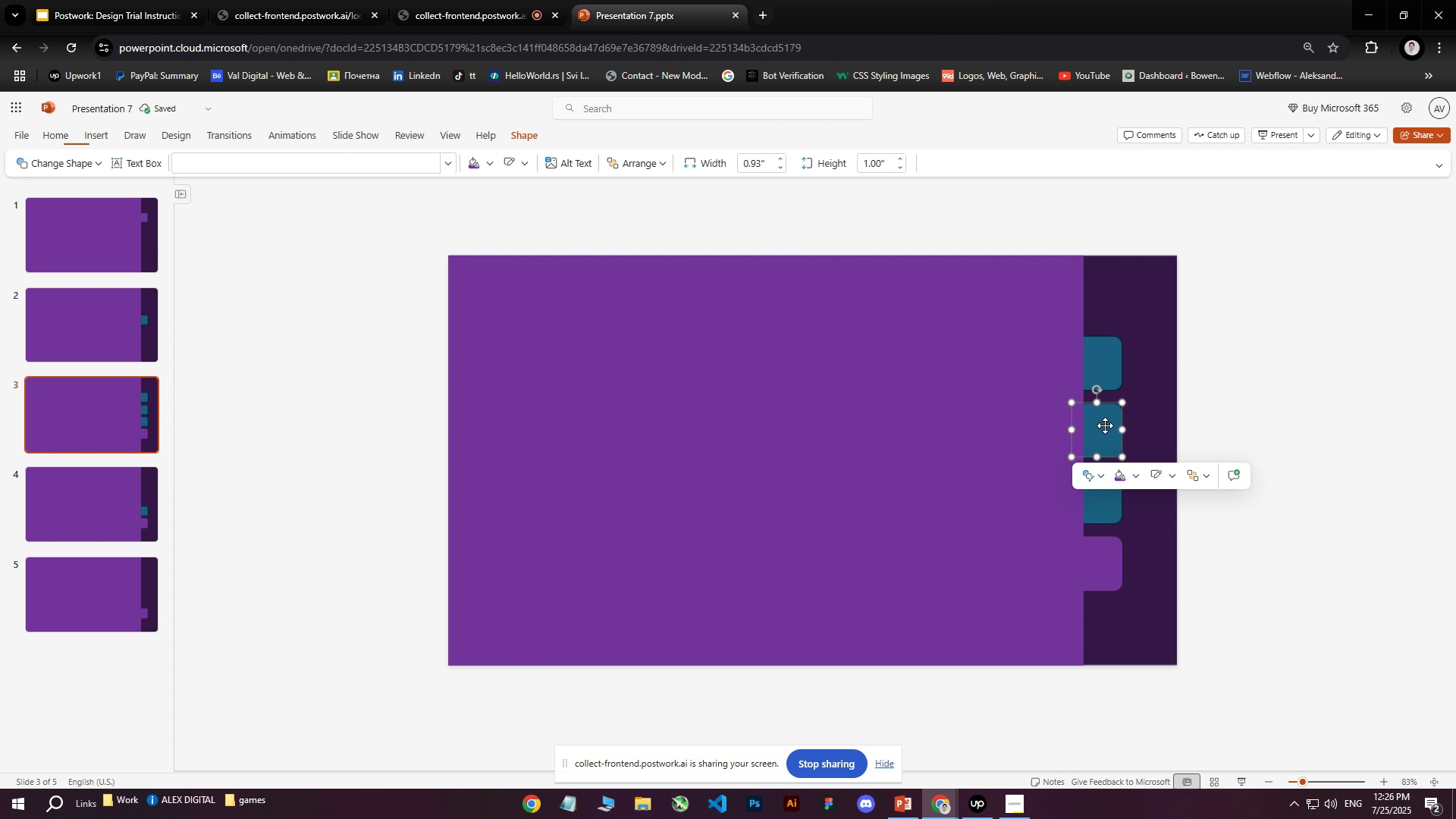 
key(Delete)
 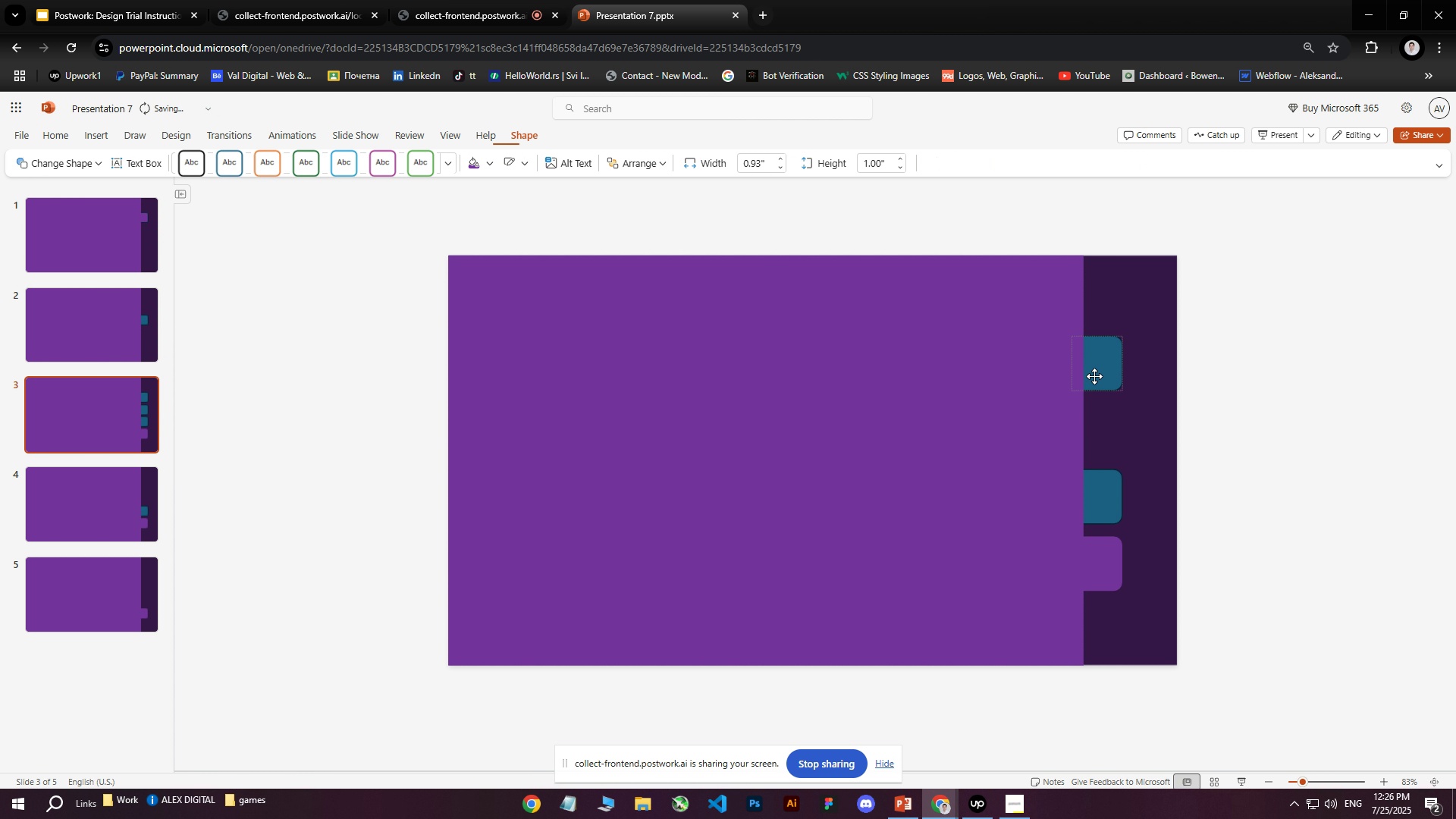 
double_click([1096, 372])
 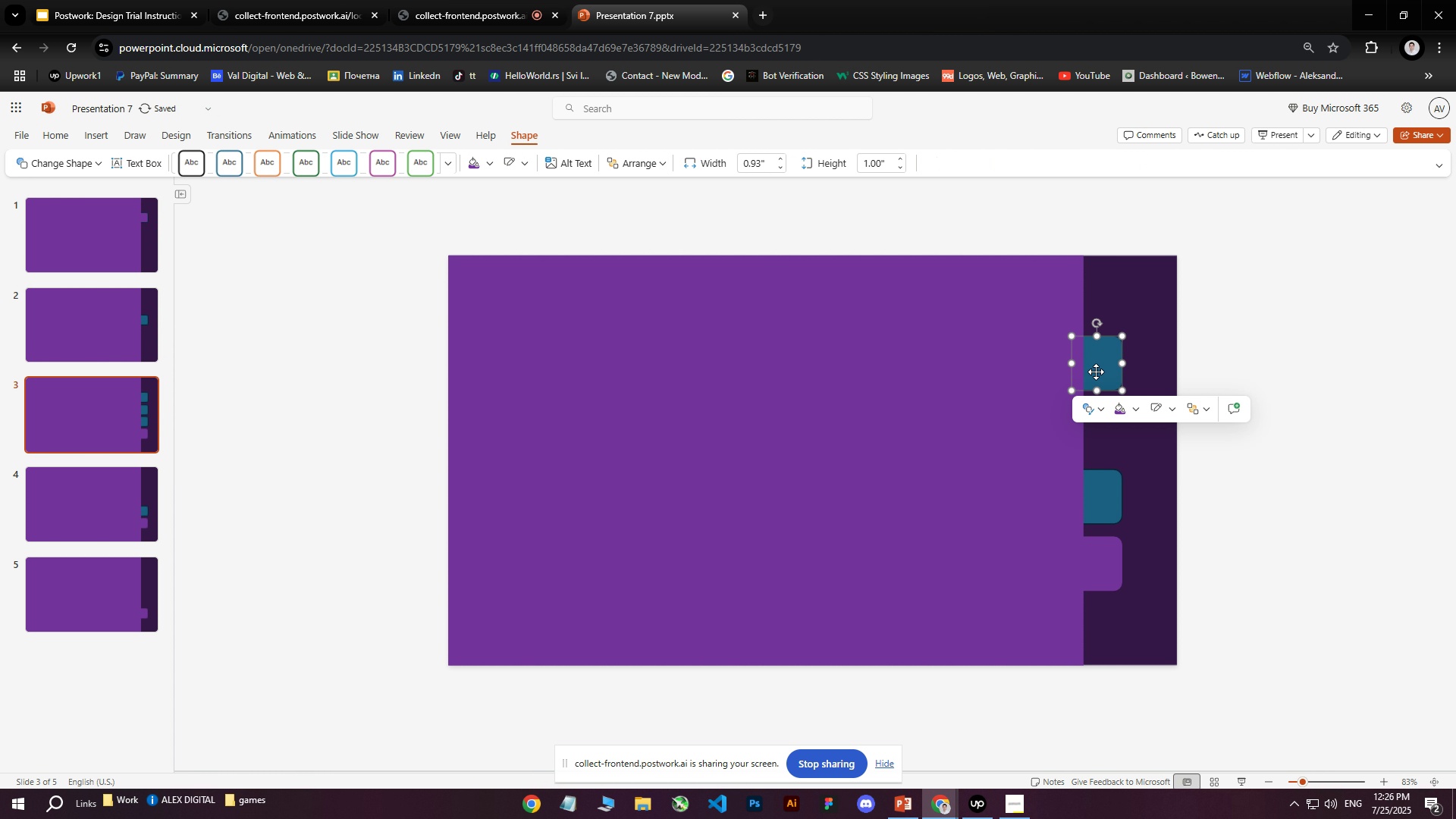 
key(Delete)
 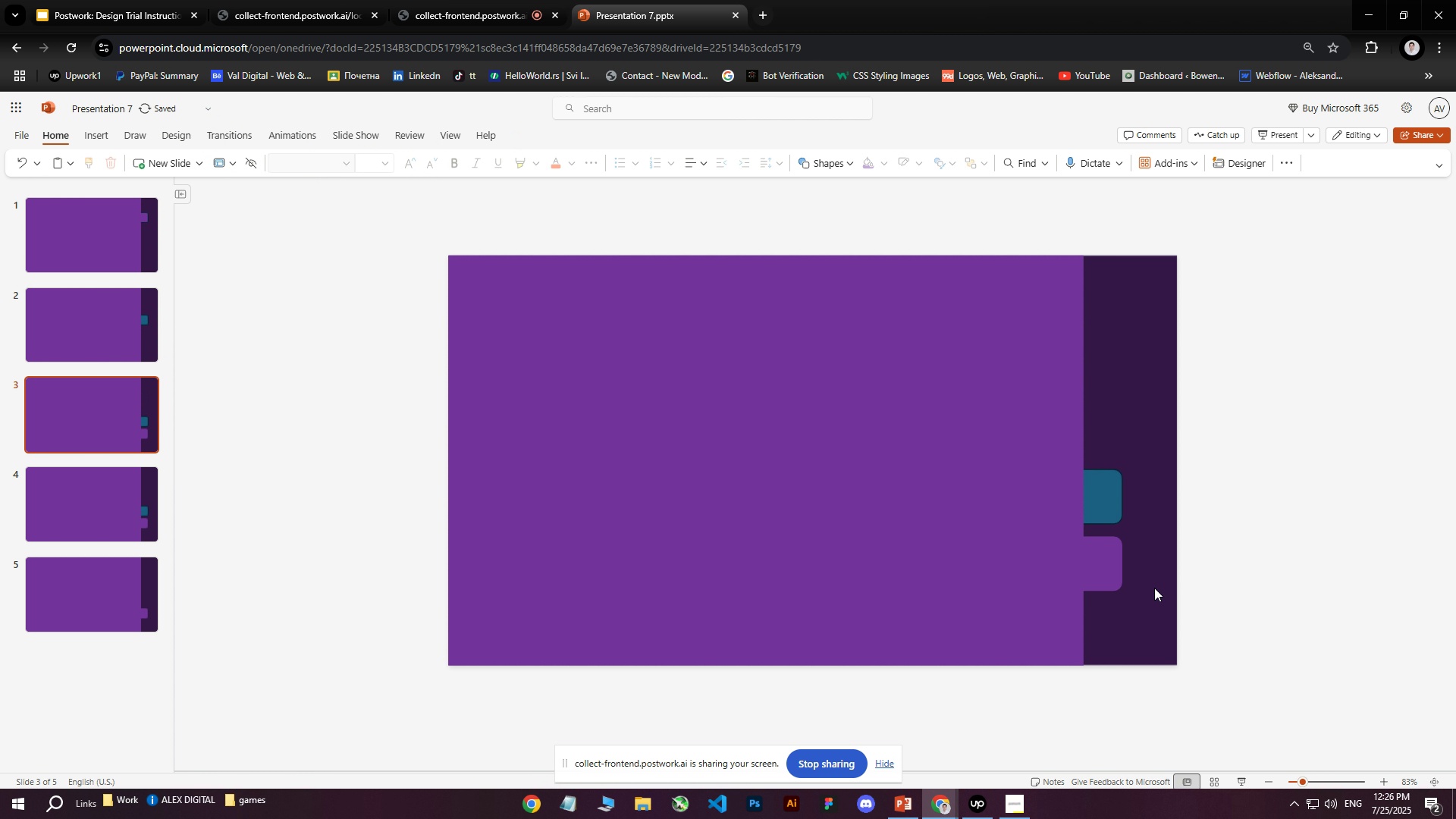 
left_click([1100, 562])
 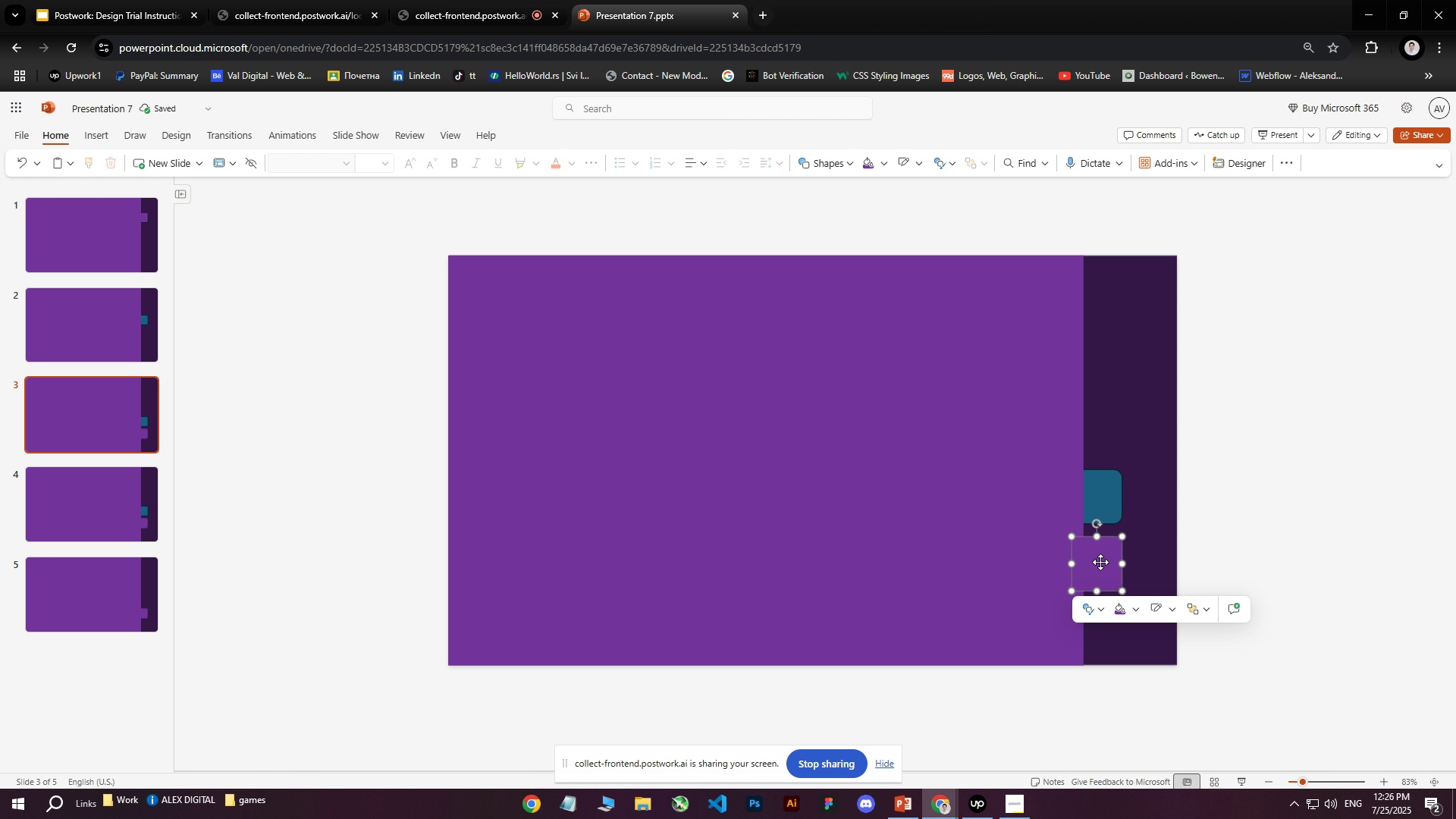 
key(Delete)
 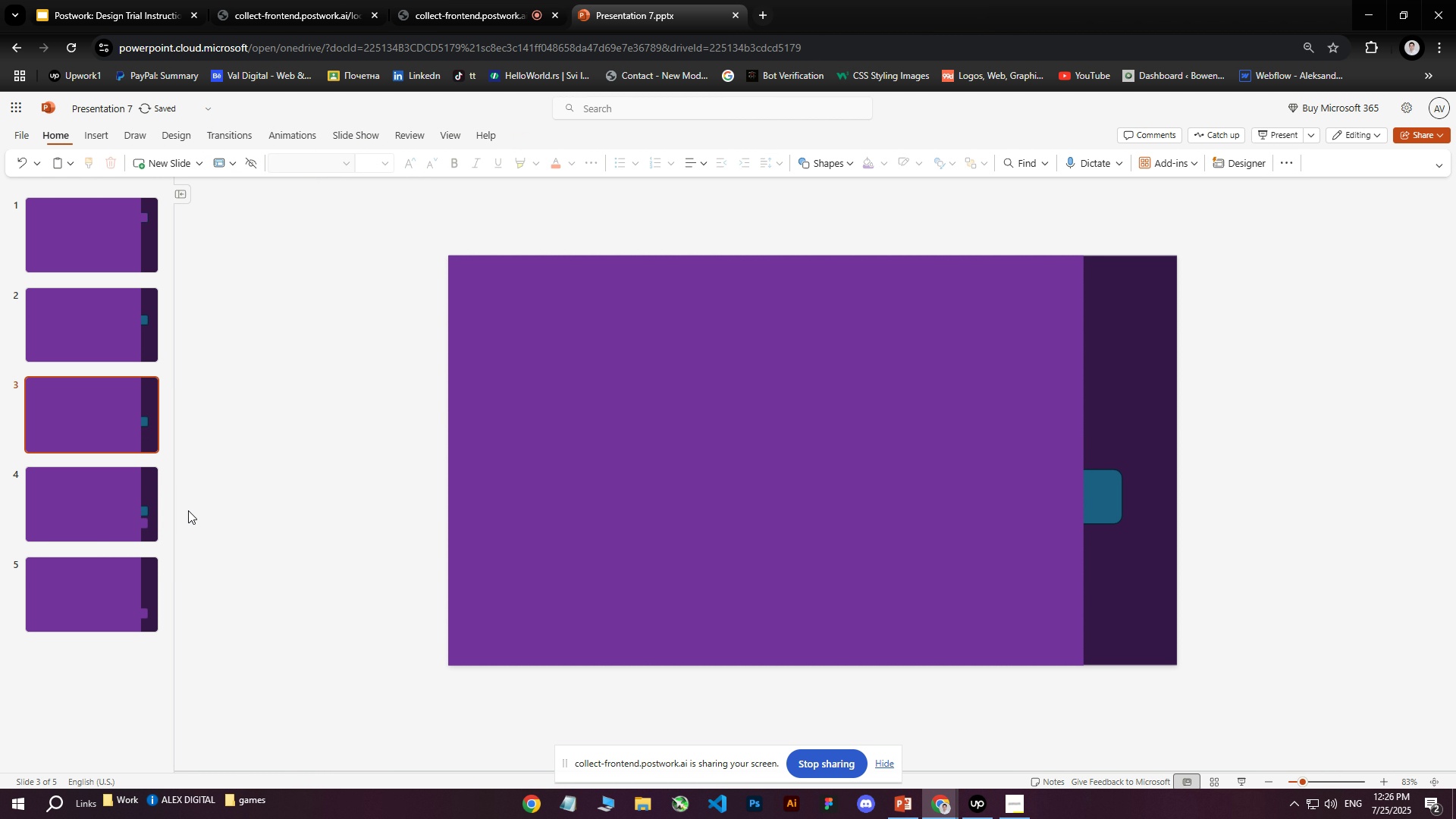 
left_click([107, 496])
 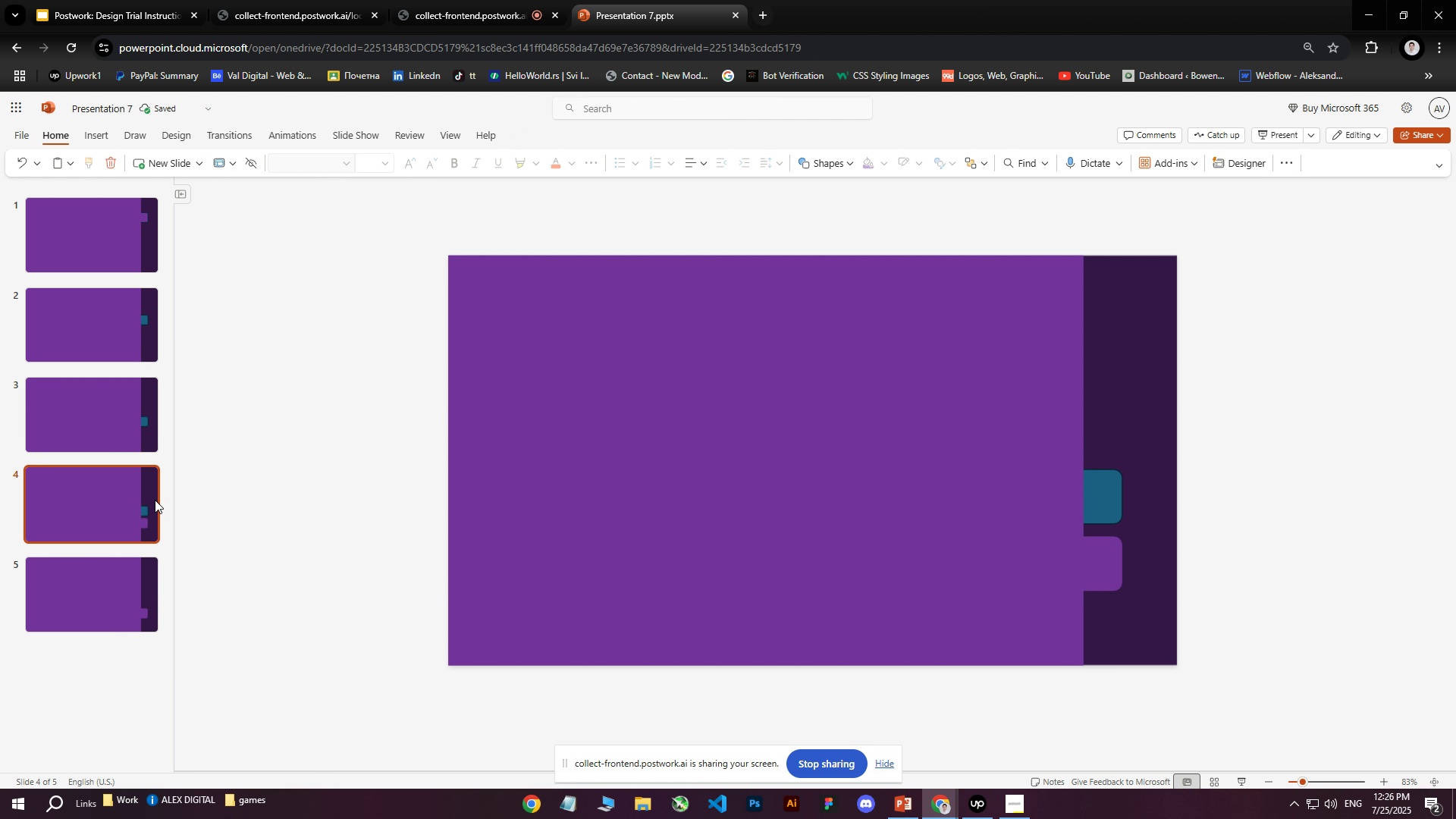 
key(Delete)
 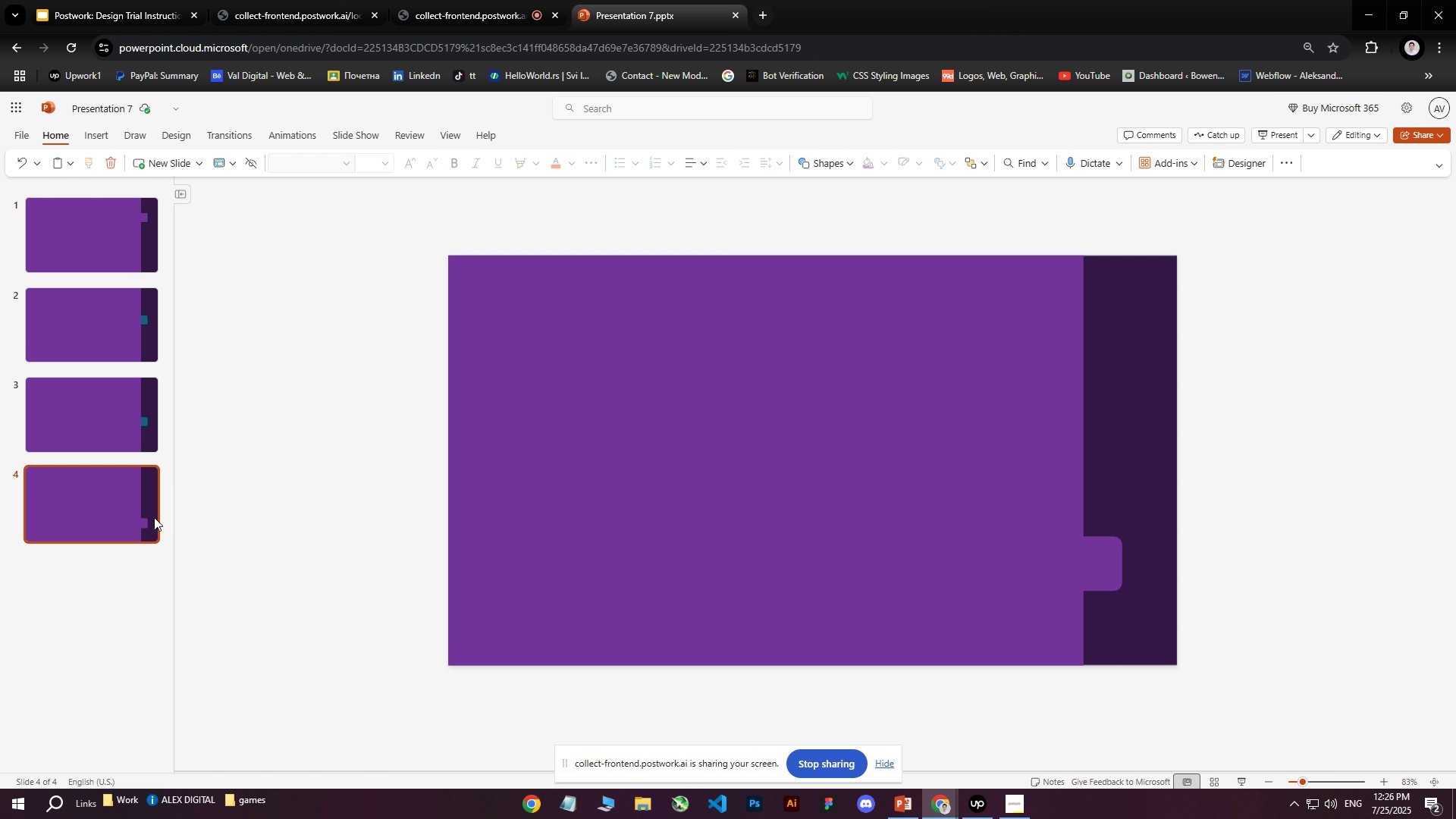 
double_click([105, 406])
 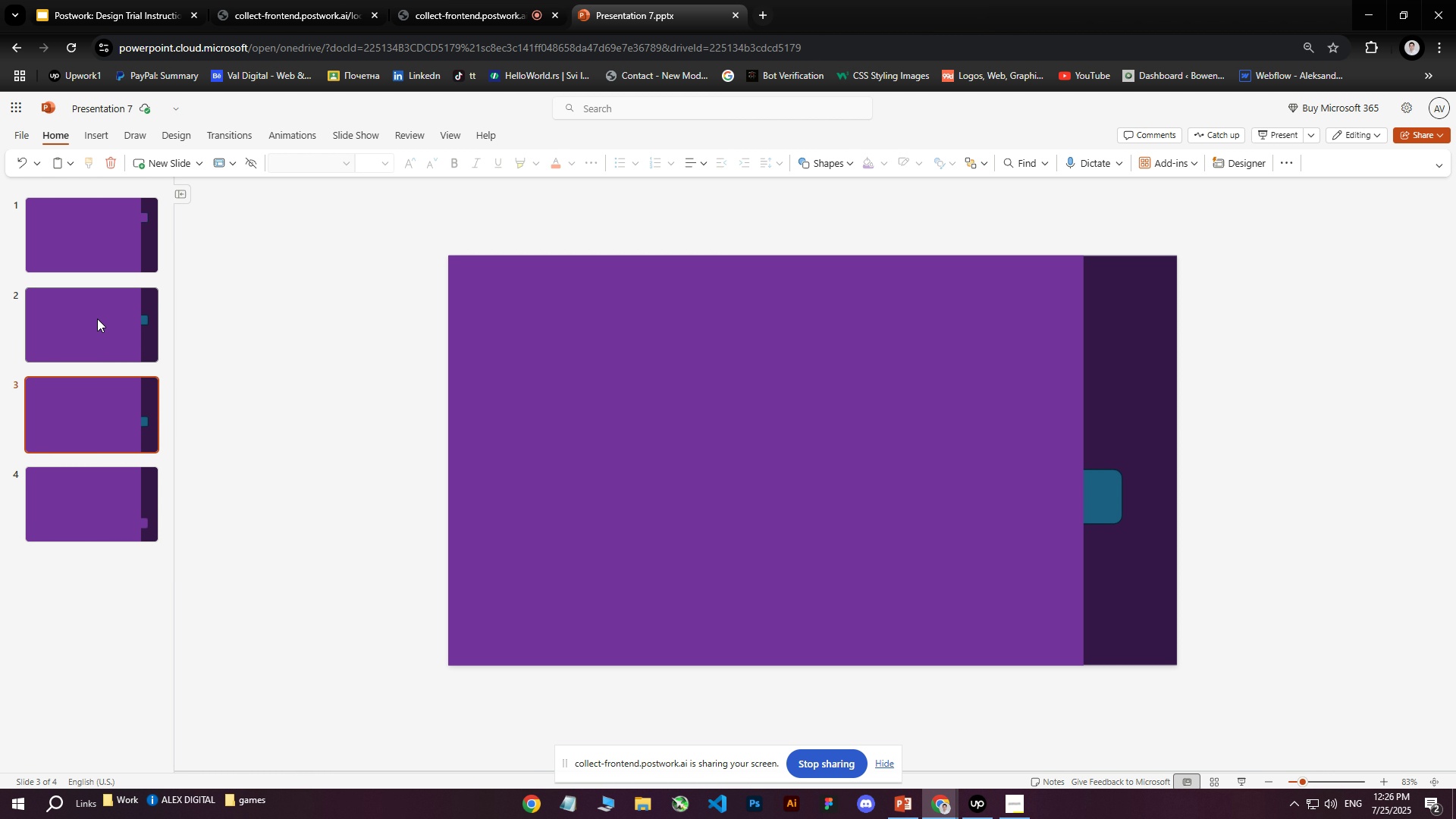 
triple_click([99, 316])
 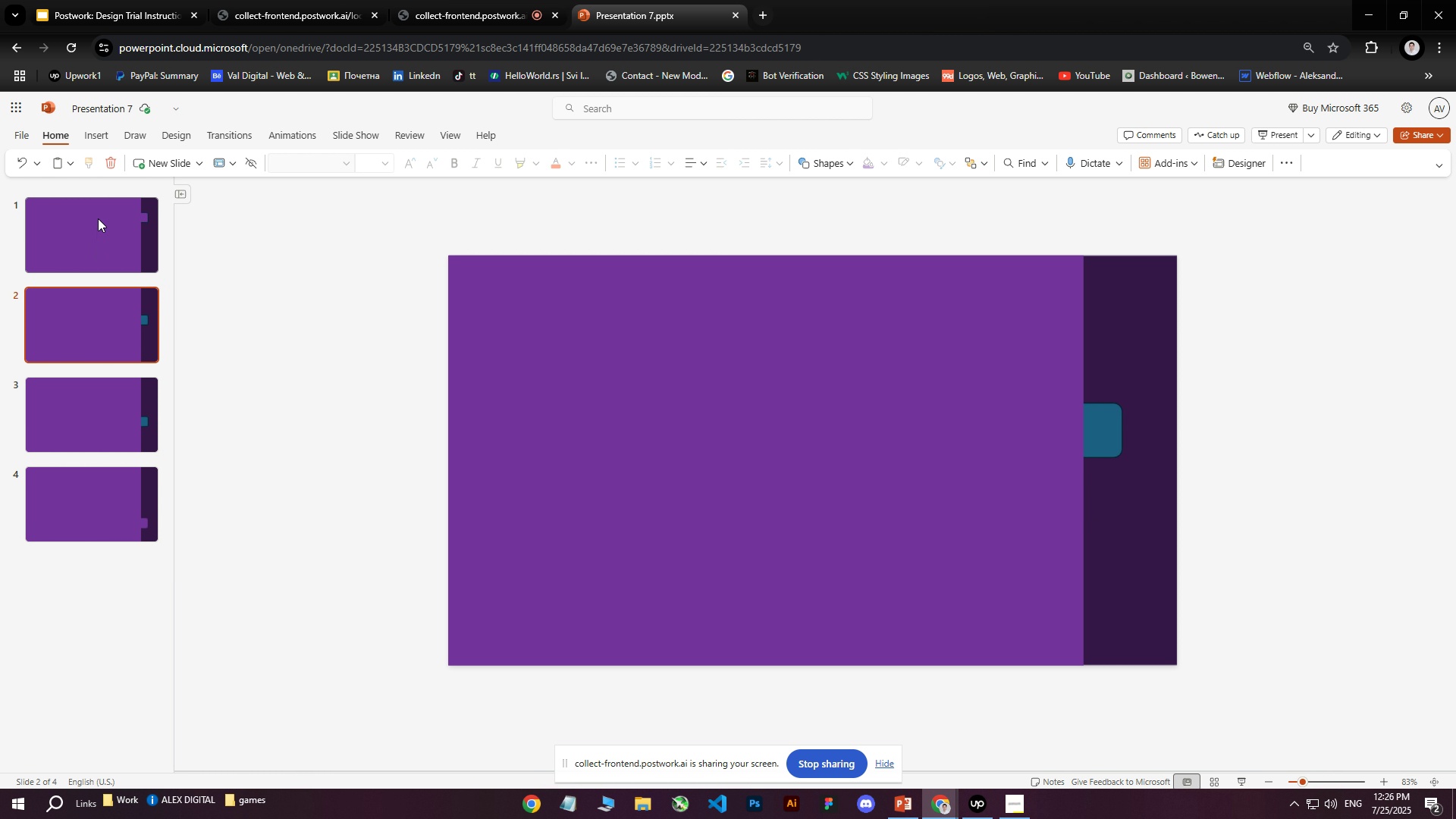 
triple_click([99, 218])
 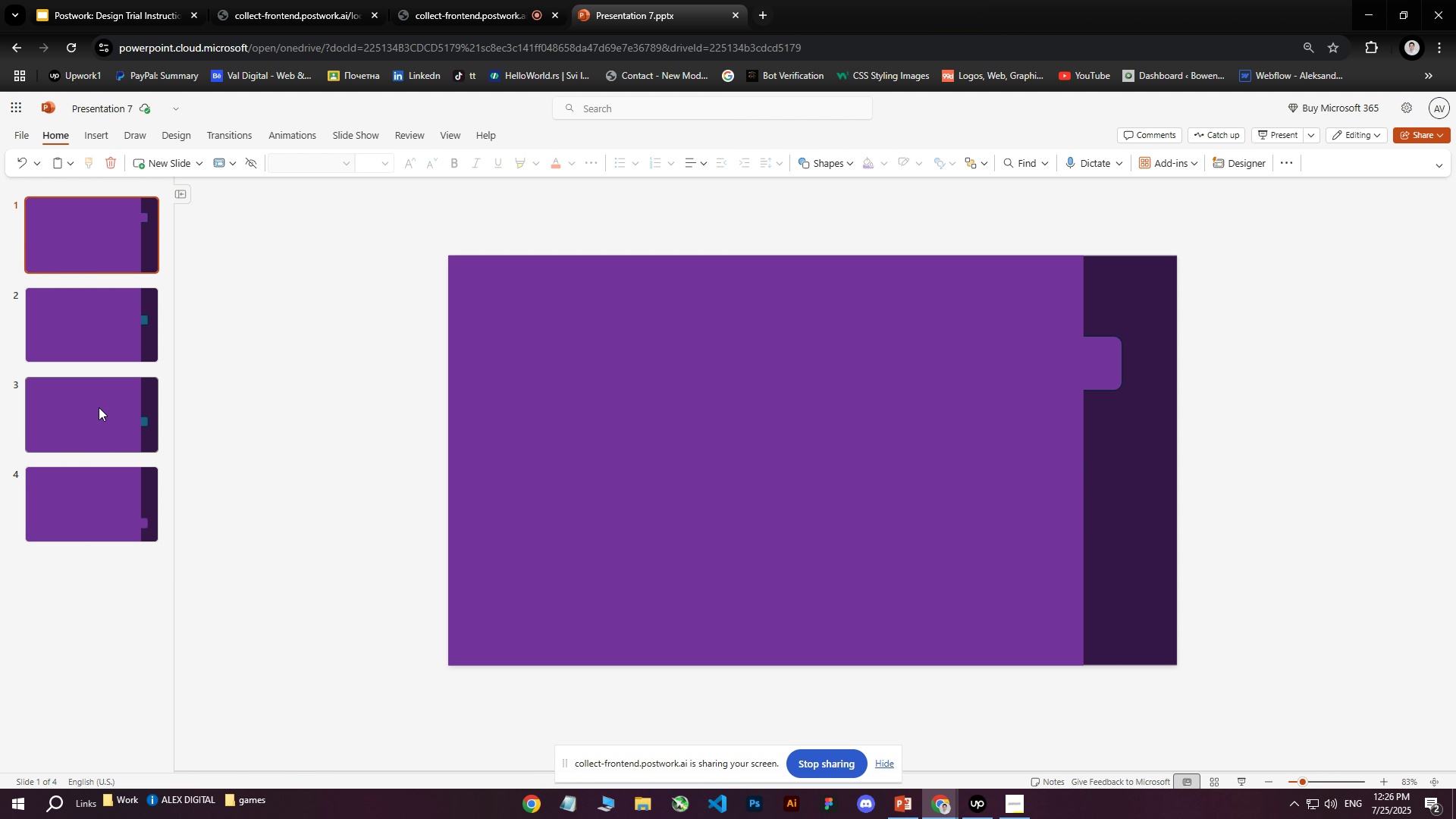 
left_click([83, 305])
 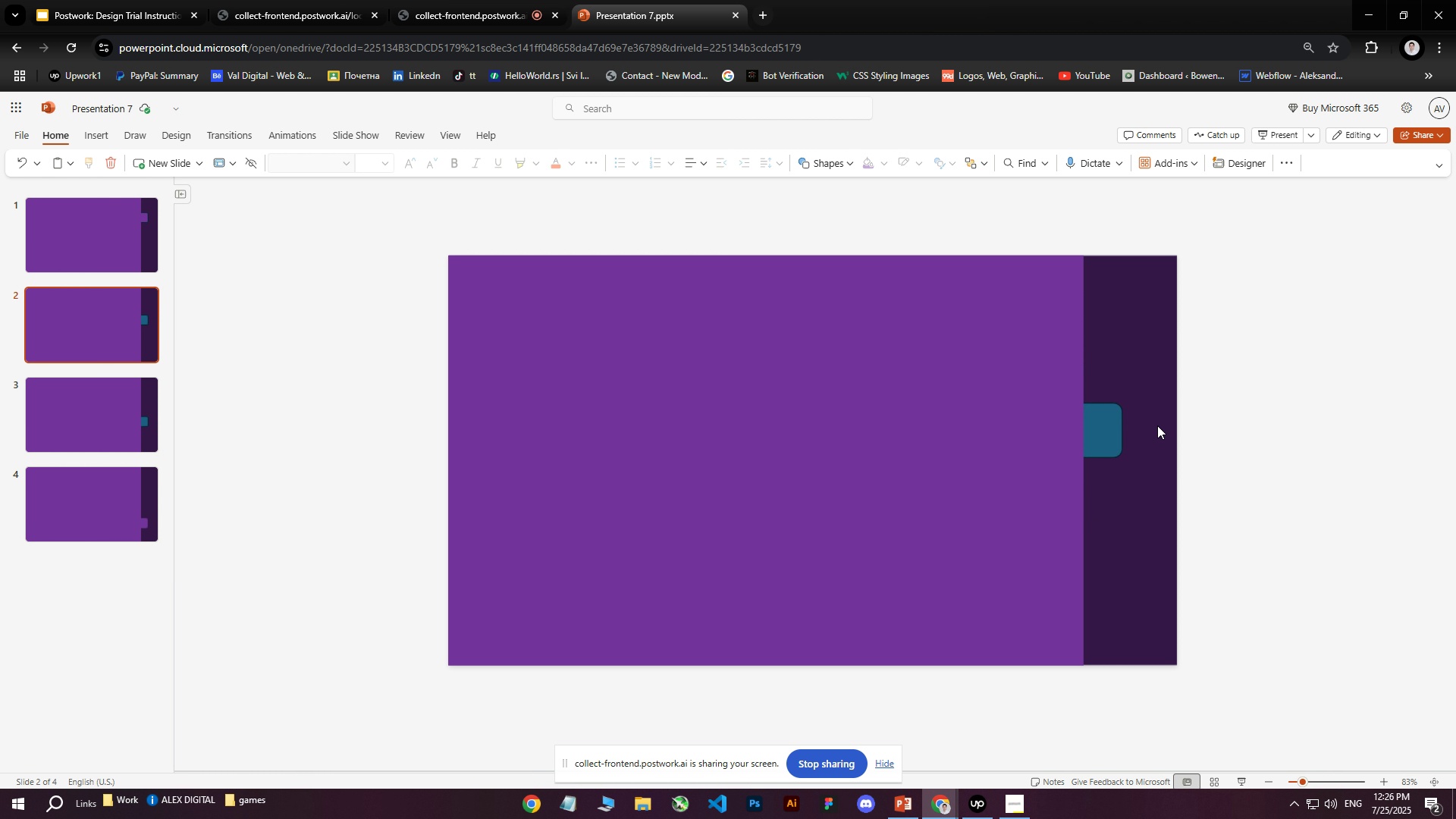 
left_click([1126, 425])
 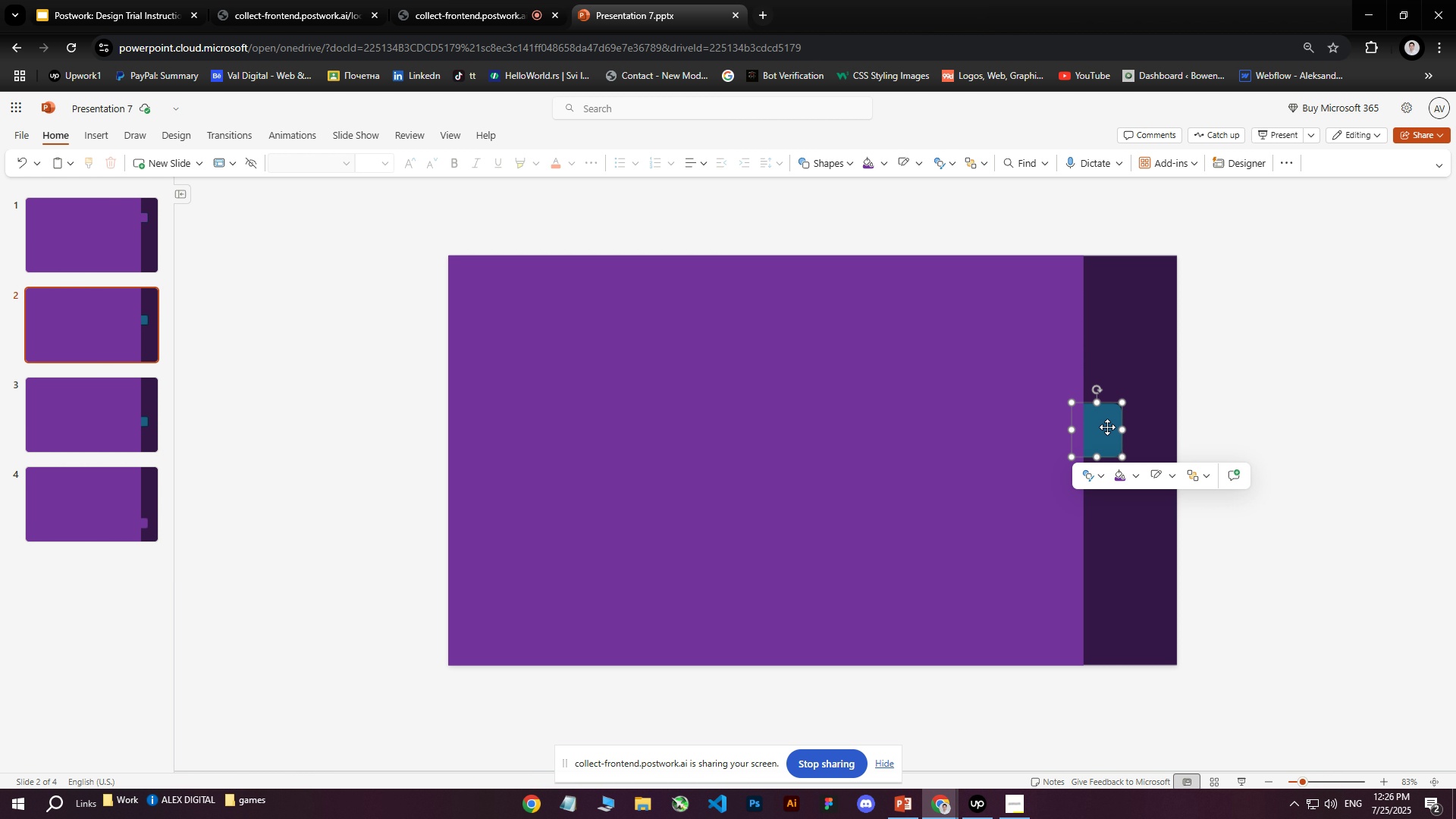 
left_click([1107, 427])
 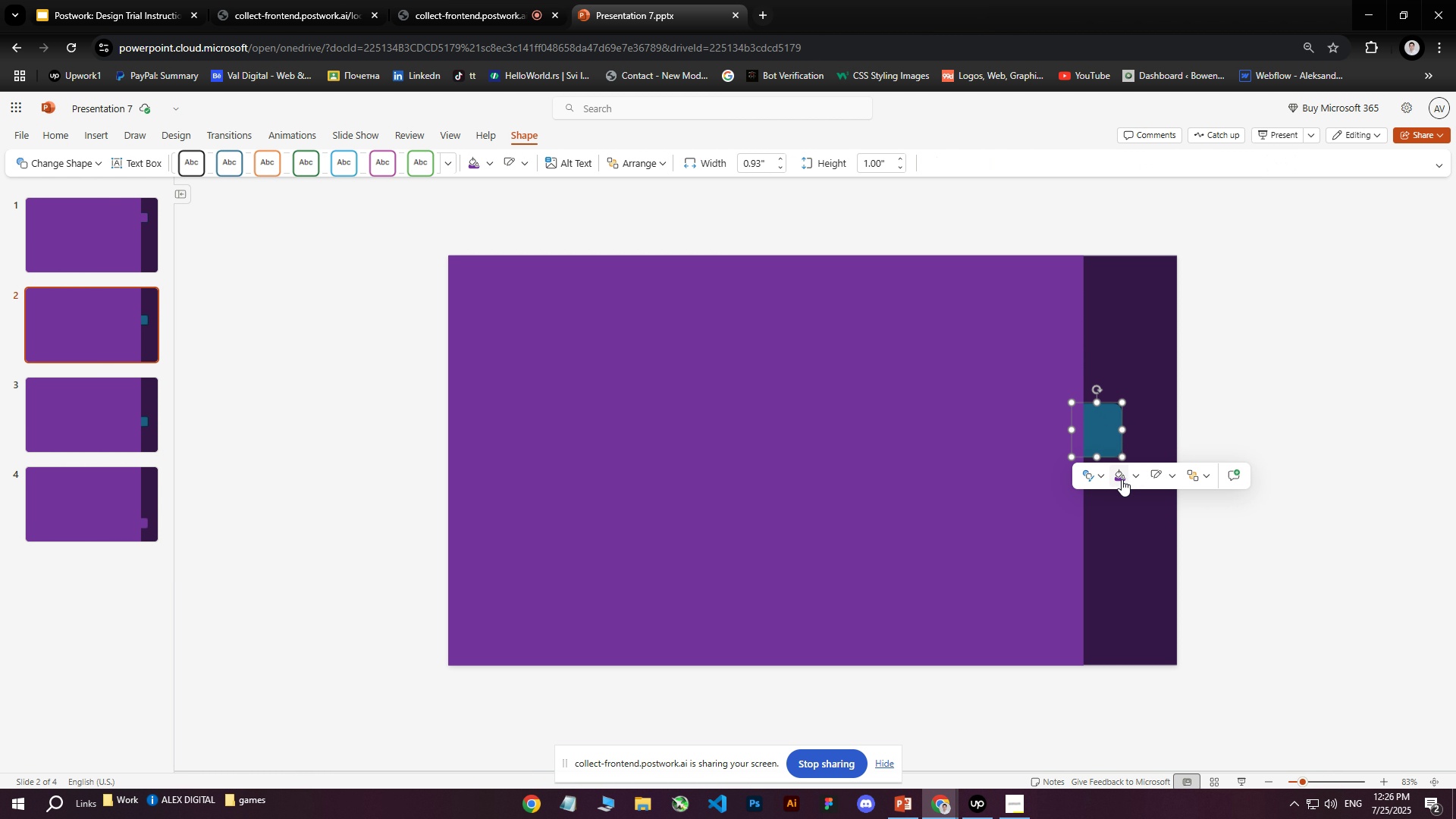 
left_click([1122, 479])
 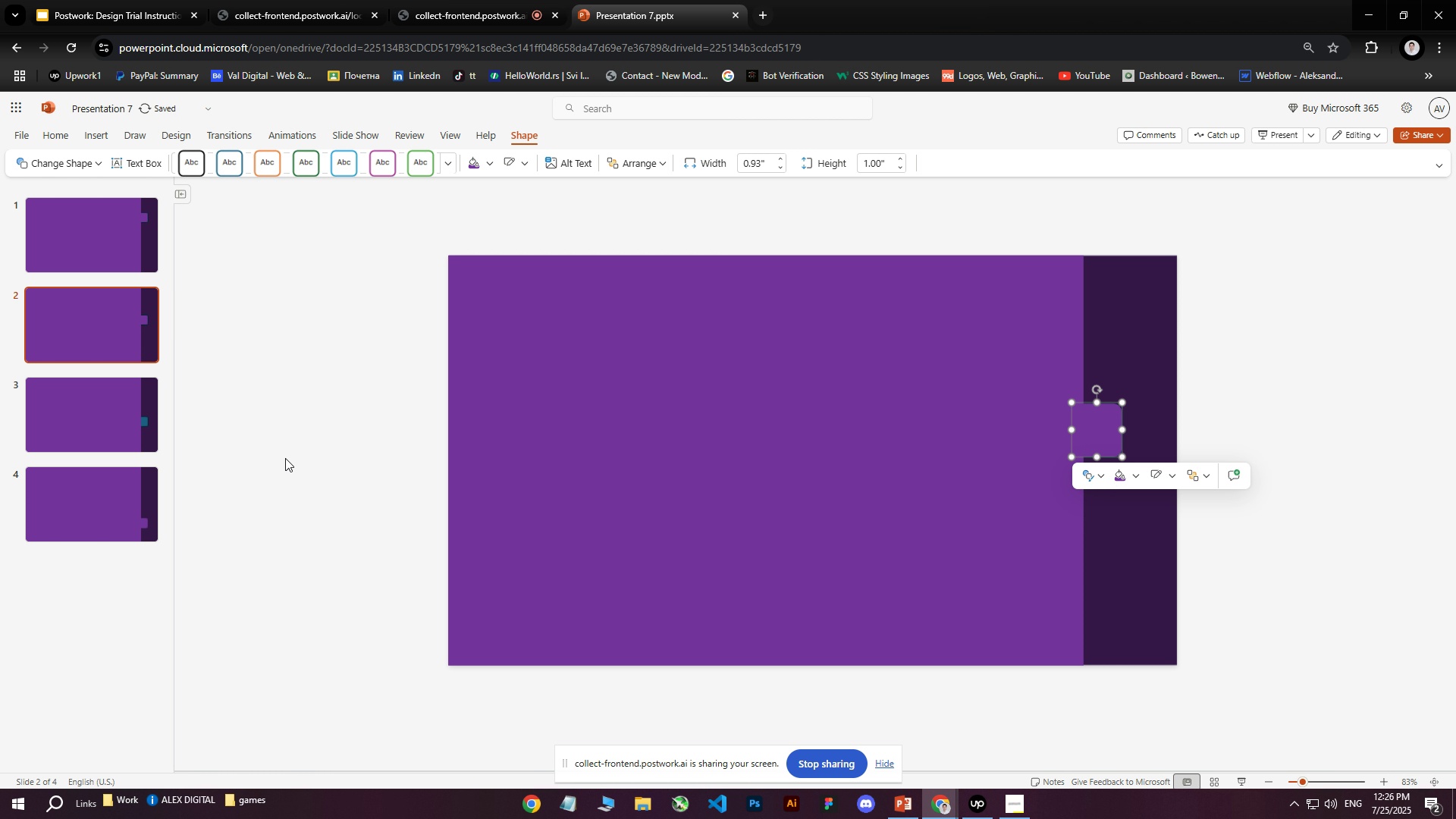 
left_click([46, 430])
 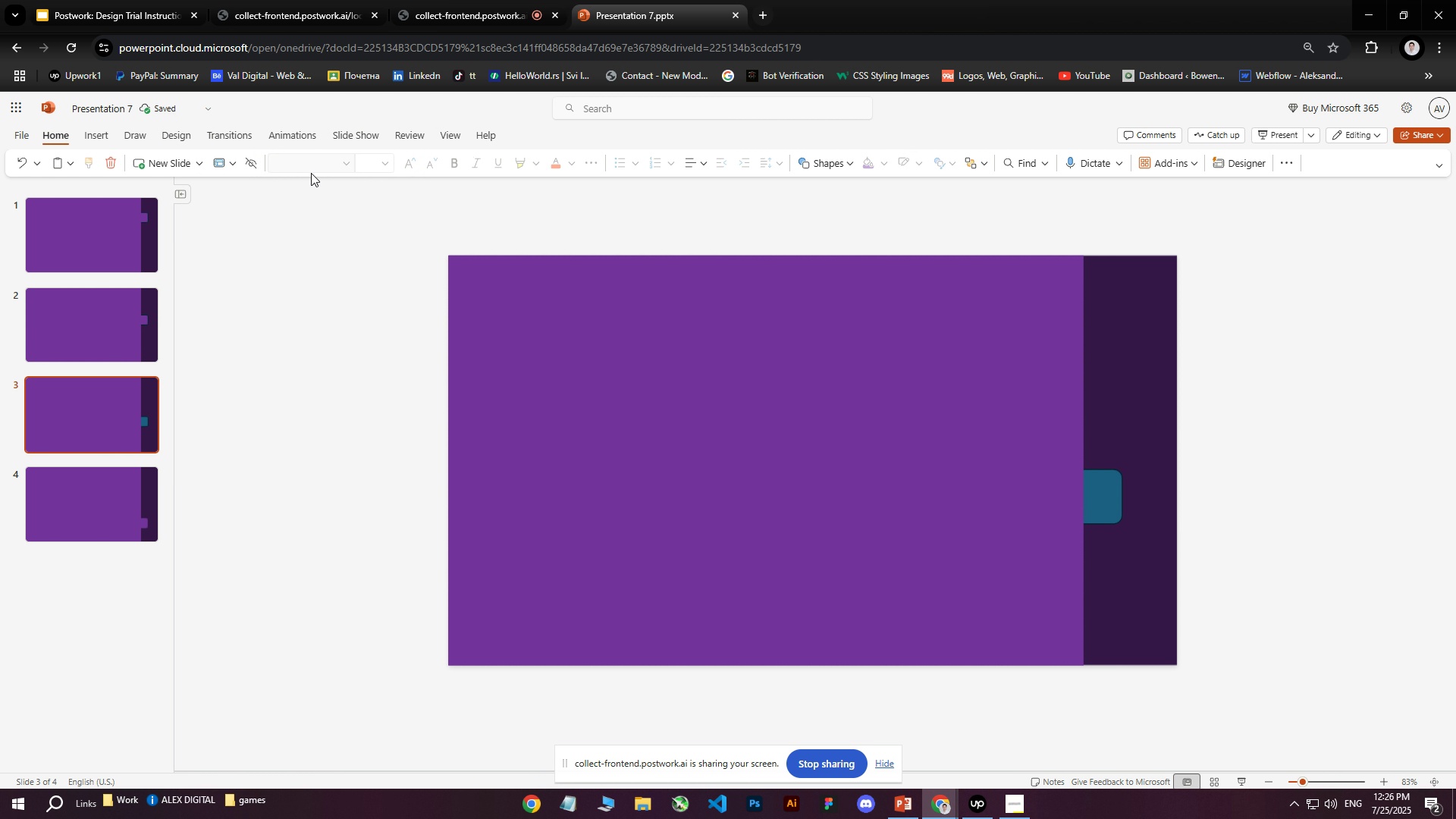 
left_click([1099, 484])
 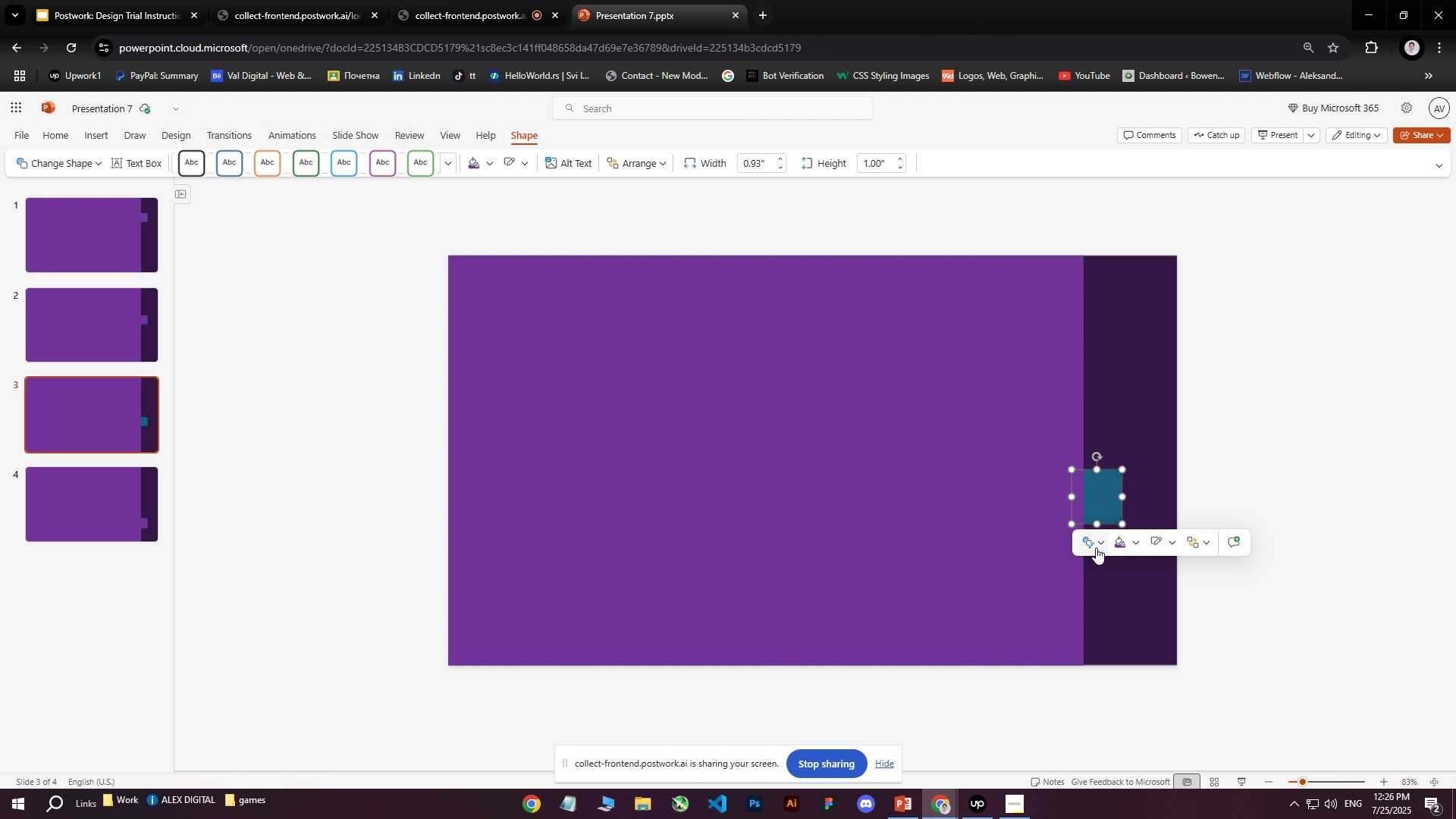 
left_click([1115, 545])
 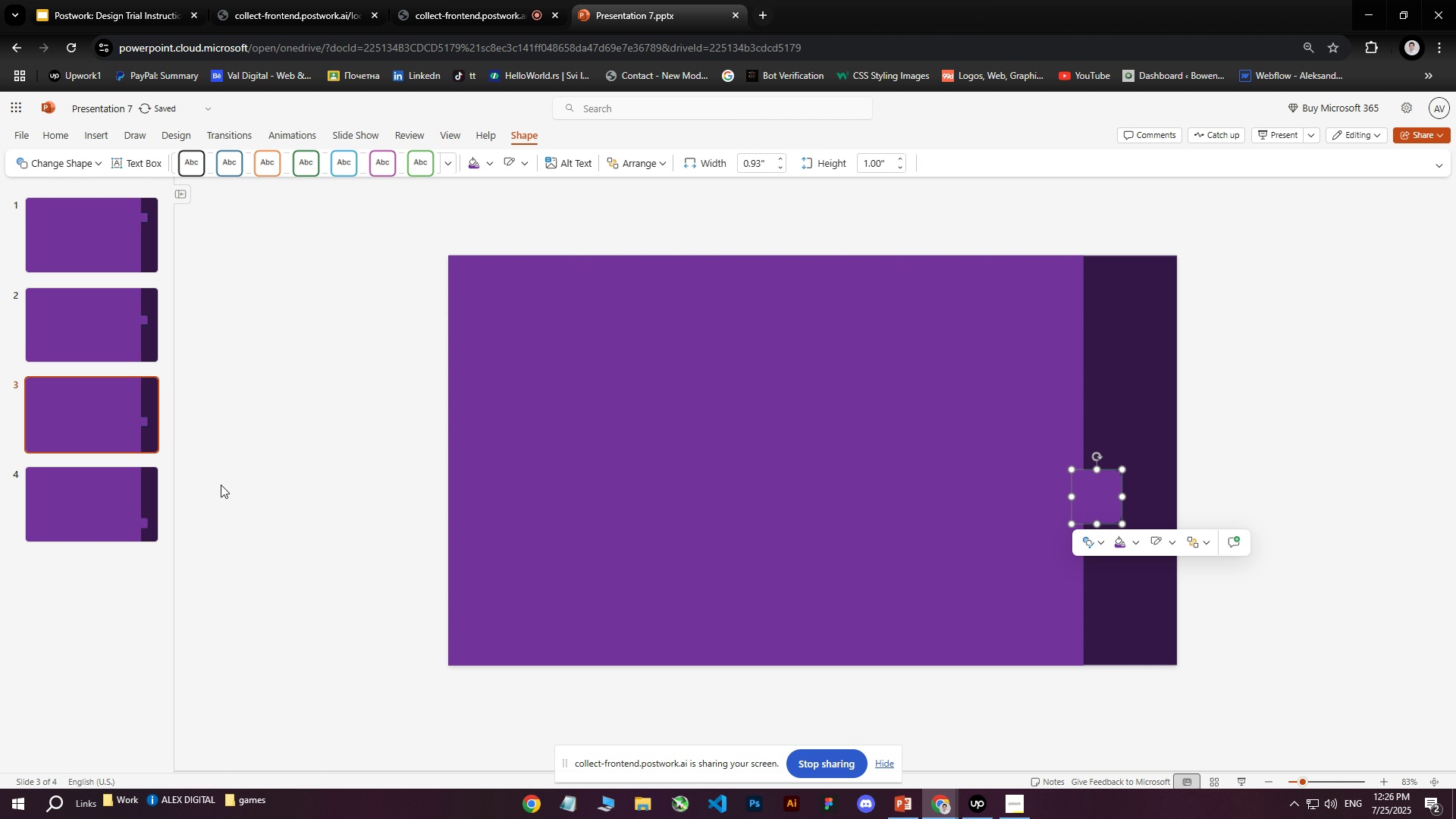 
left_click([91, 496])
 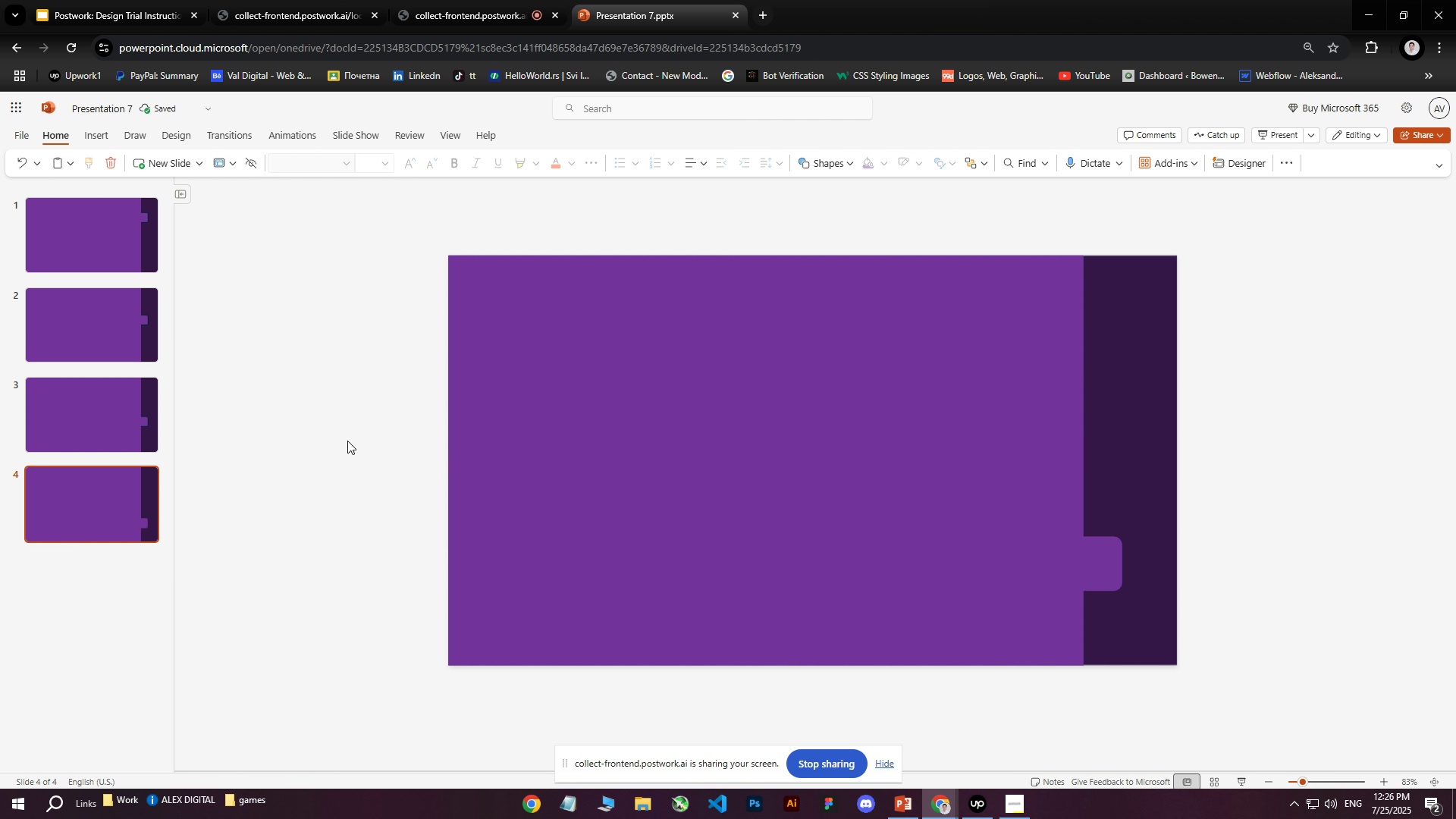 
left_click([292, 515])
 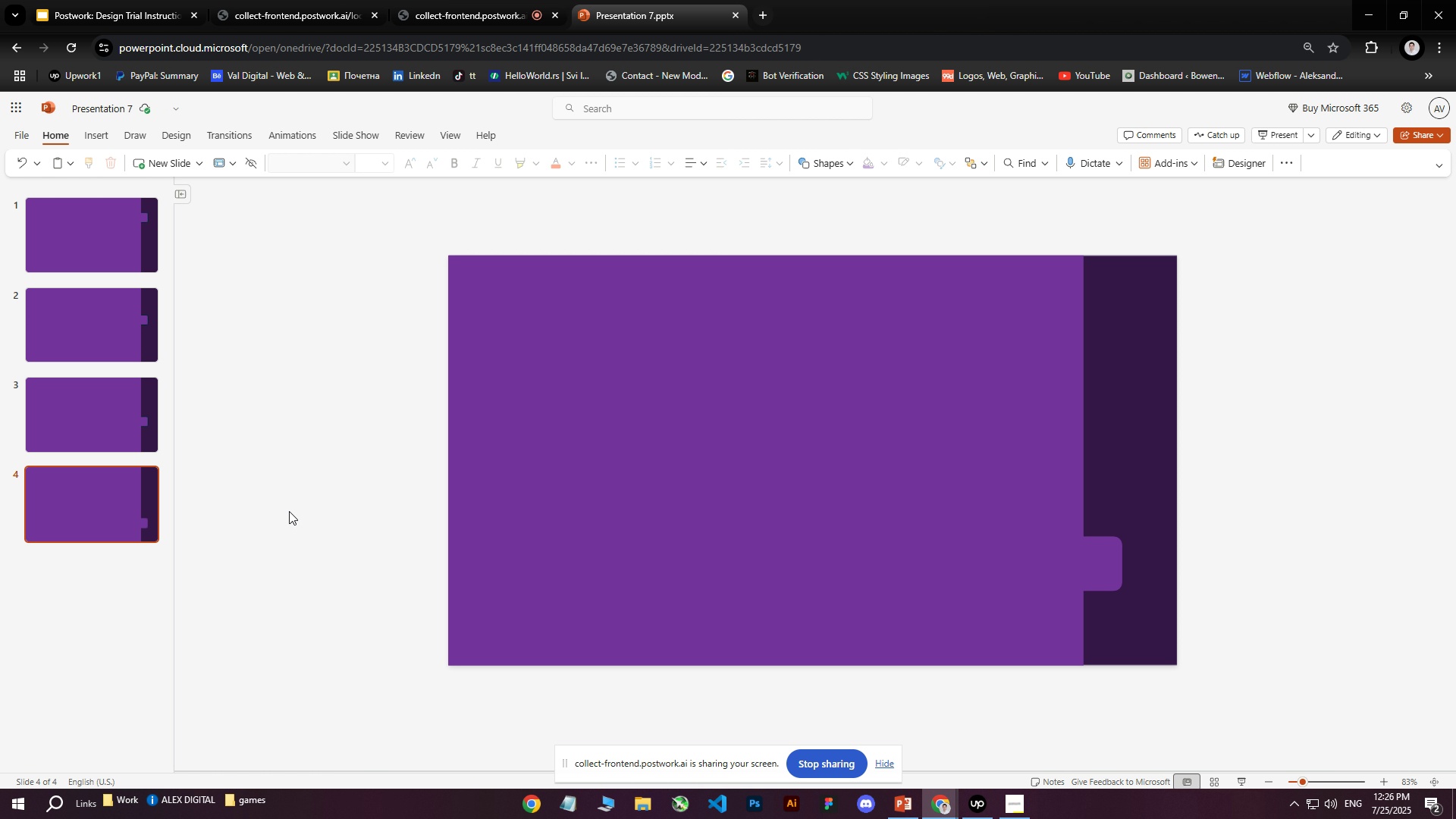 
left_click([89, 249])
 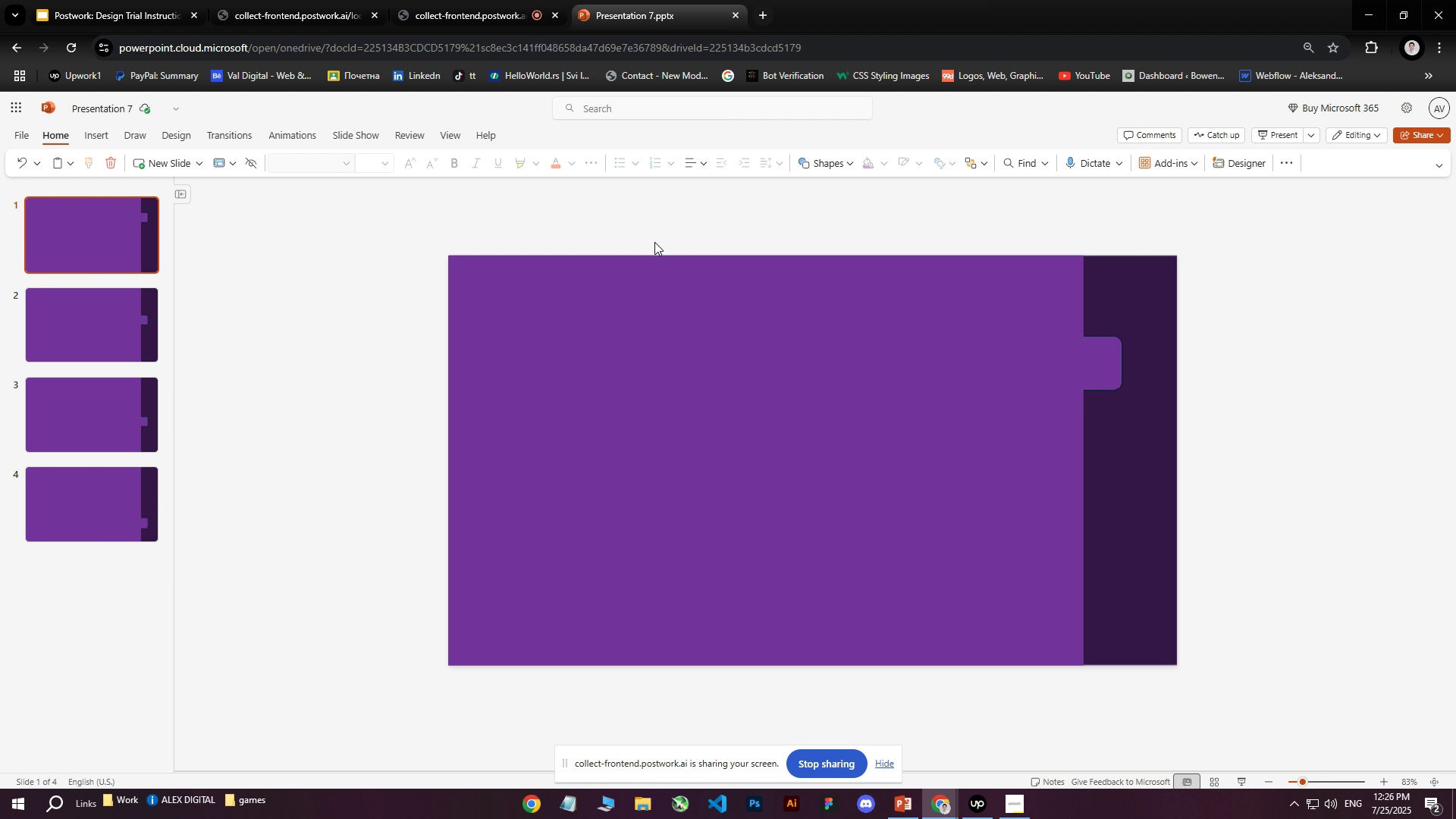 
left_click_drag(start_coordinate=[553, 220], to_coordinate=[1206, 738])
 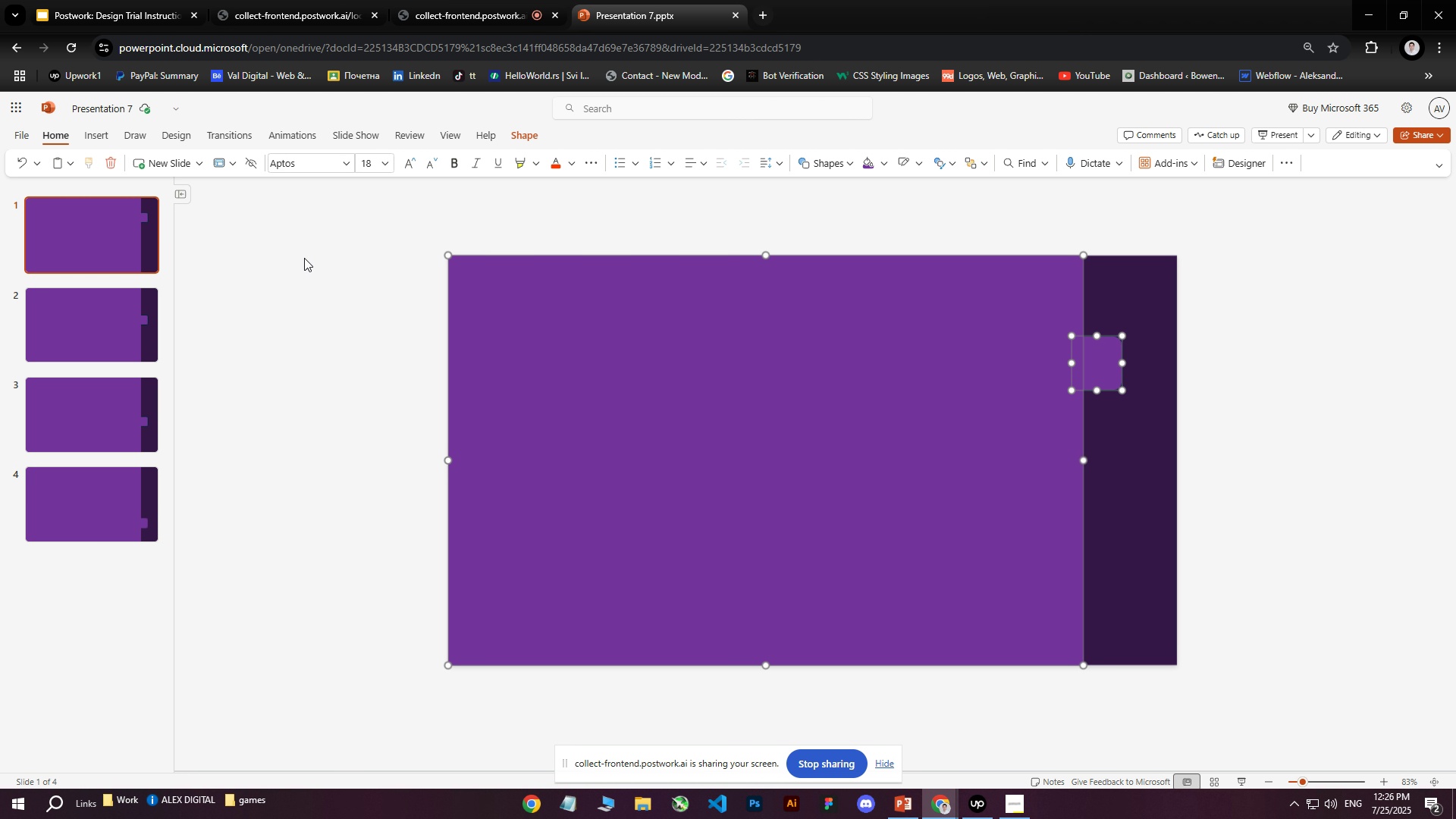 
right_click([657, 392])
 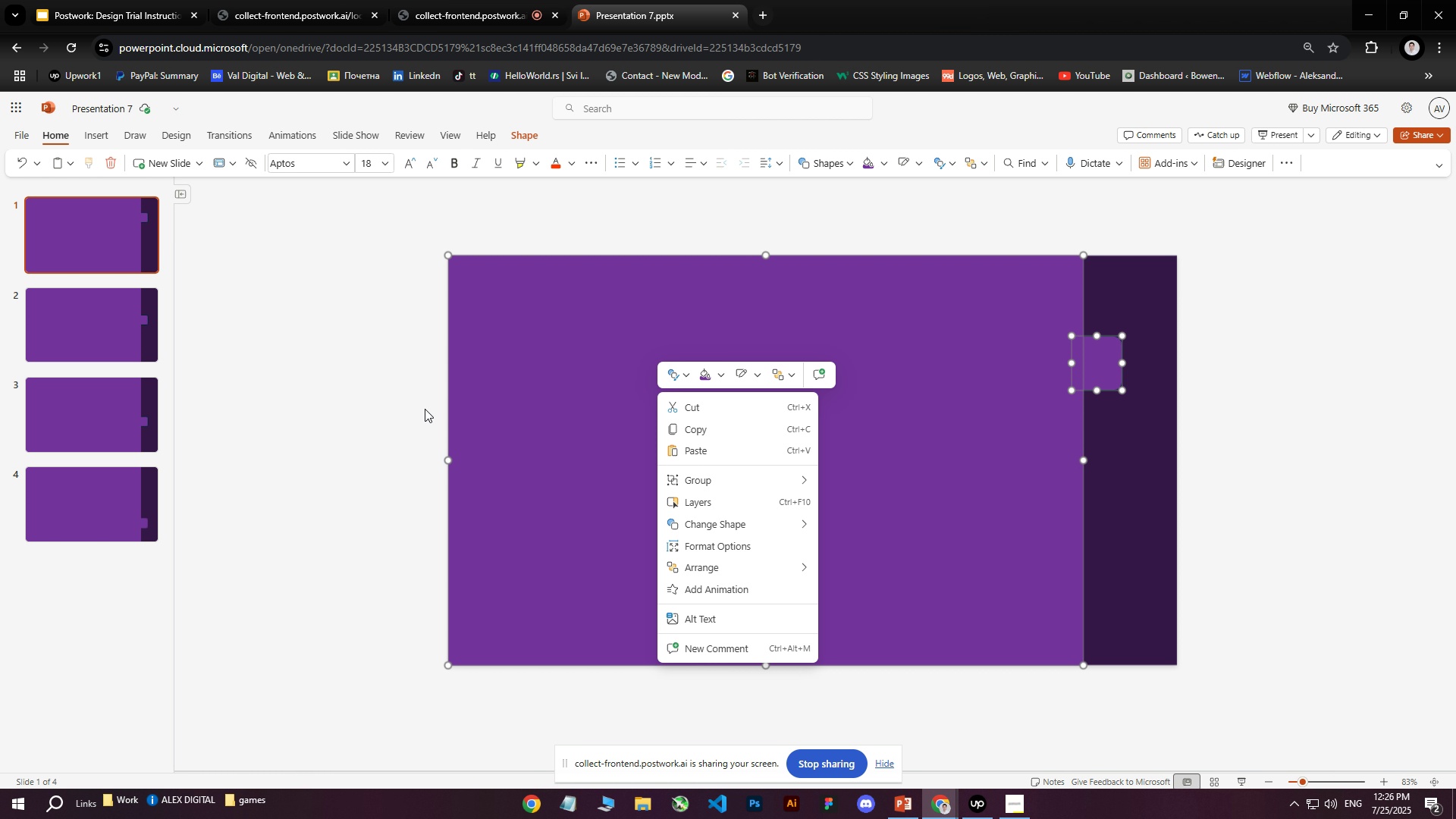 
left_click([425, 409])
 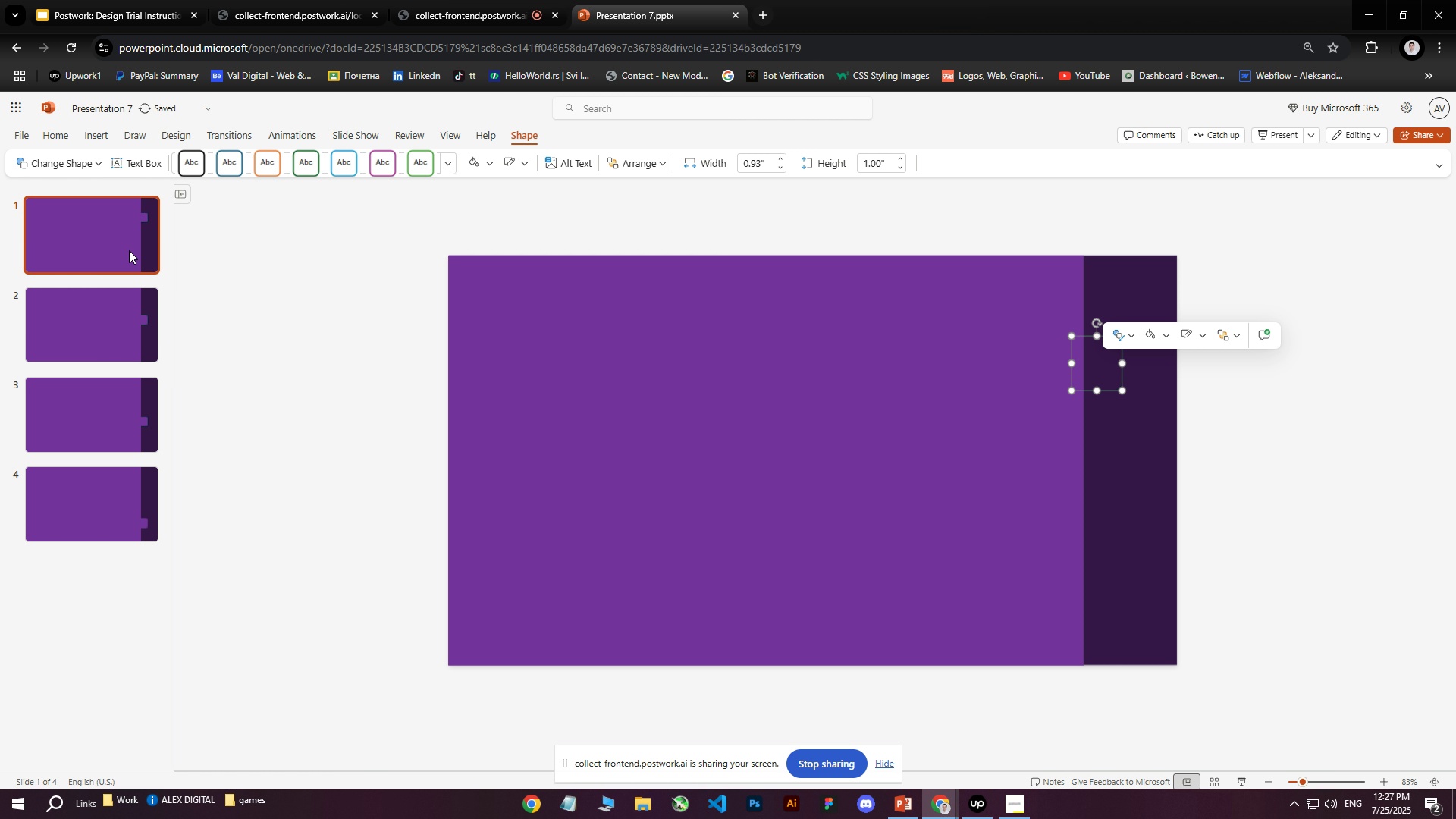 
wait(20.1)
 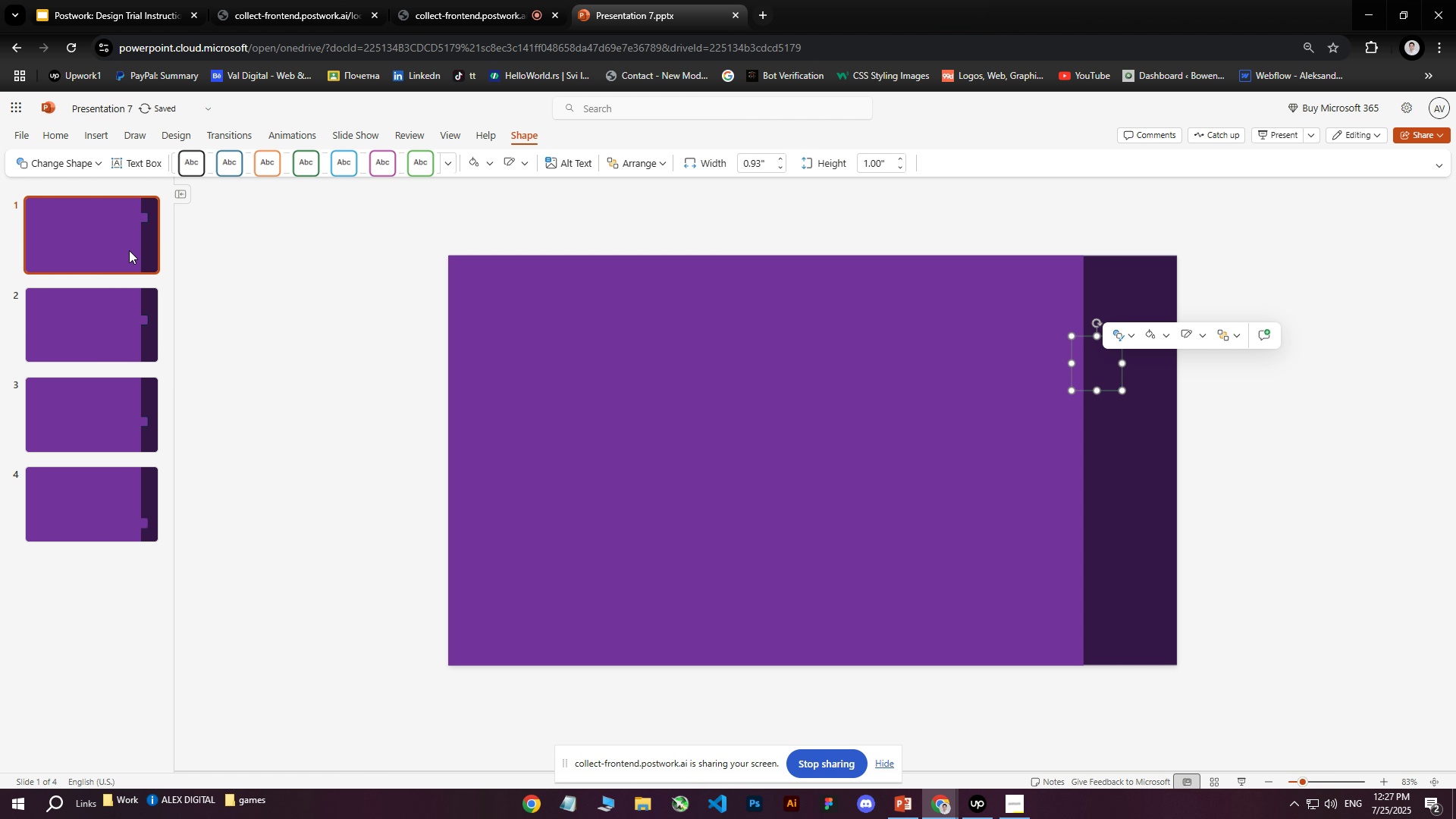 
left_click([414, 394])
 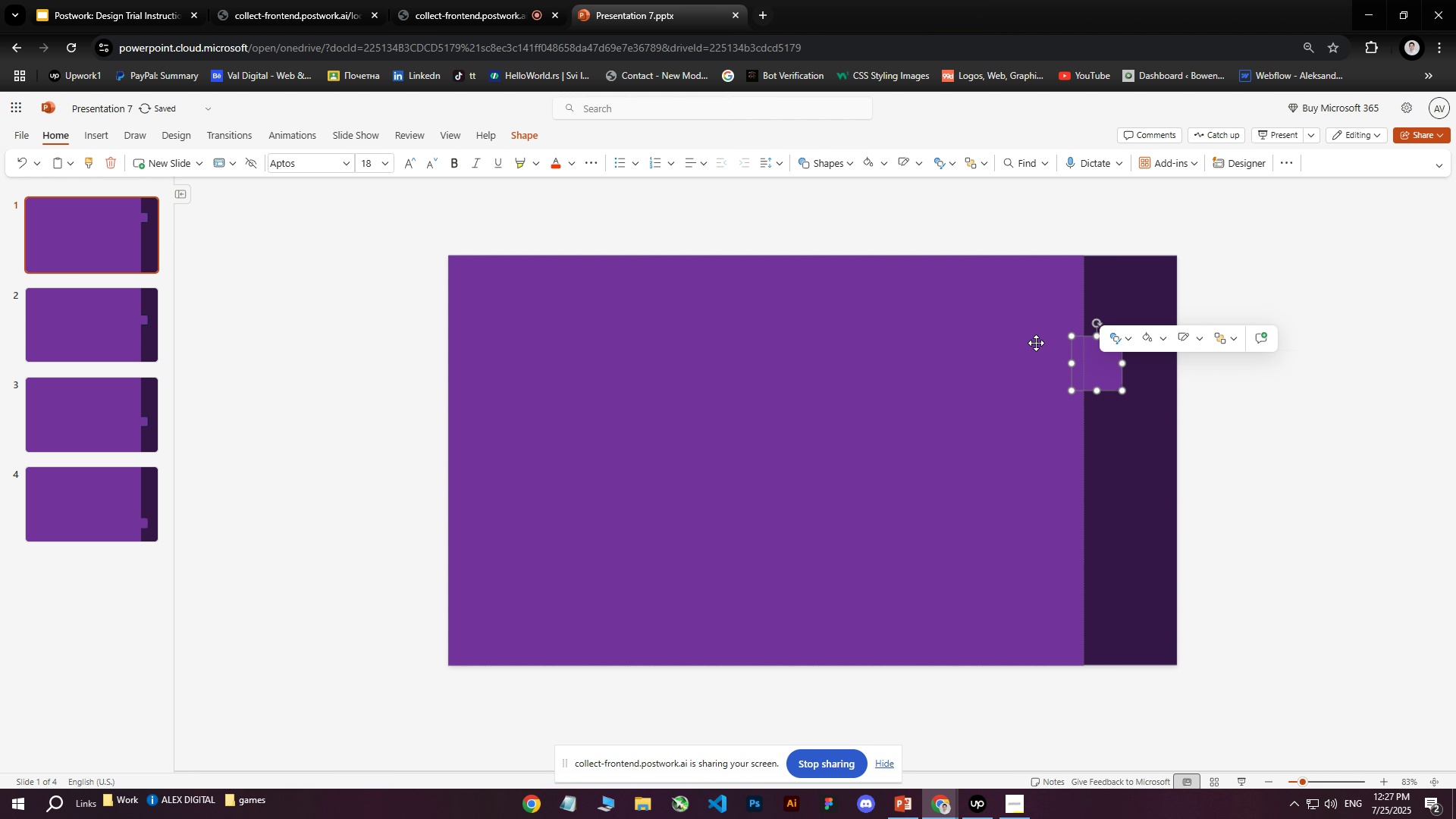 
left_click_drag(start_coordinate=[378, 224], to_coordinate=[1254, 695])
 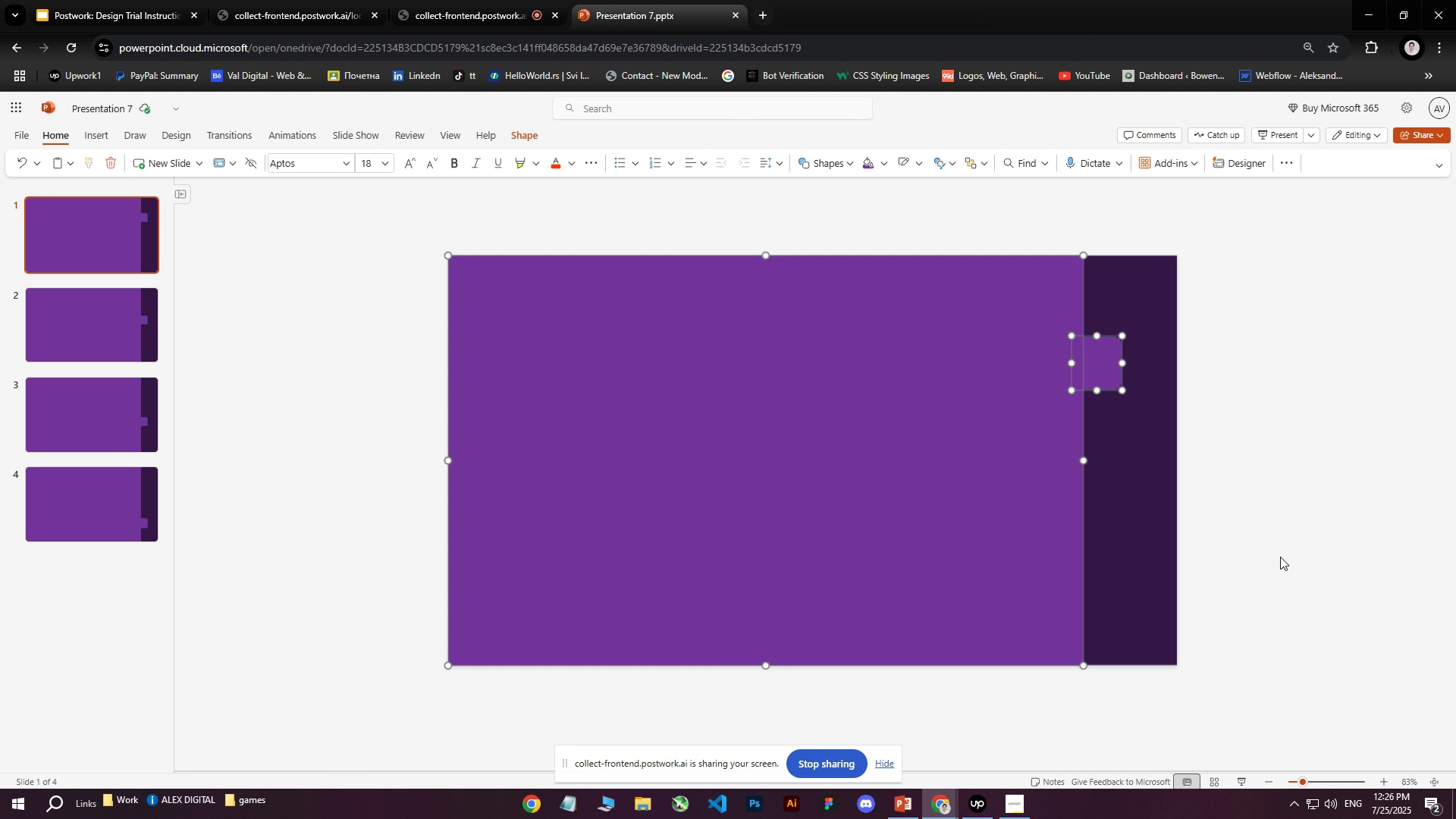 
left_click([1280, 556])
 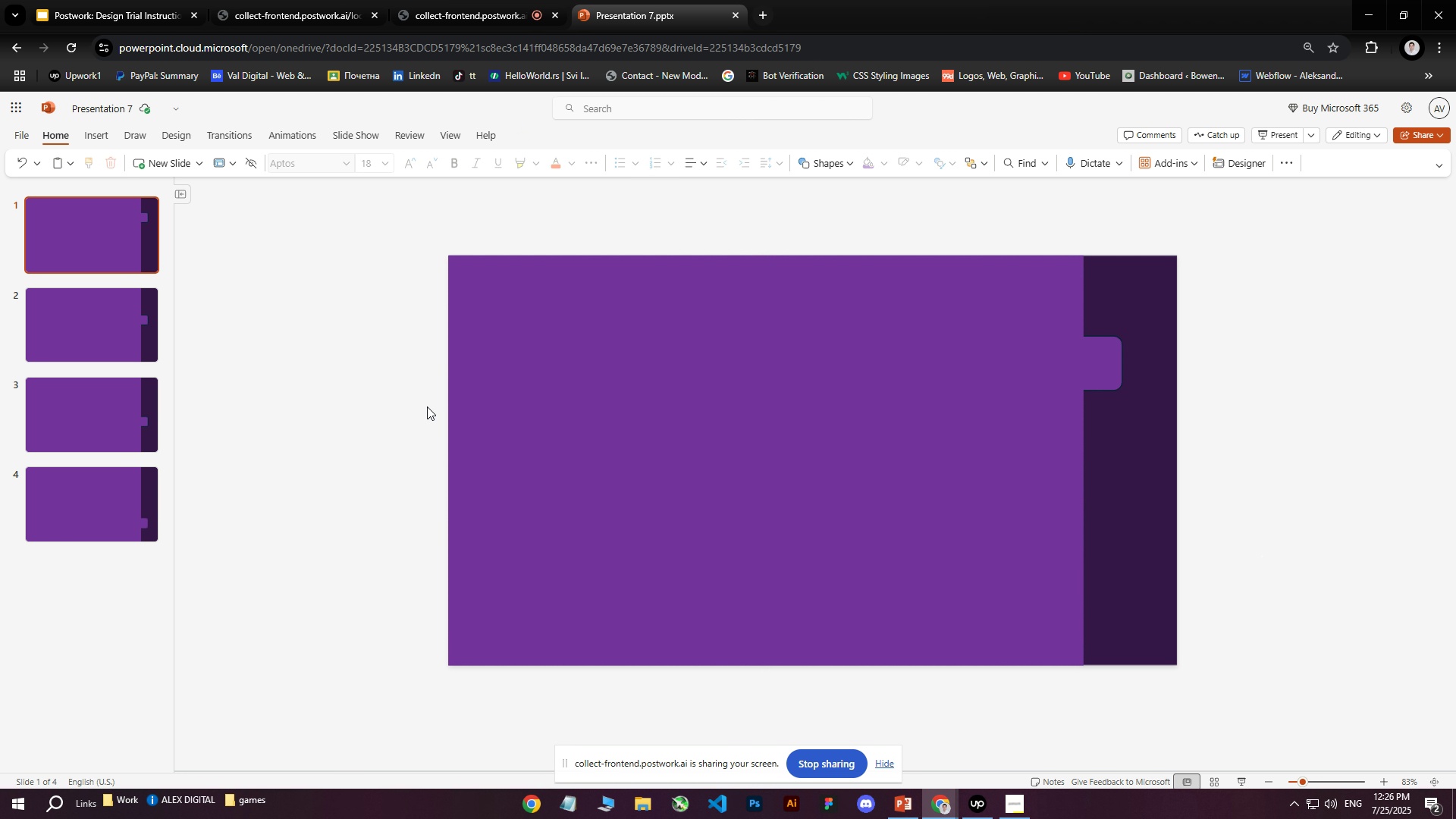 
wait(7.65)
 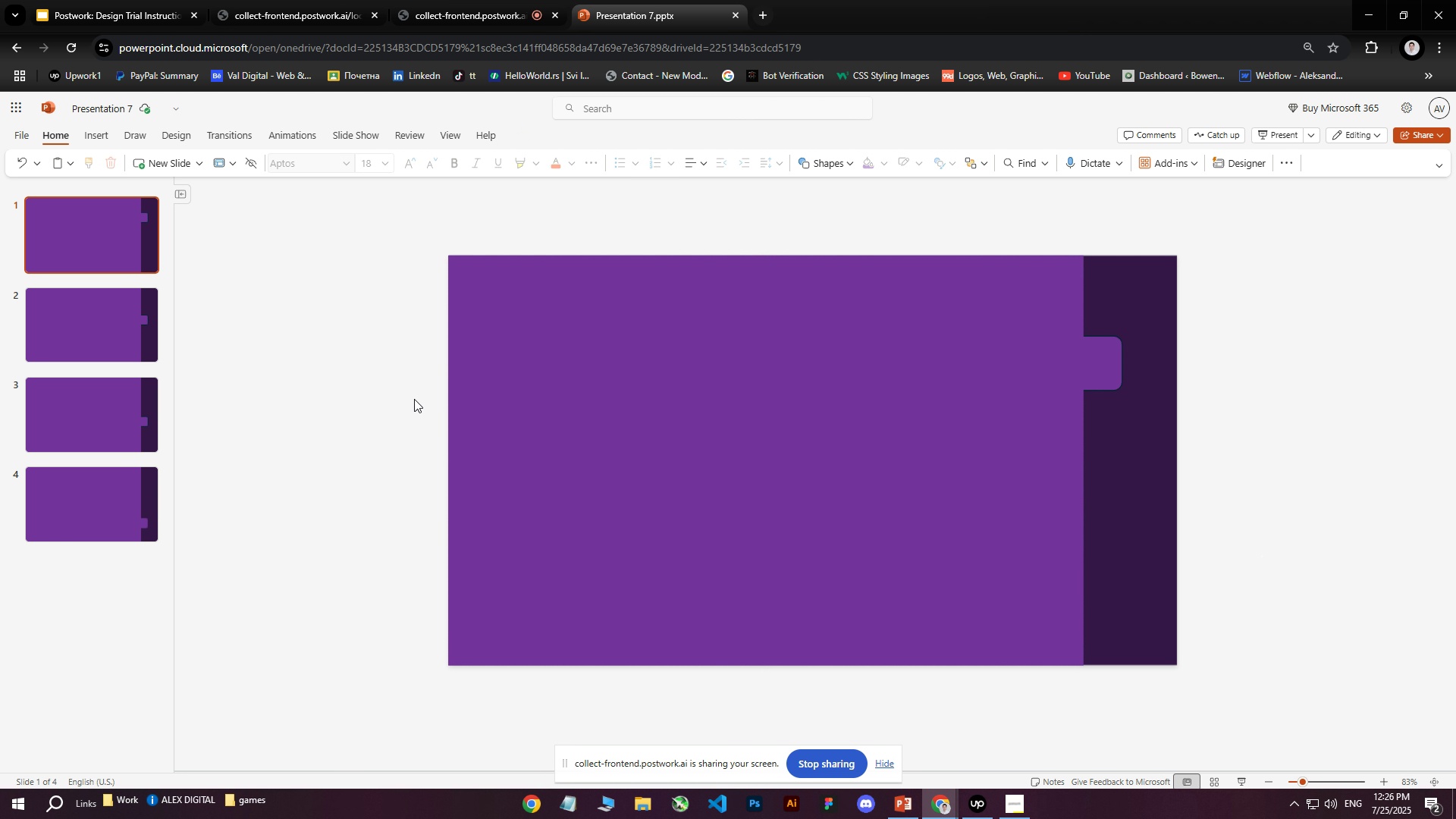 
left_click([1328, 355])
 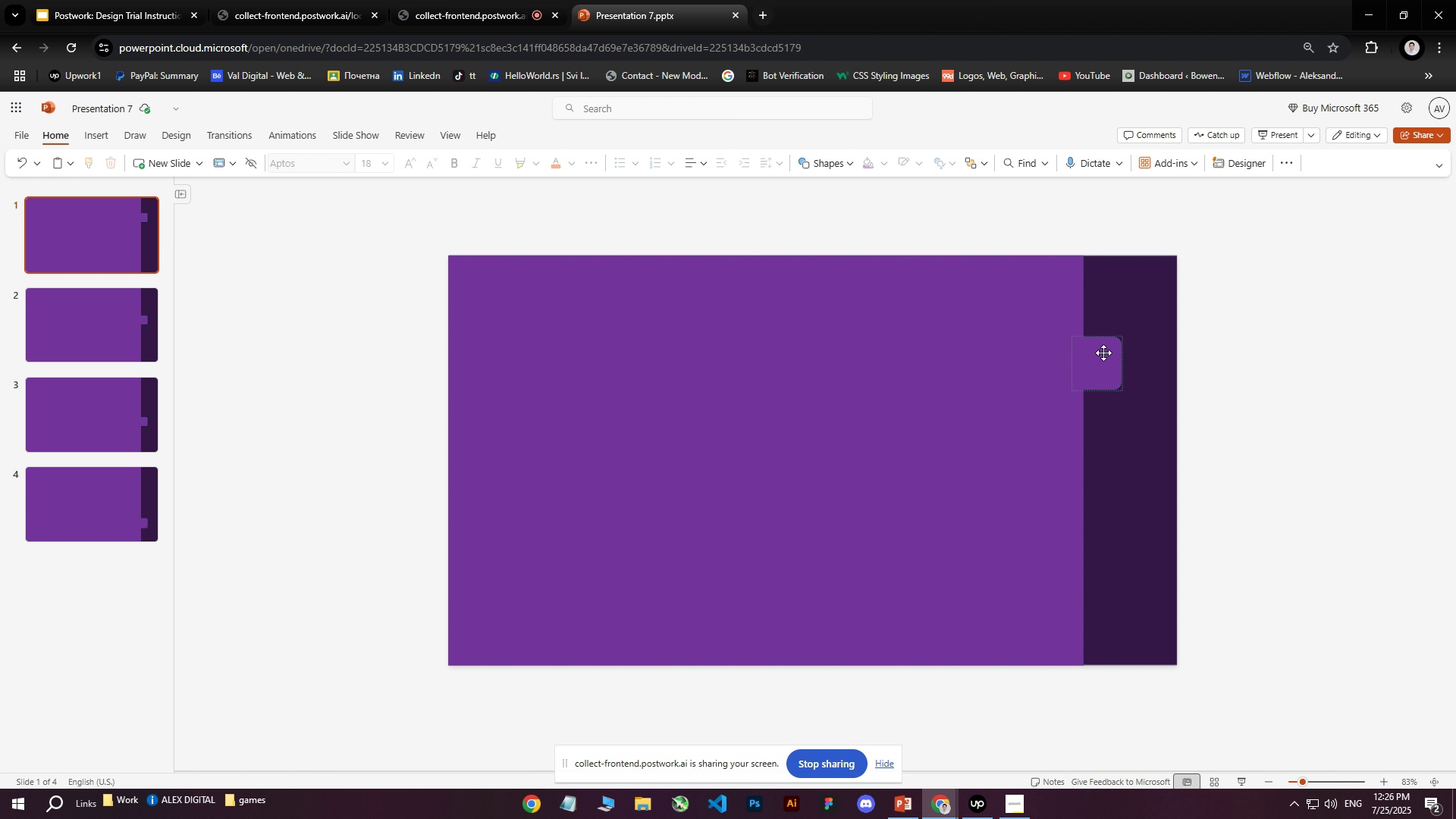 
left_click([1103, 353])
 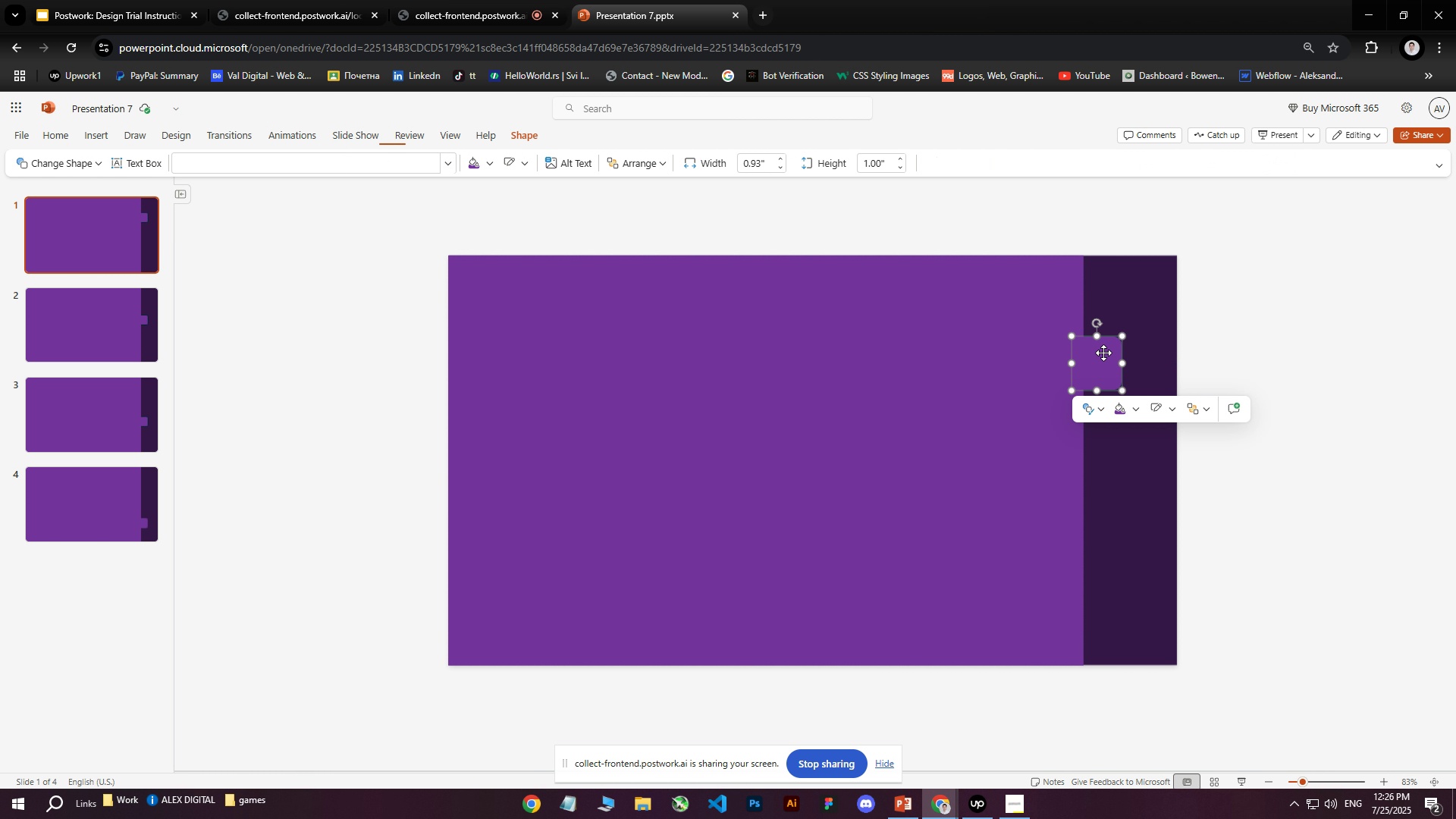 
right_click([1103, 353])
 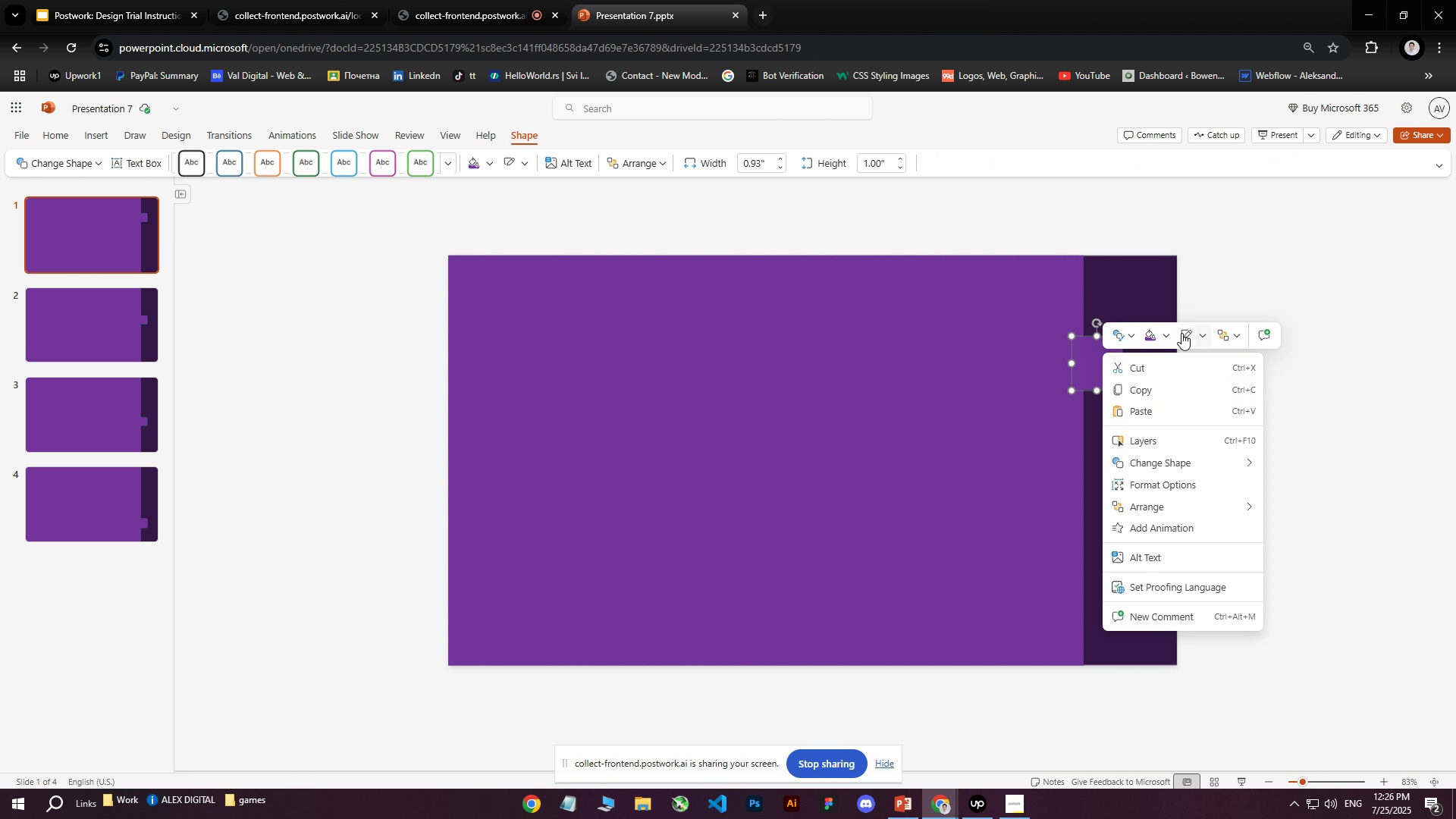 
left_click([1169, 332])
 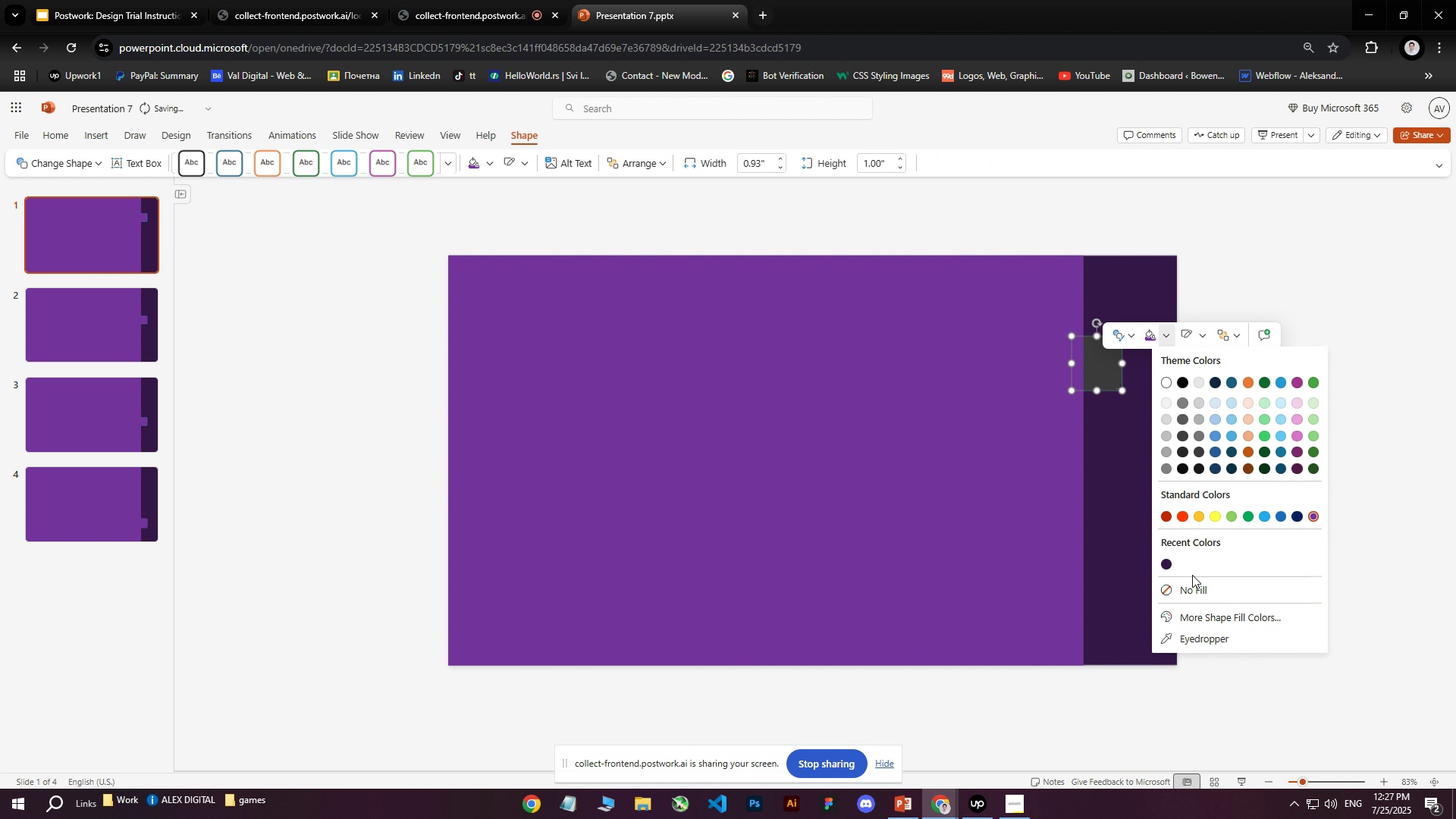 
left_click([1188, 587])
 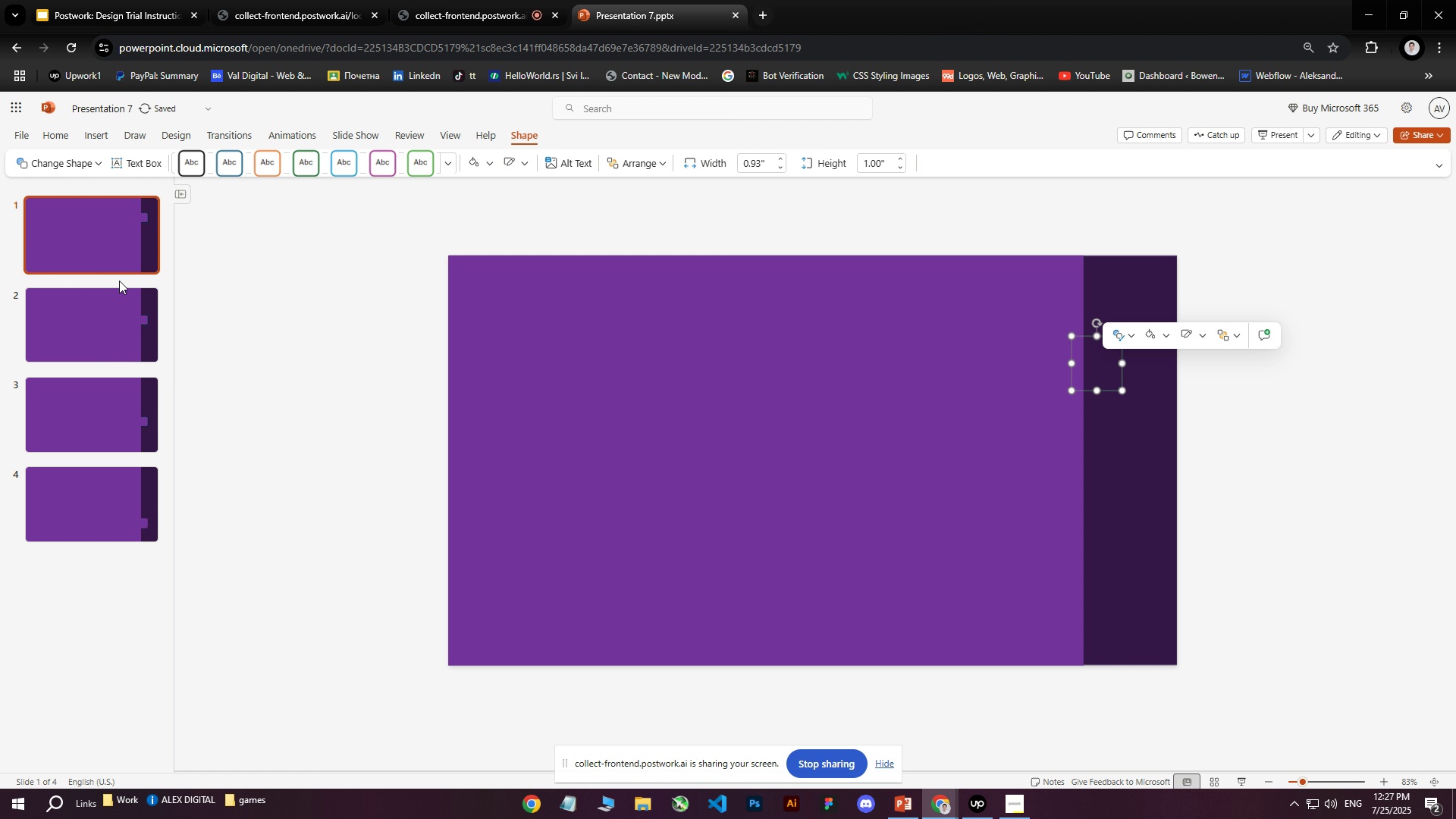 
left_click([132, 241])
 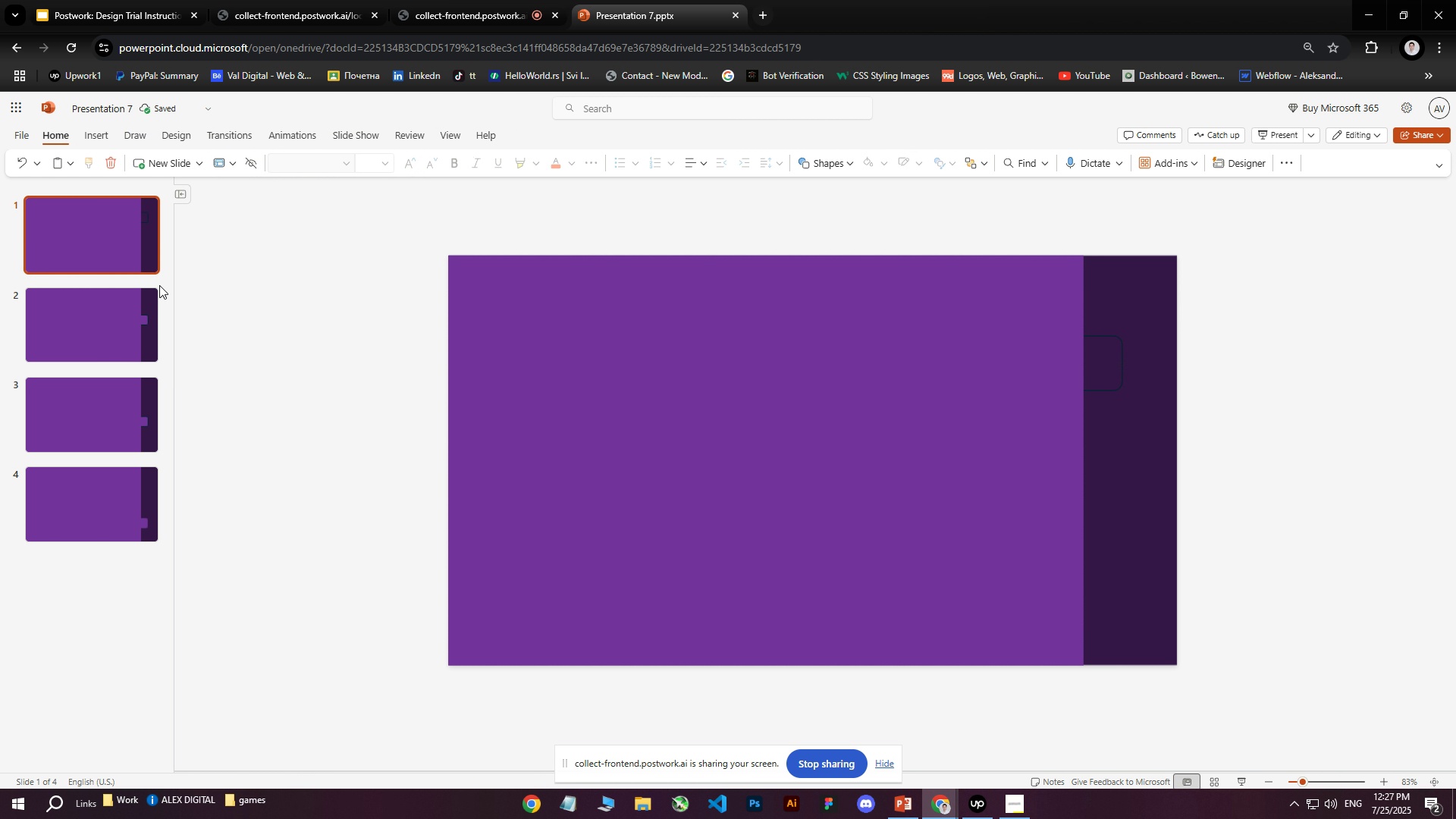 
key(Control+Z)
 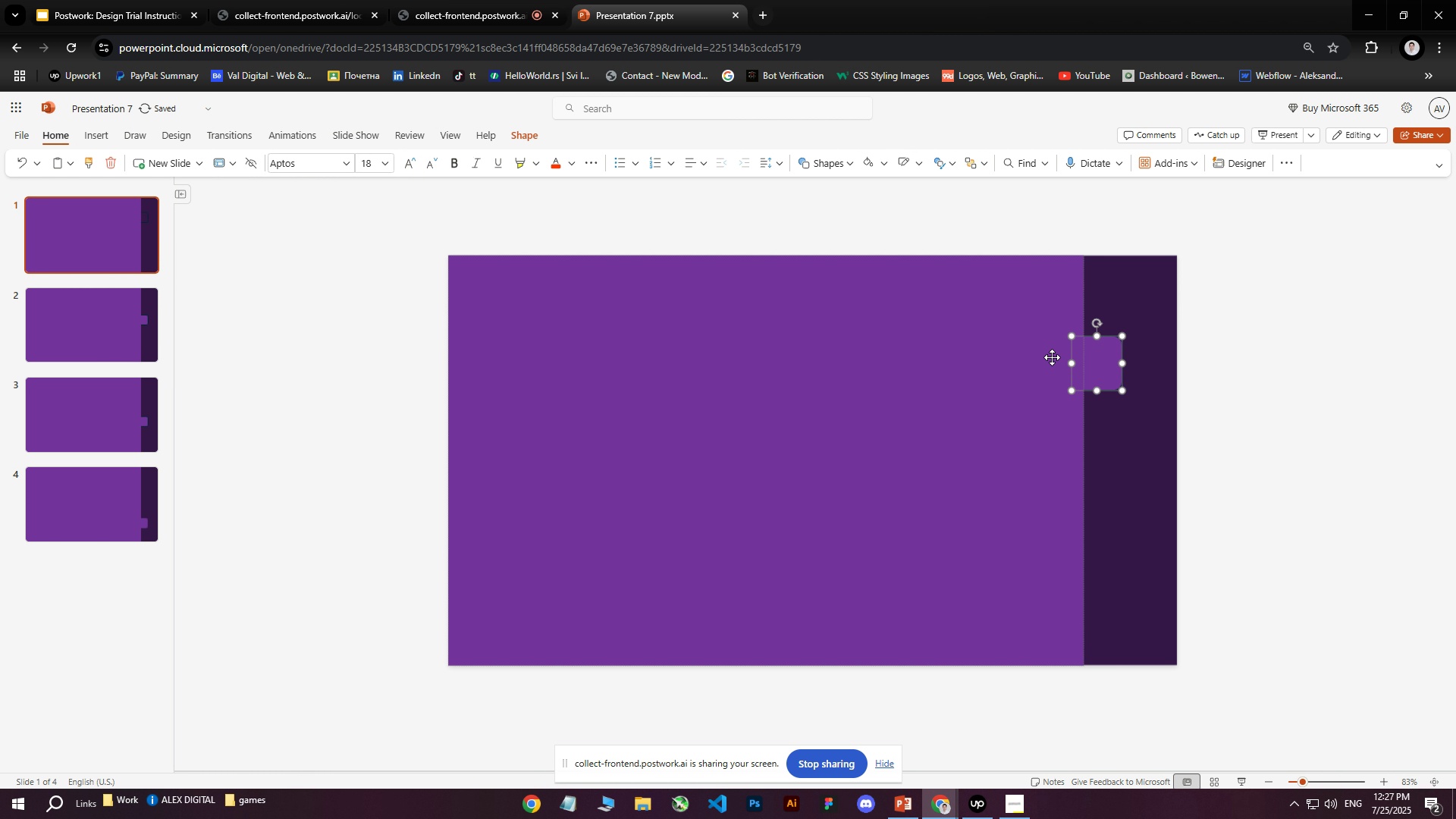 
right_click([1100, 356])
 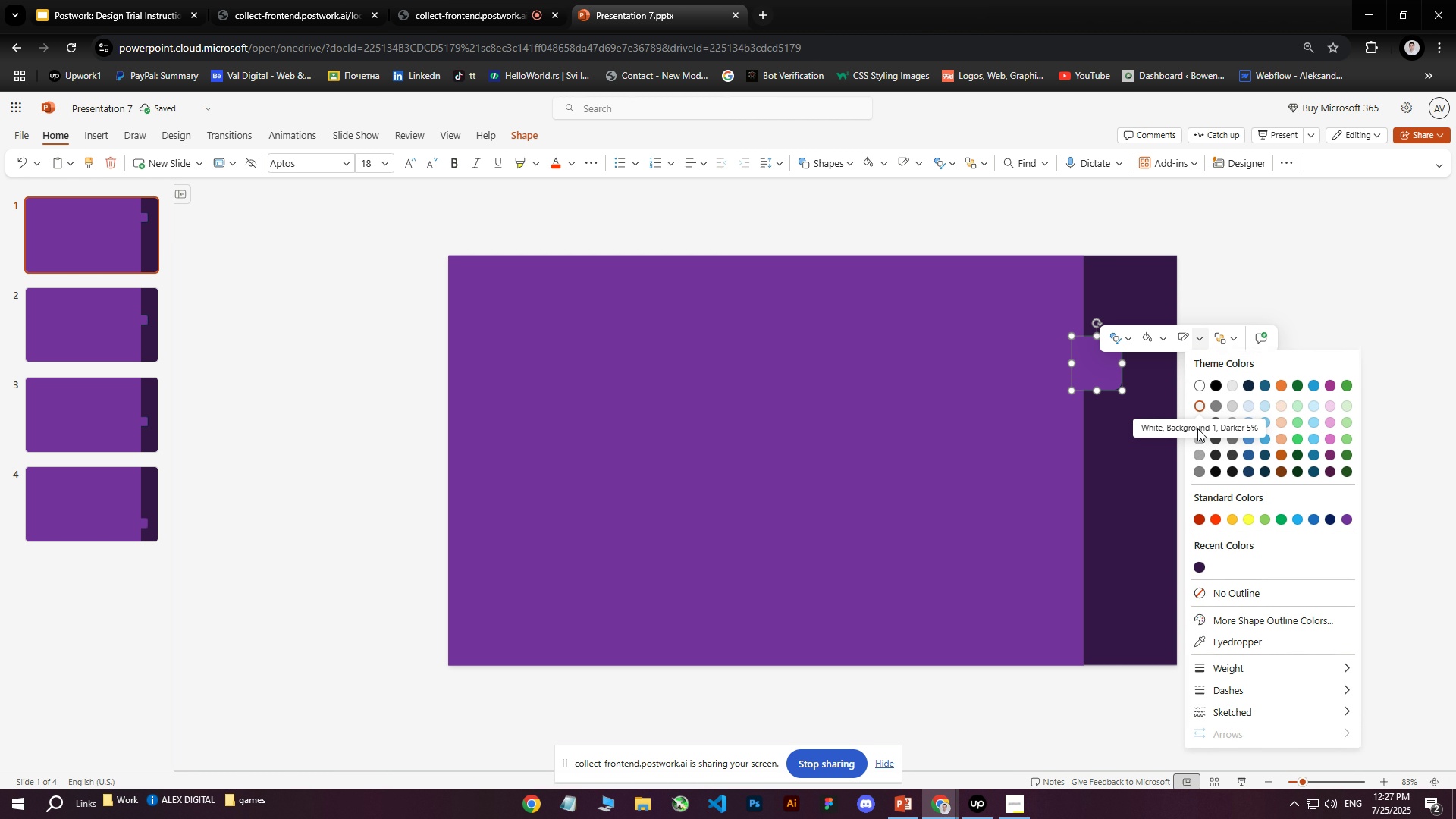 
left_click([1218, 588])
 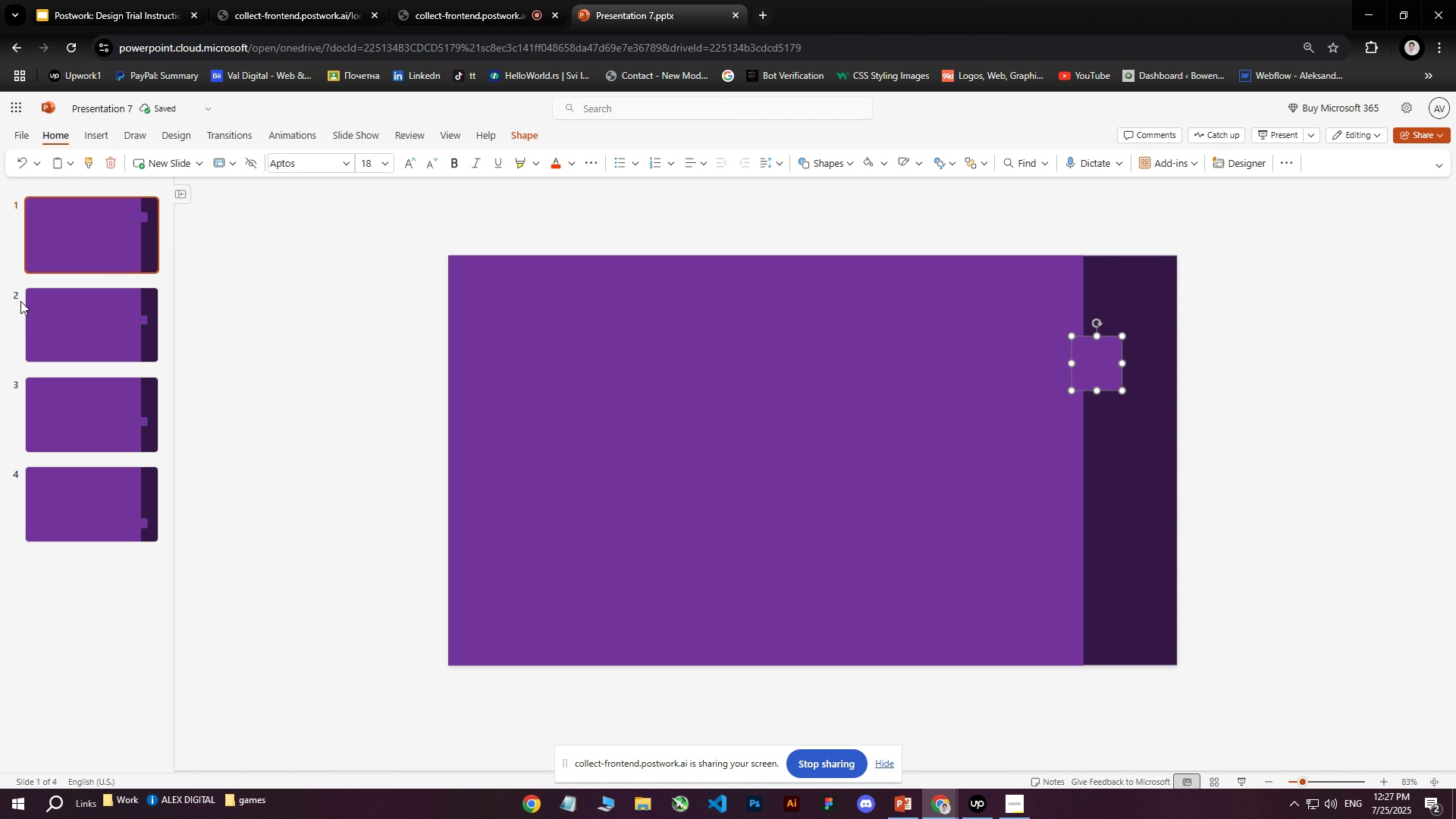 
double_click([71, 313])
 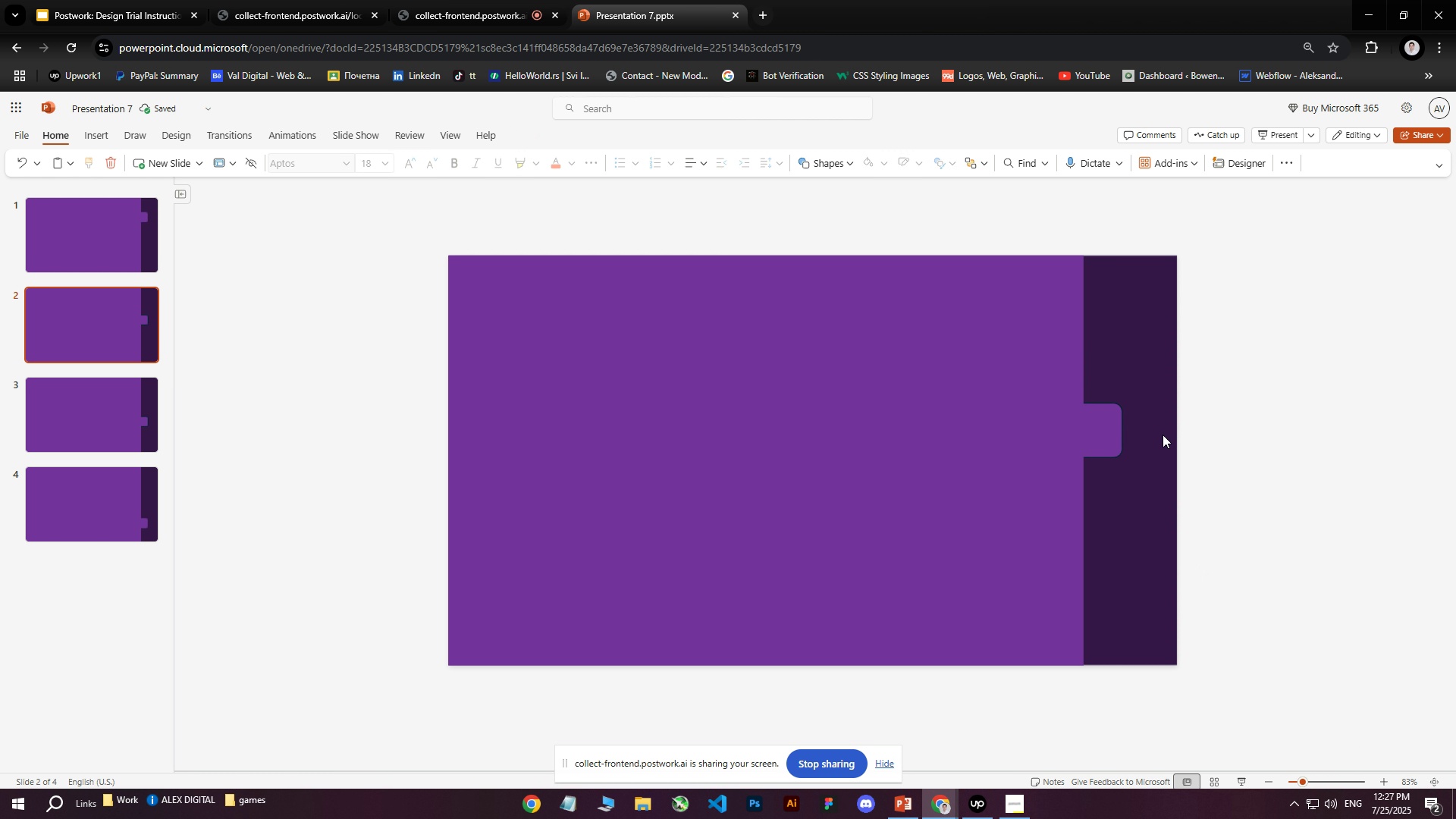 
left_click([1119, 434])
 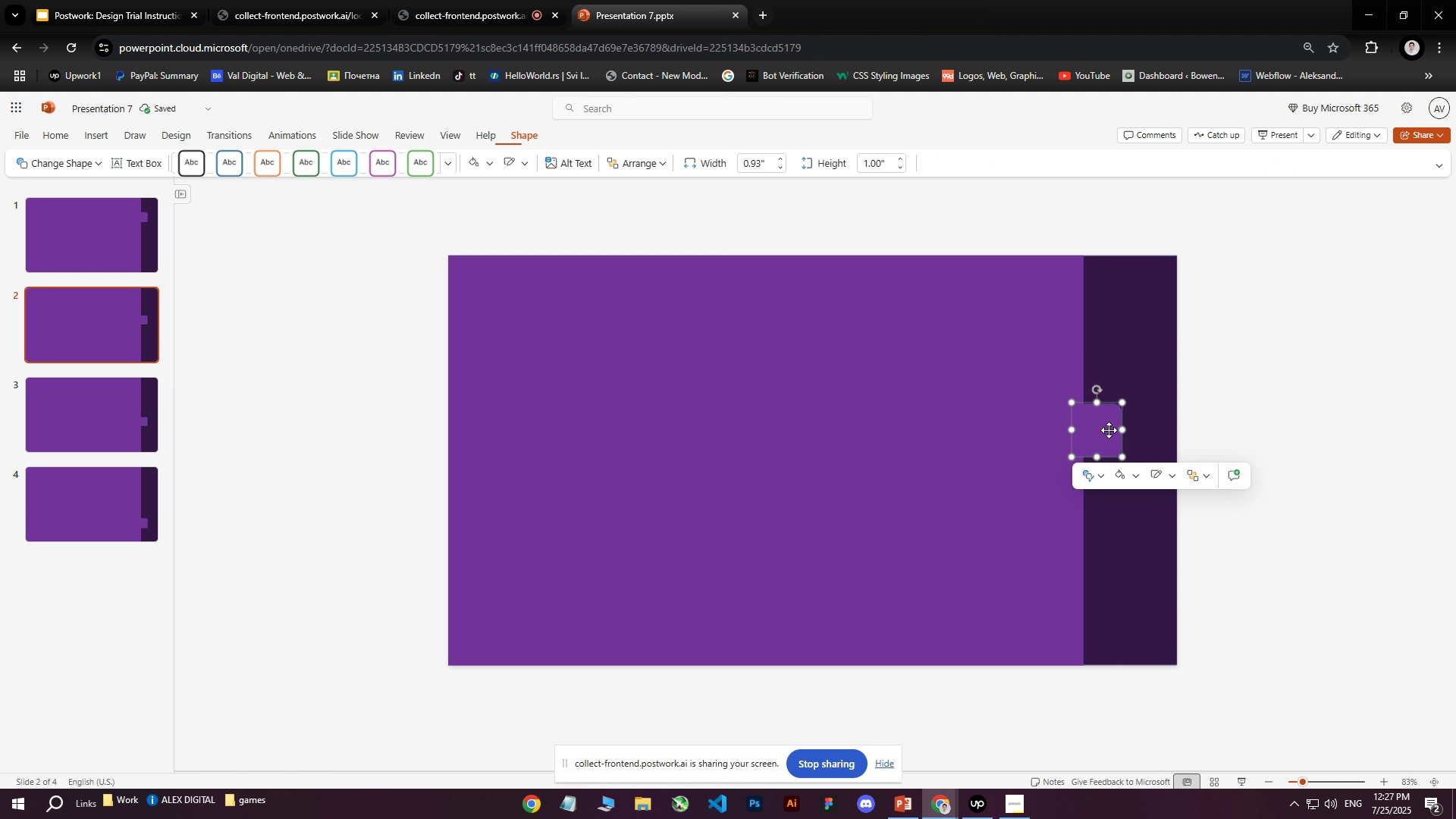 
right_click([1106, 429])
 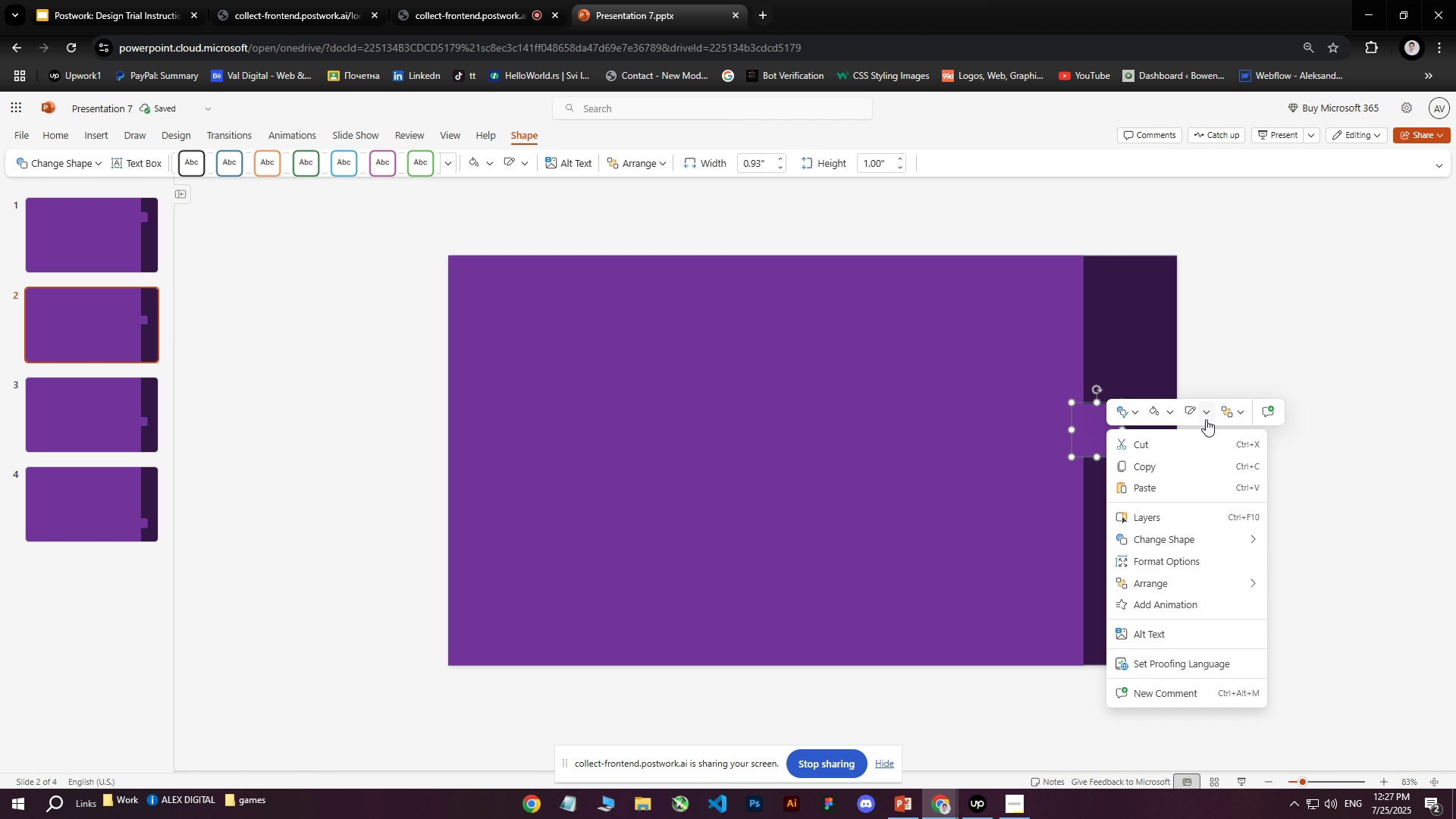 
left_click([1206, 413])
 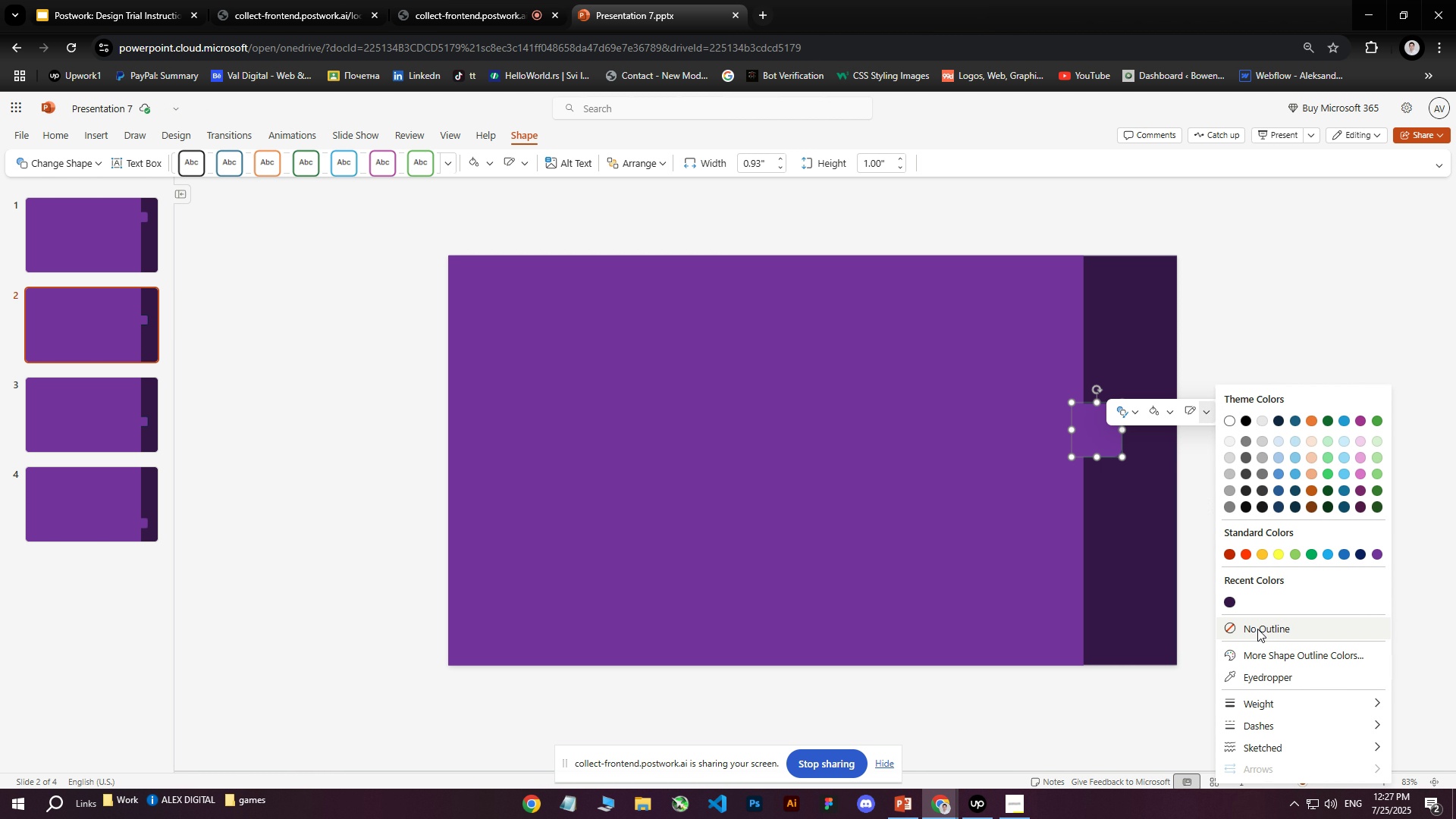 
left_click([1257, 627])
 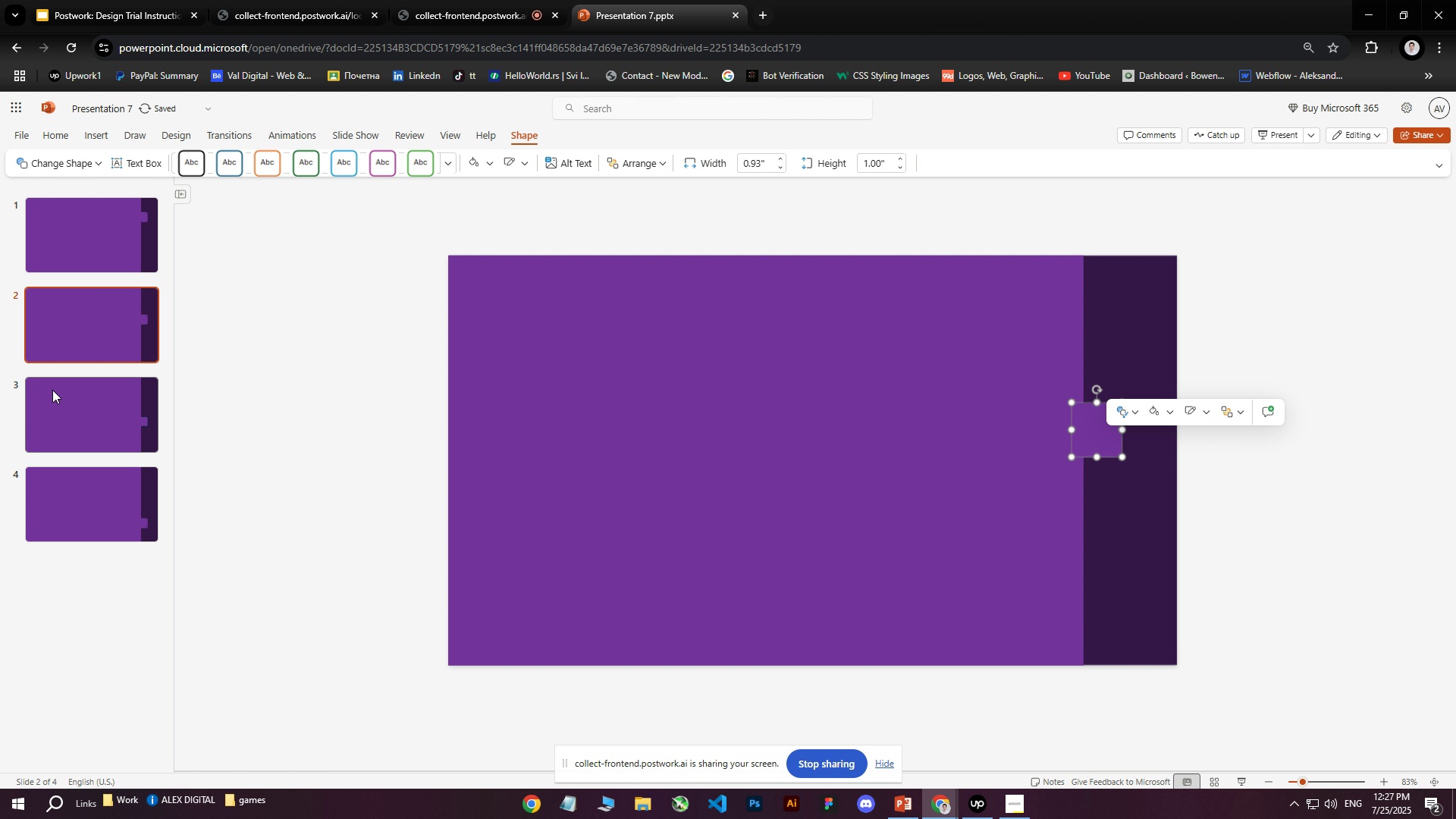 
left_click([95, 394])
 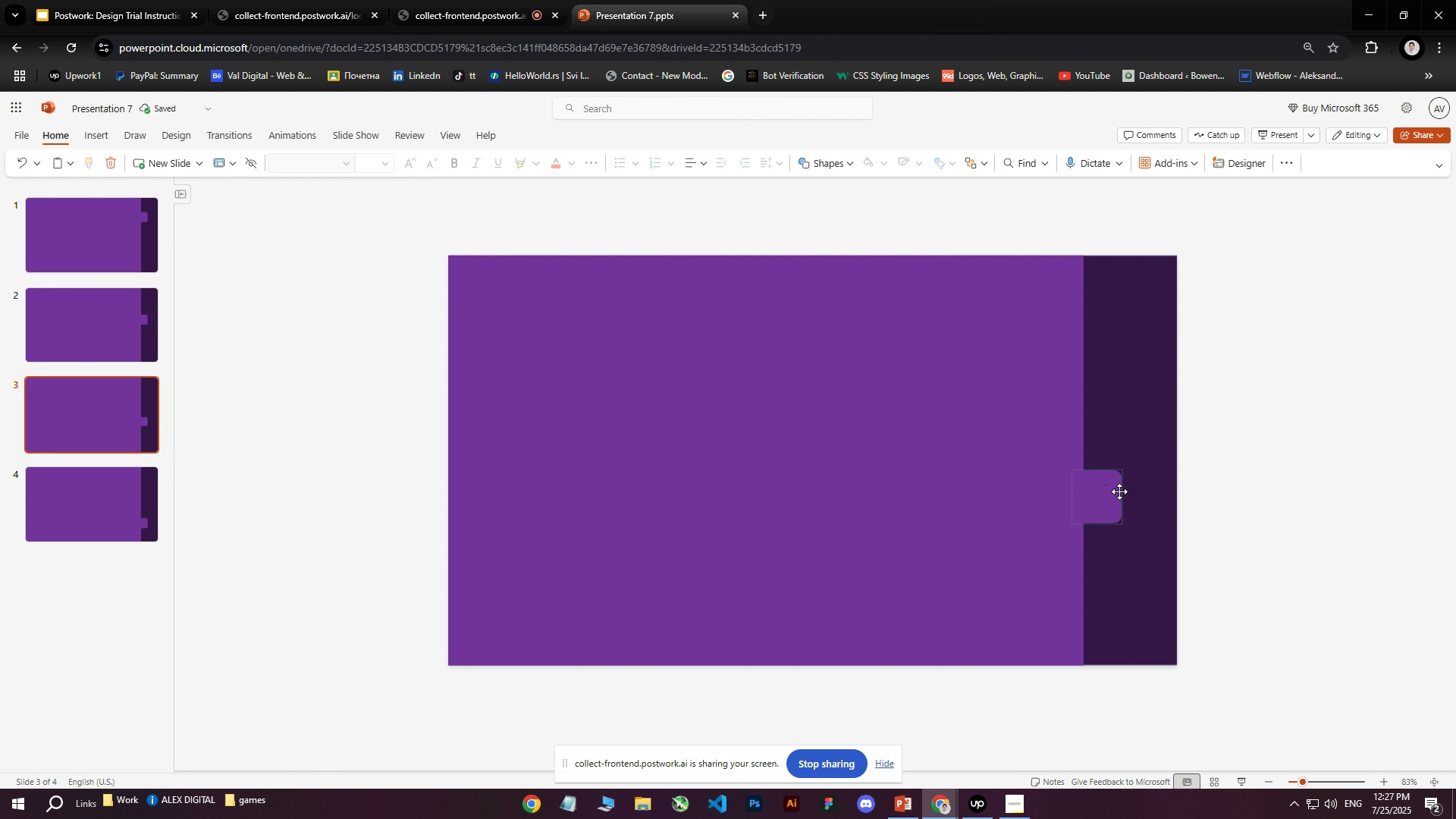 
right_click([1111, 494])
 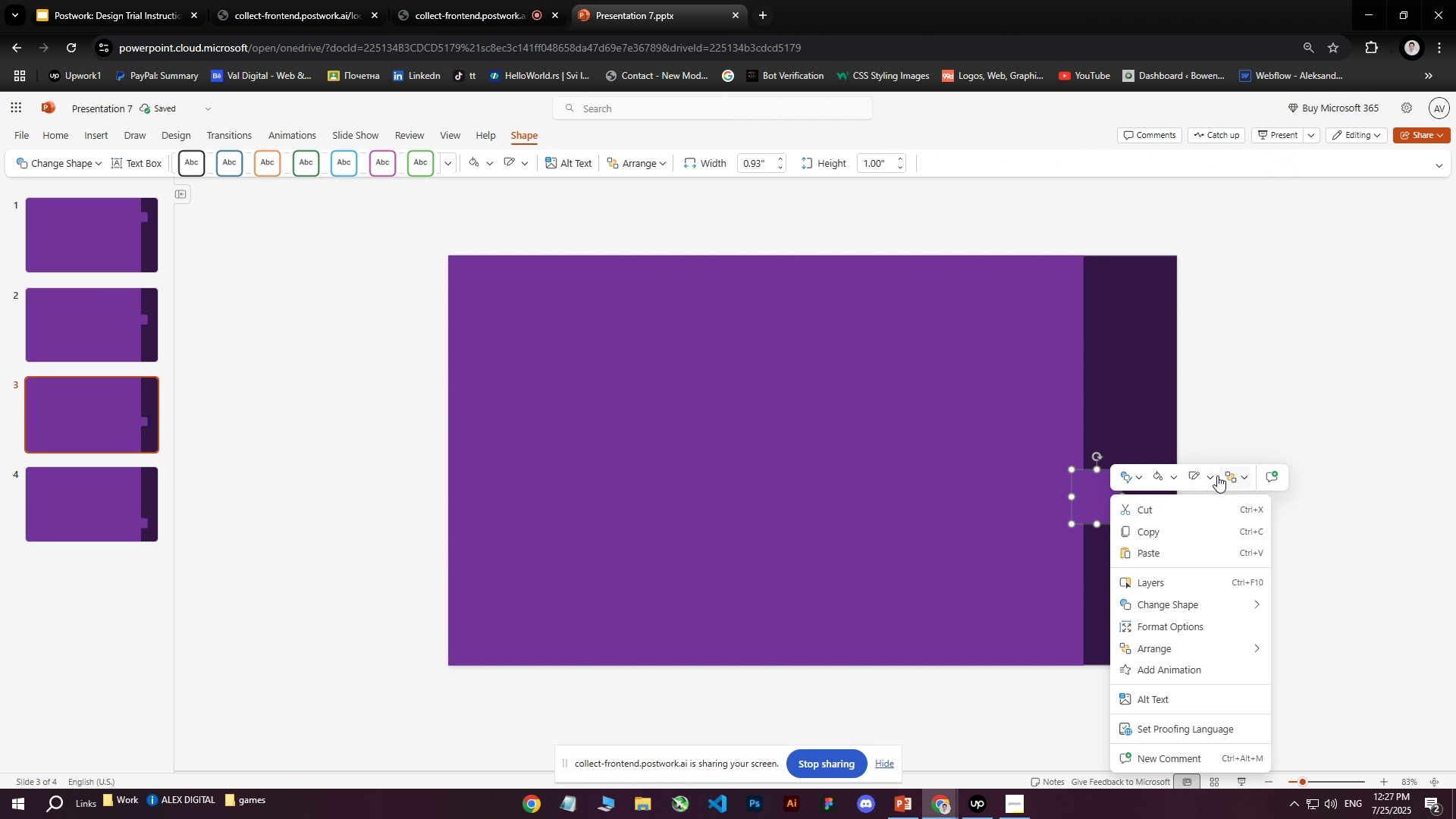 
left_click([1212, 476])
 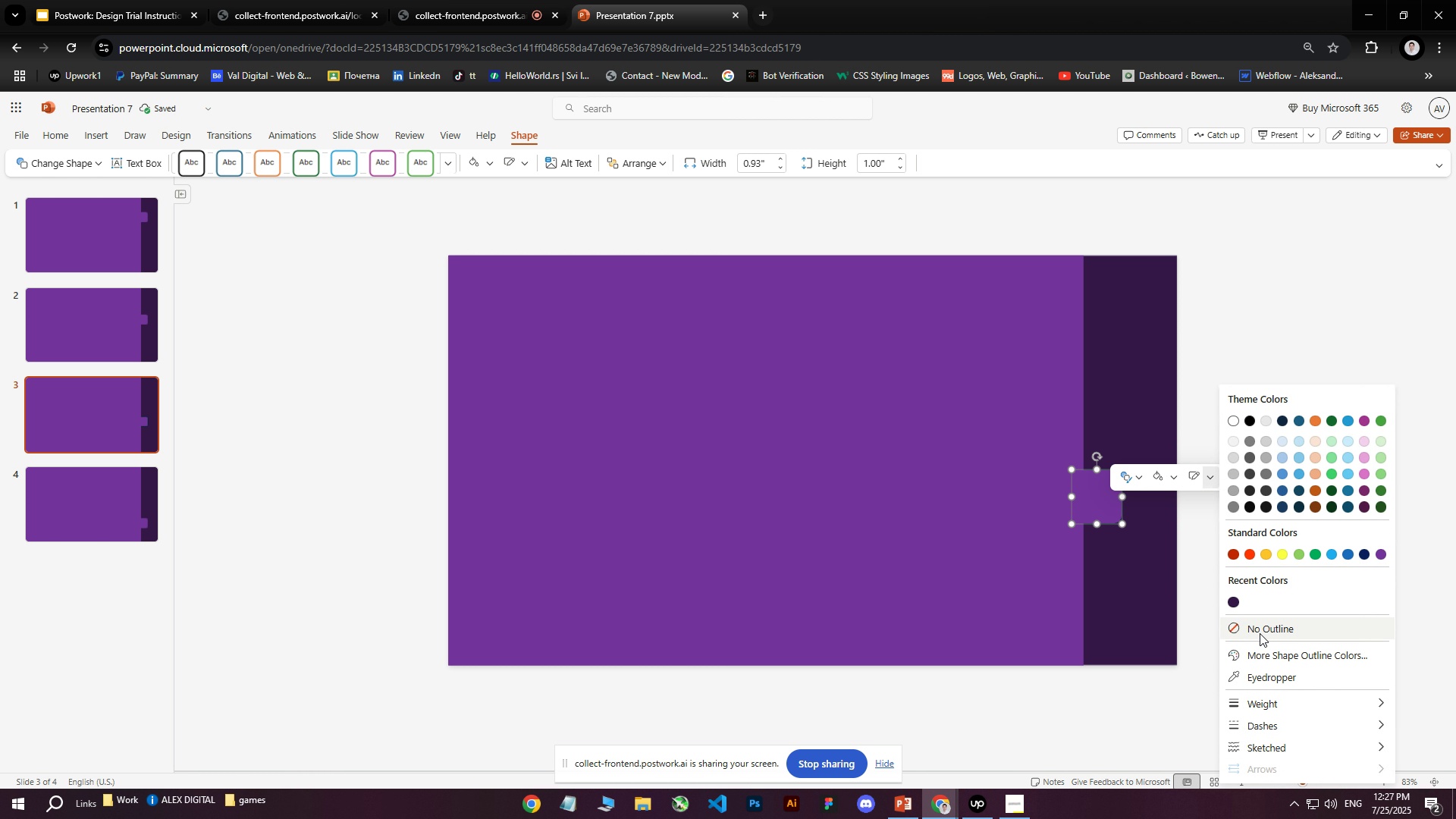 
left_click([1260, 631])
 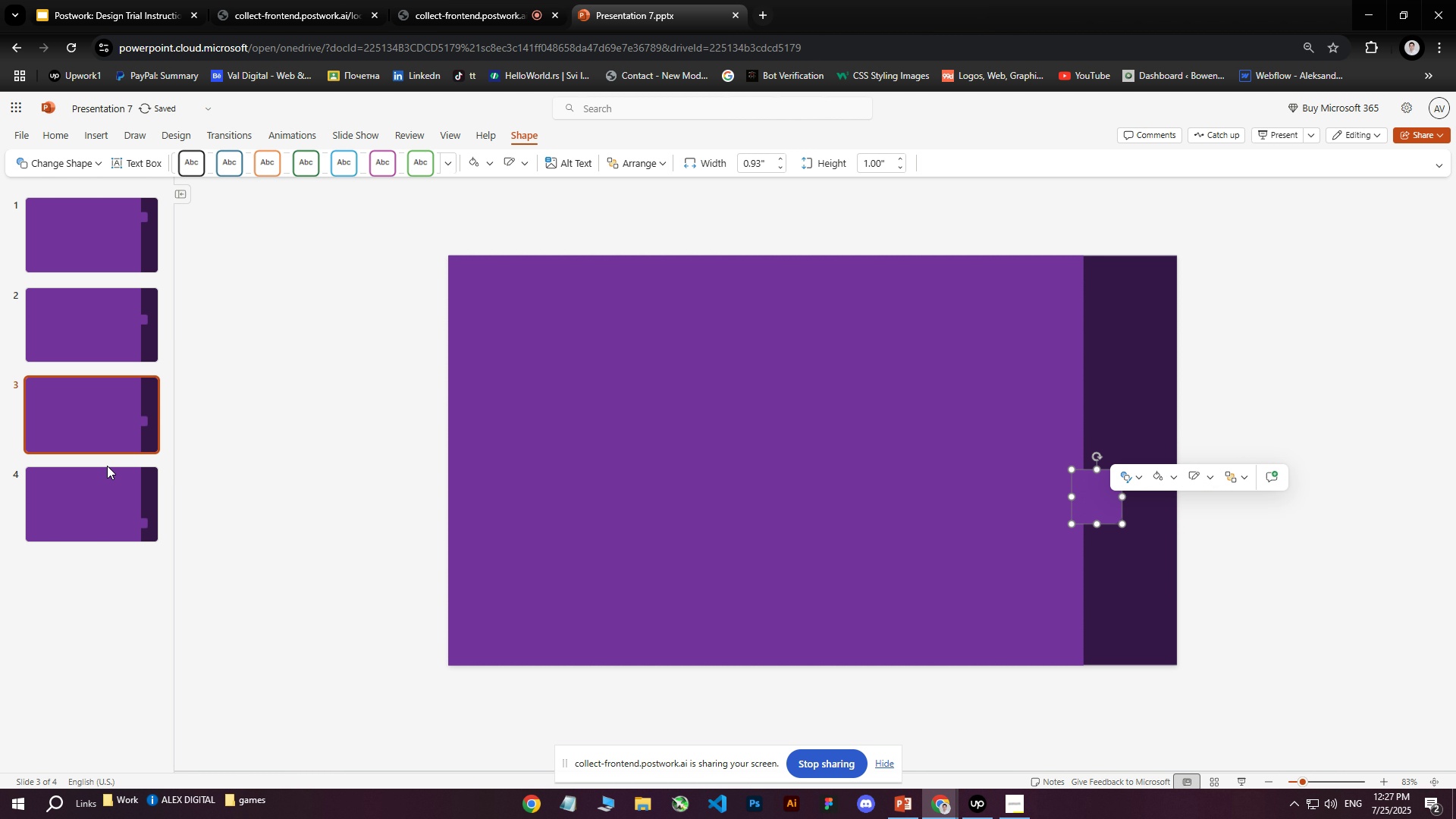 
left_click([108, 482])
 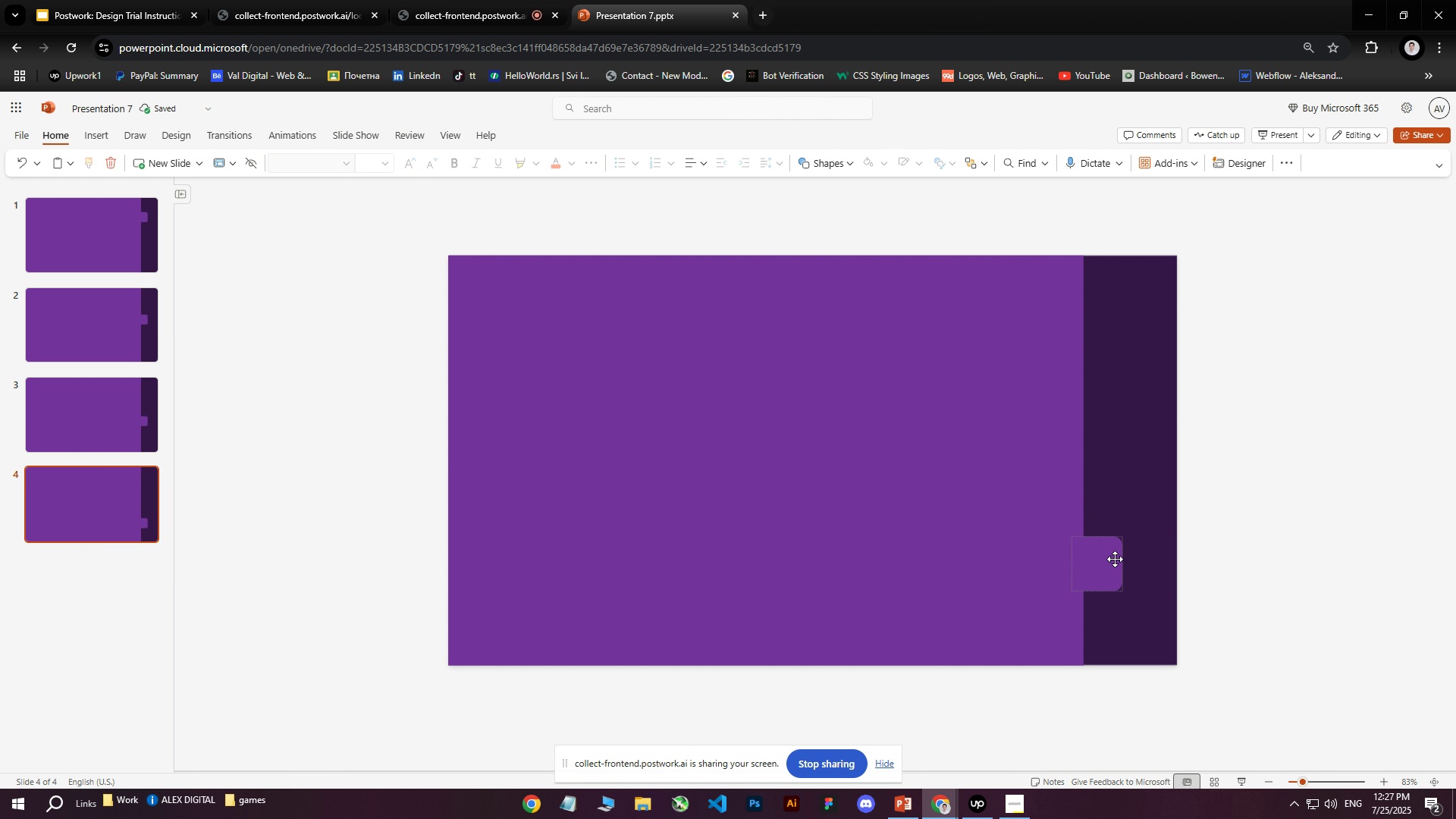 
right_click([1115, 559])
 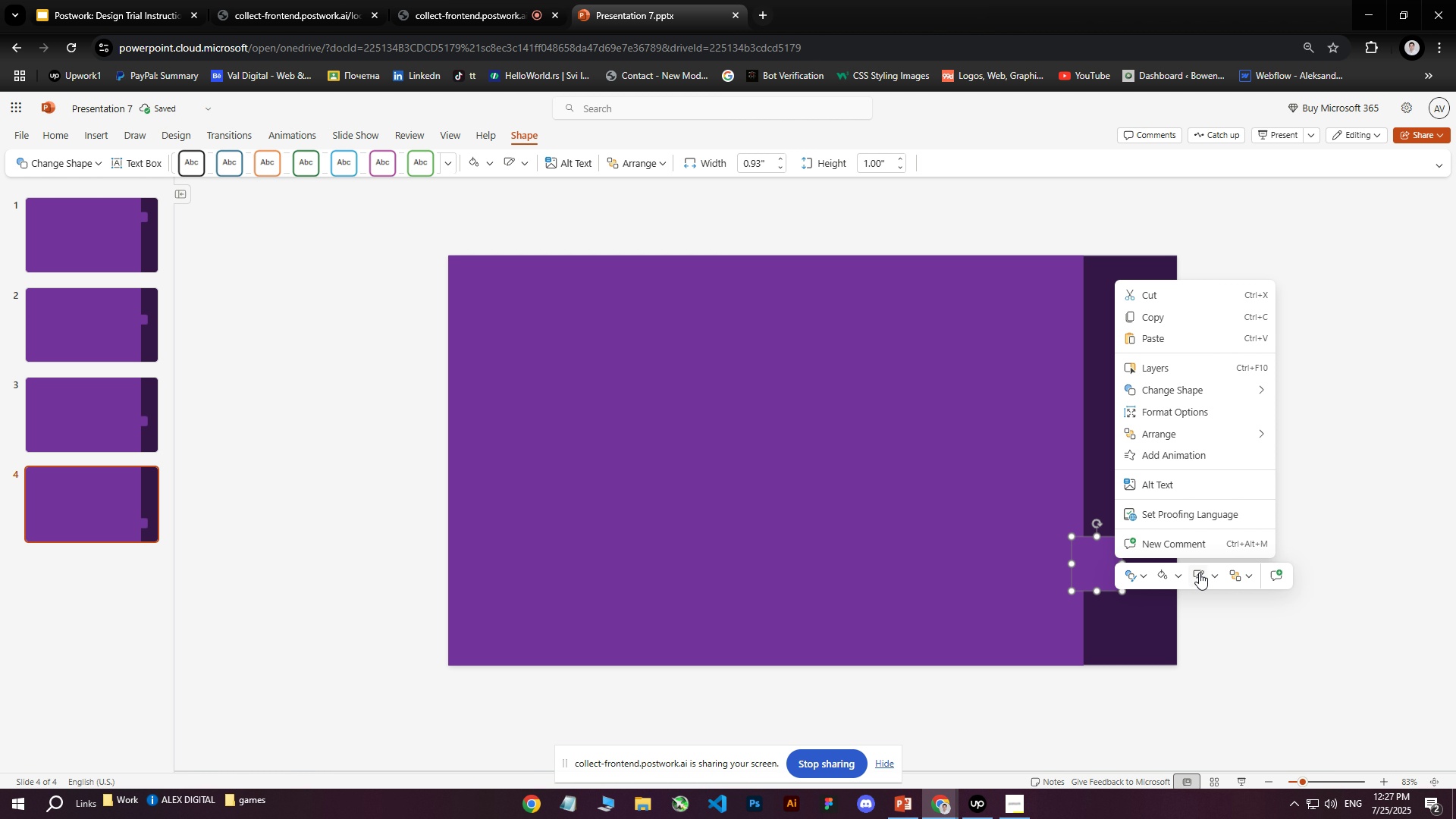 
left_click([1216, 580])
 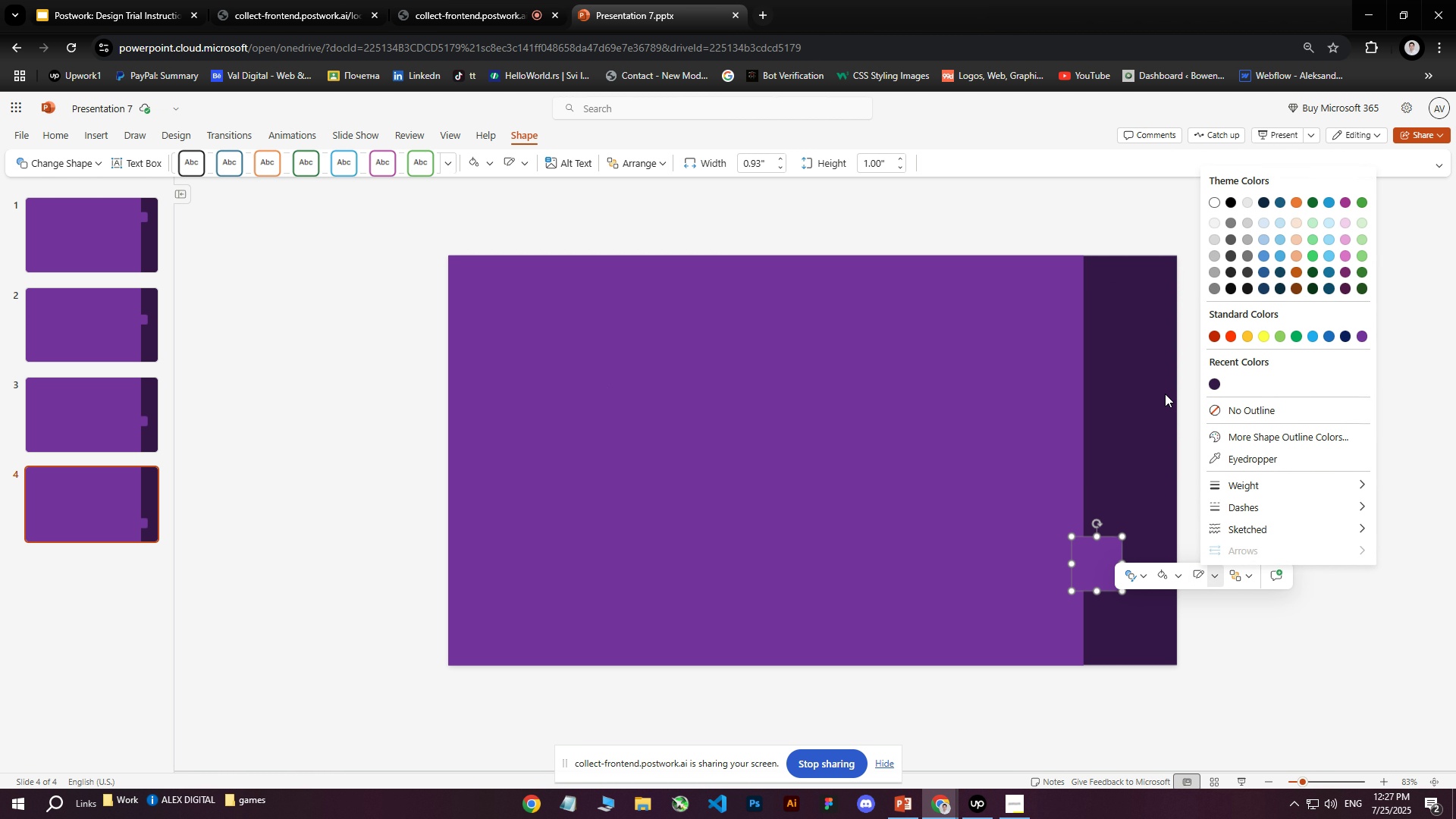 
left_click([1254, 416])
 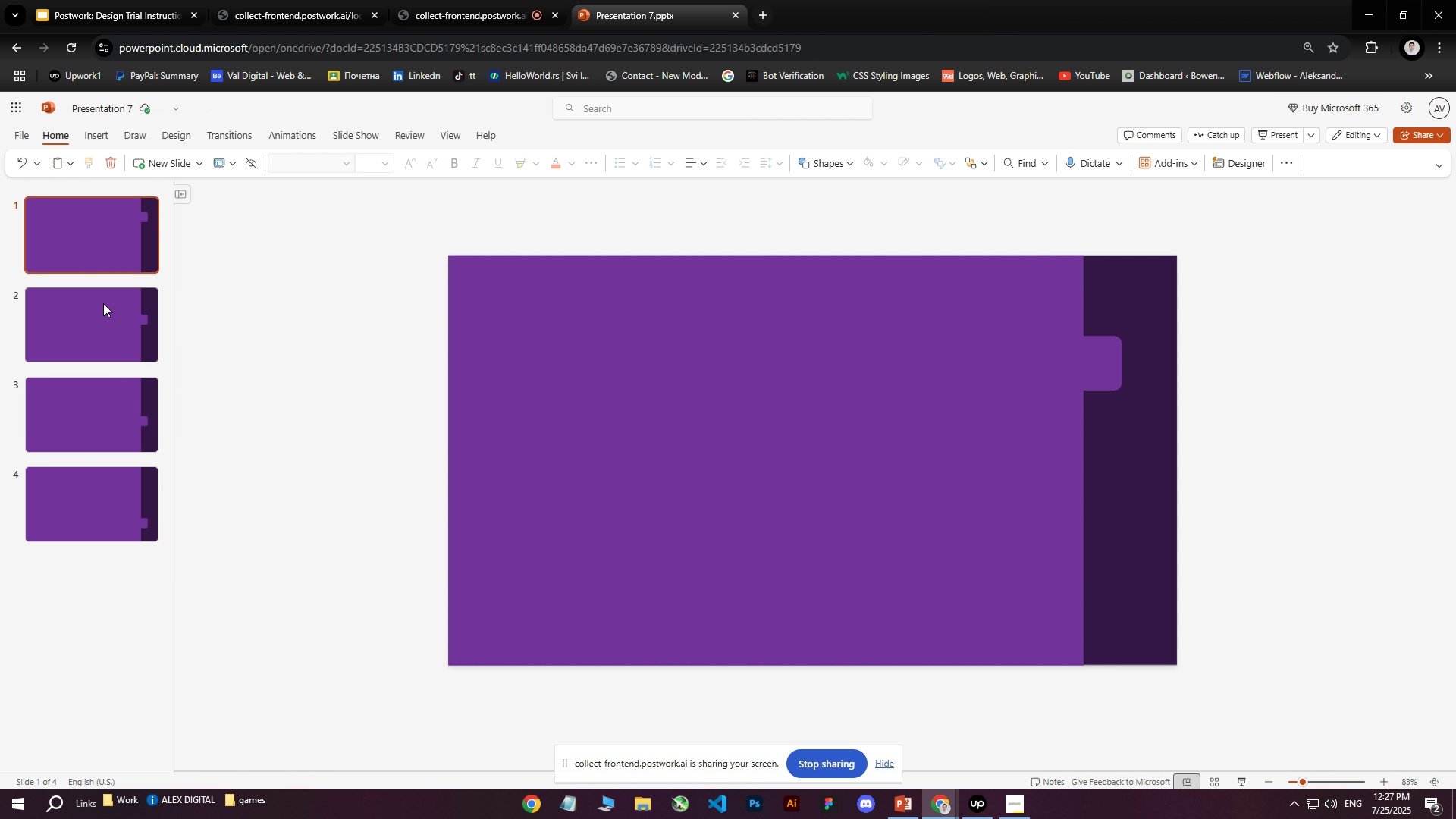 
wait(11.26)
 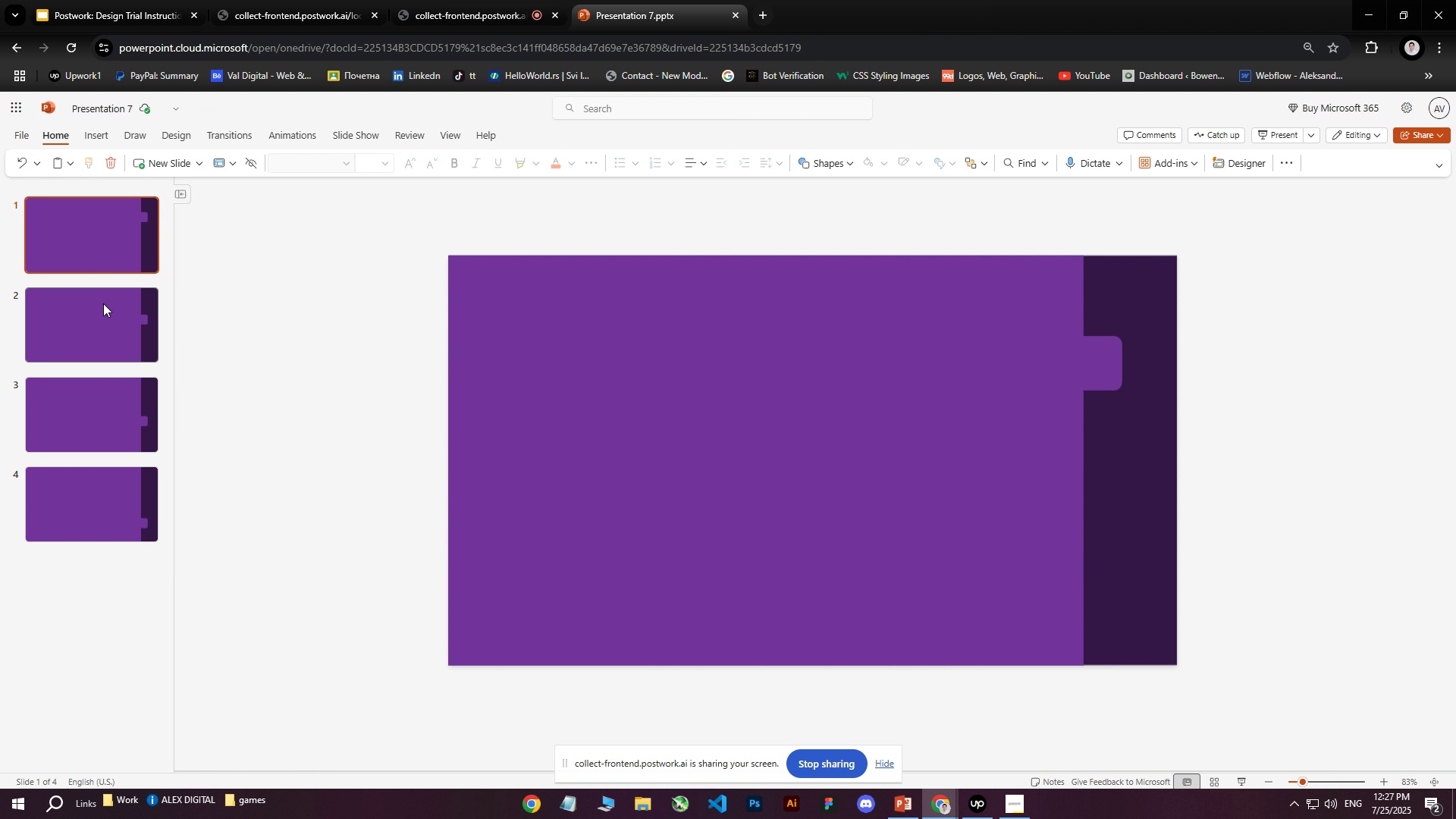 
left_click([66, 246])
 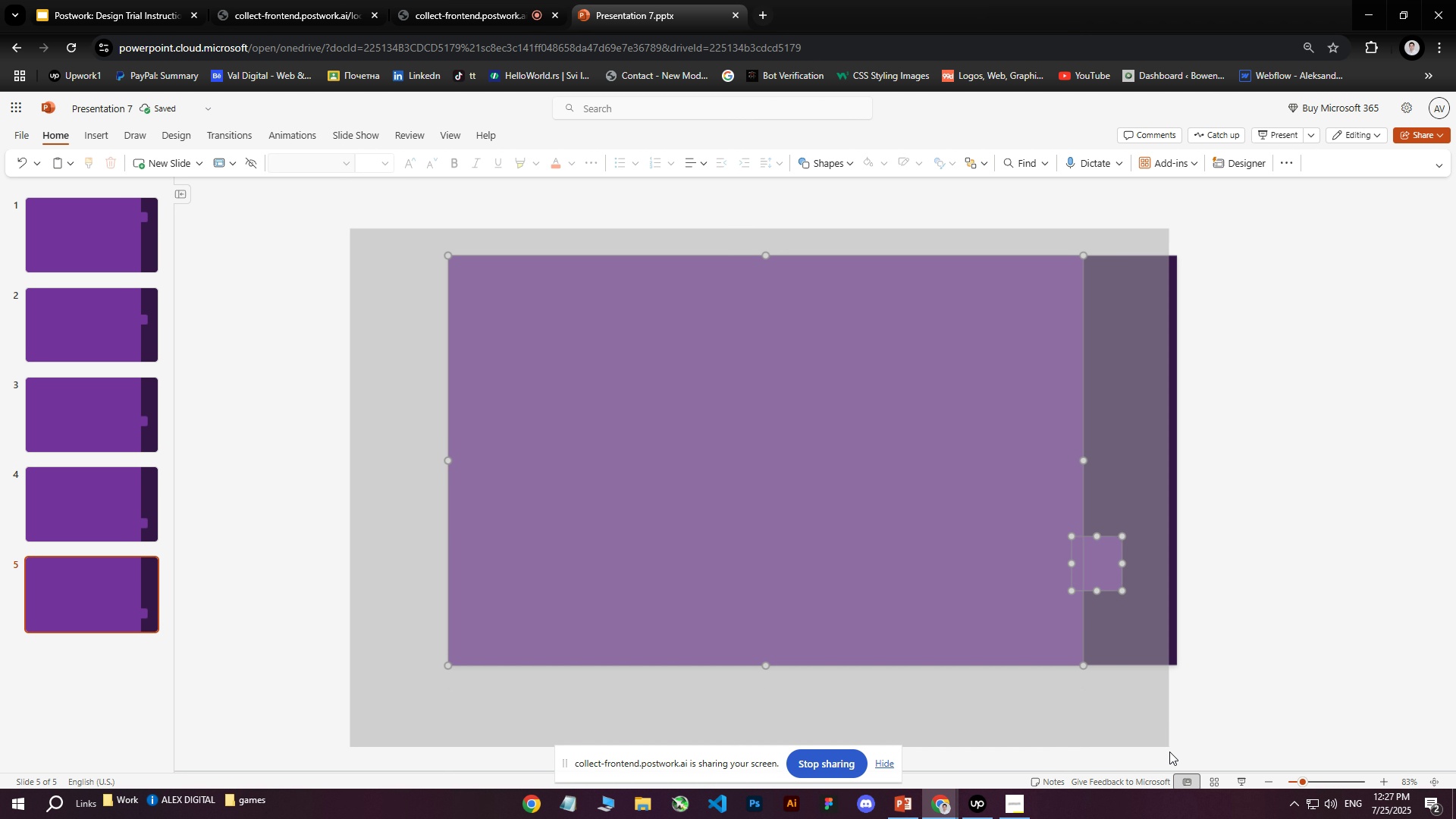 
left_click([94, 516])
 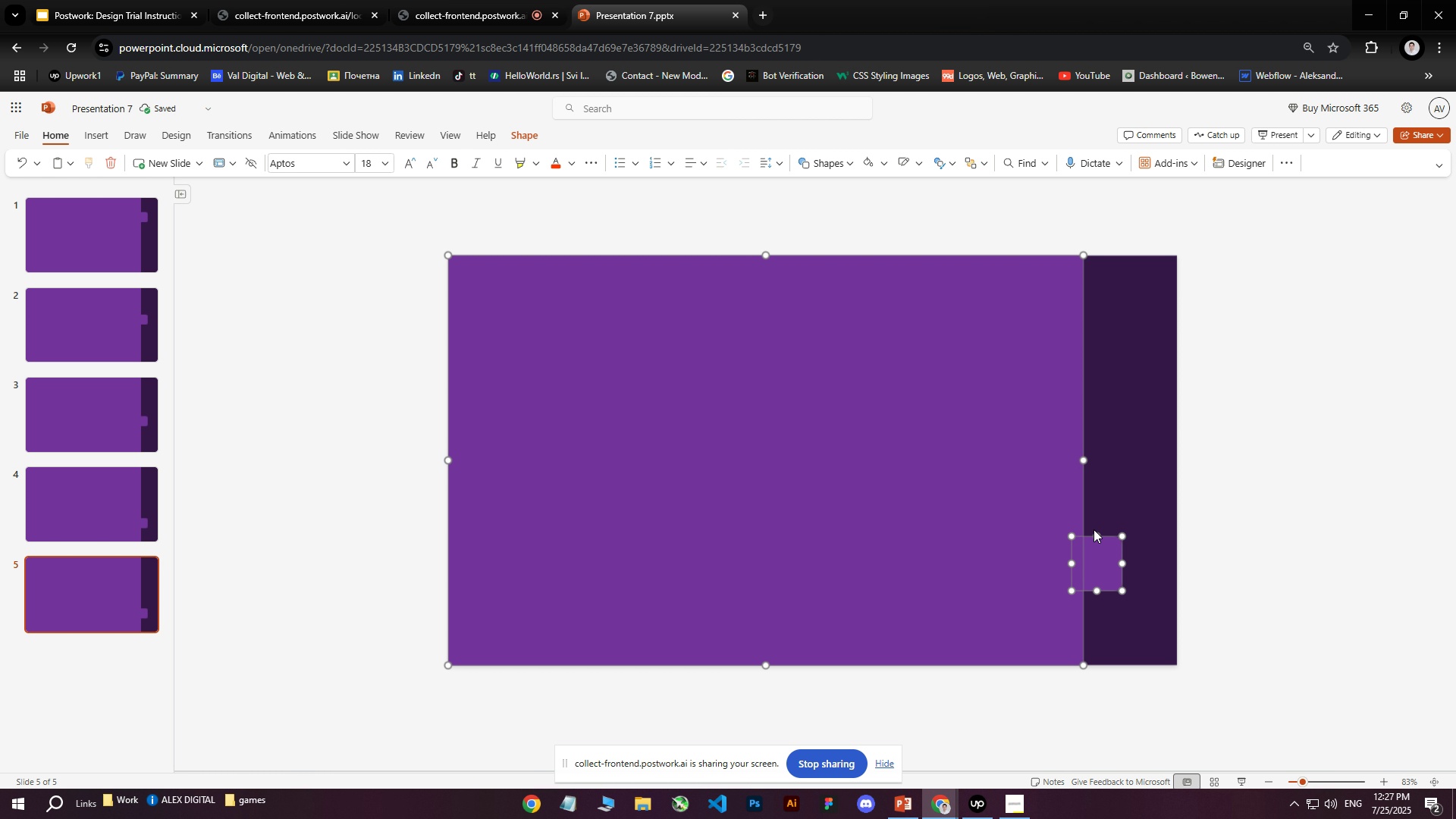 
right_click([95, 515])
 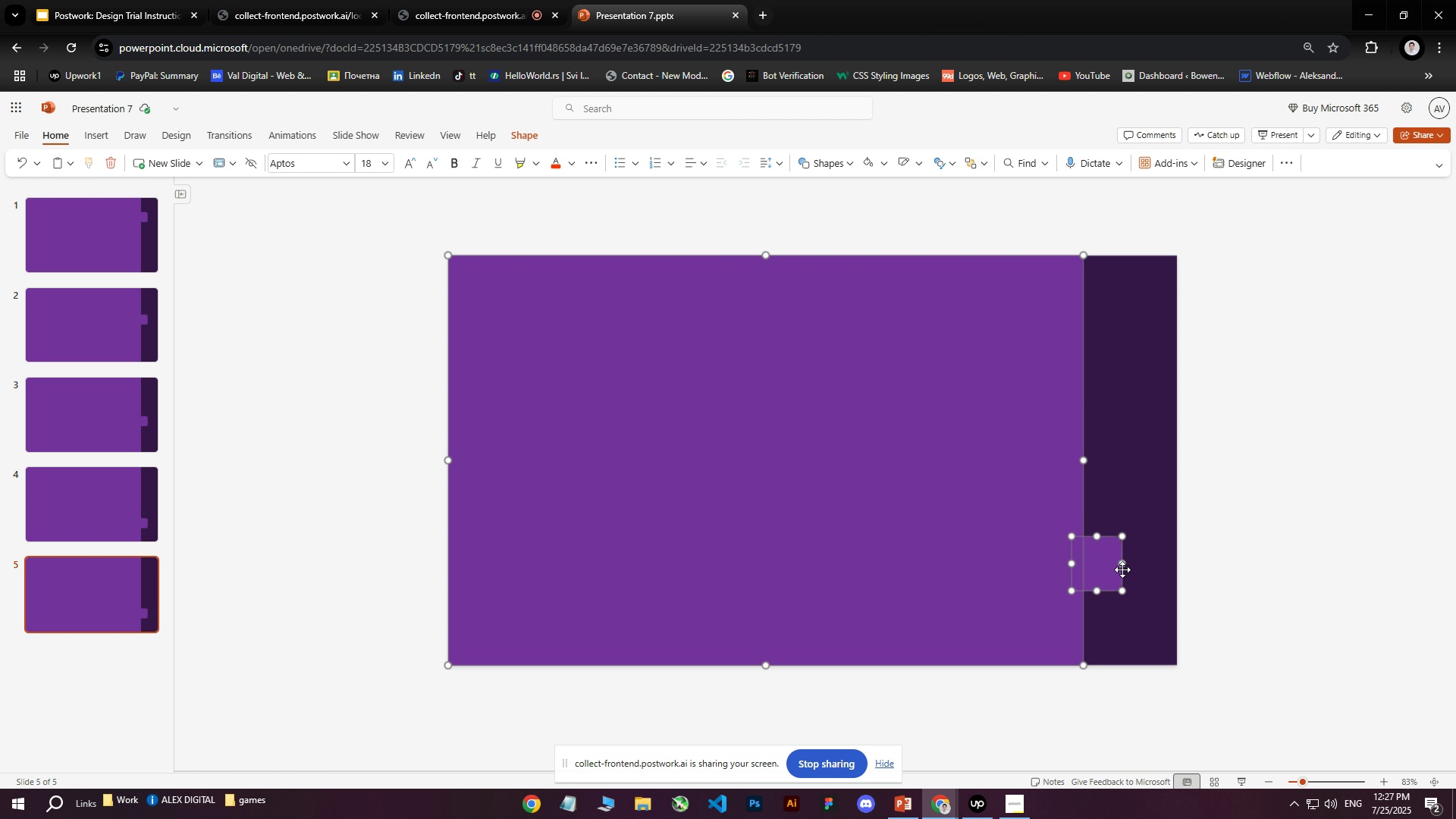 
left_click([139, 328])
 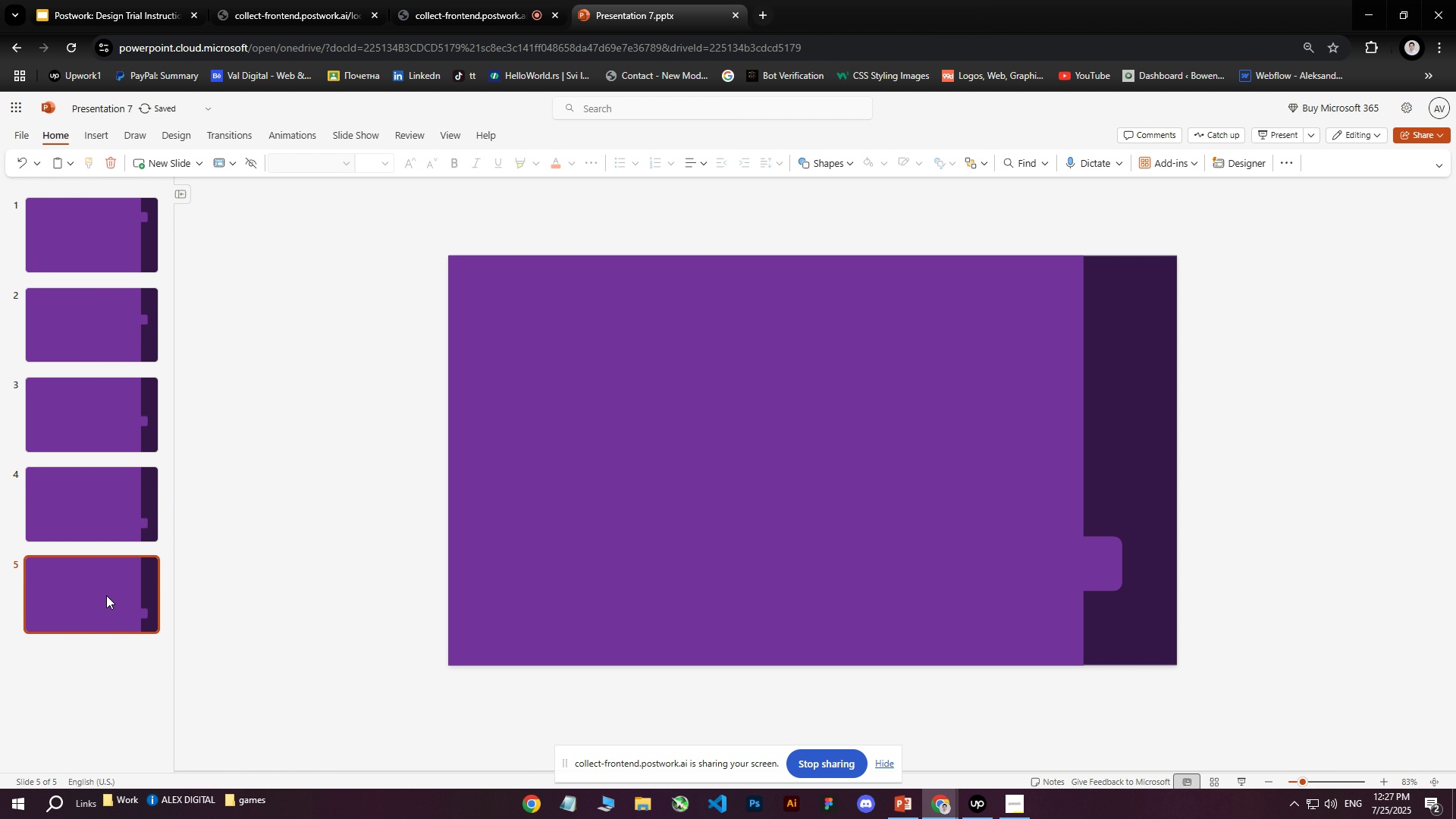 
left_click([650, 470])
 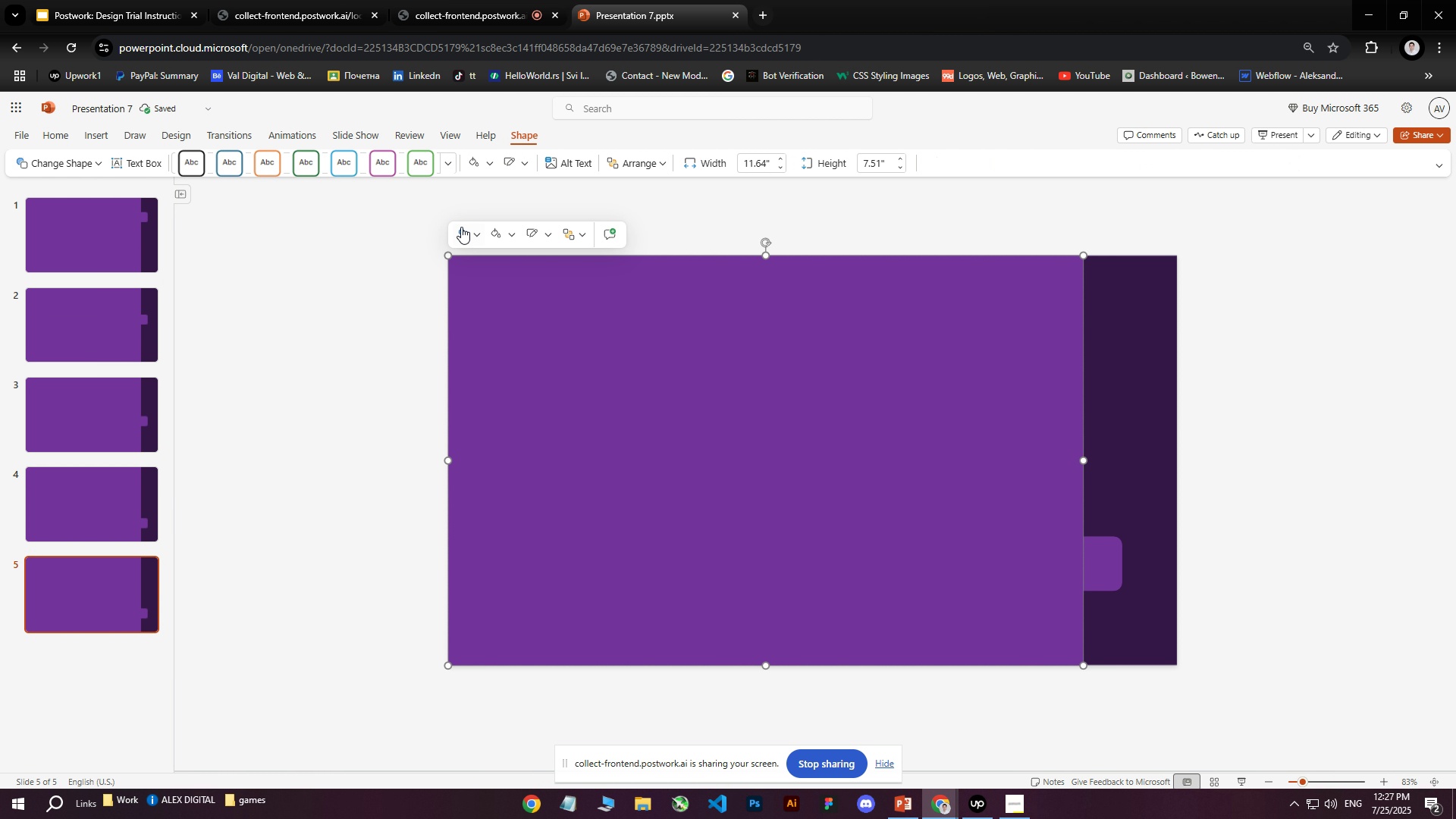 
left_click([362, 236])
 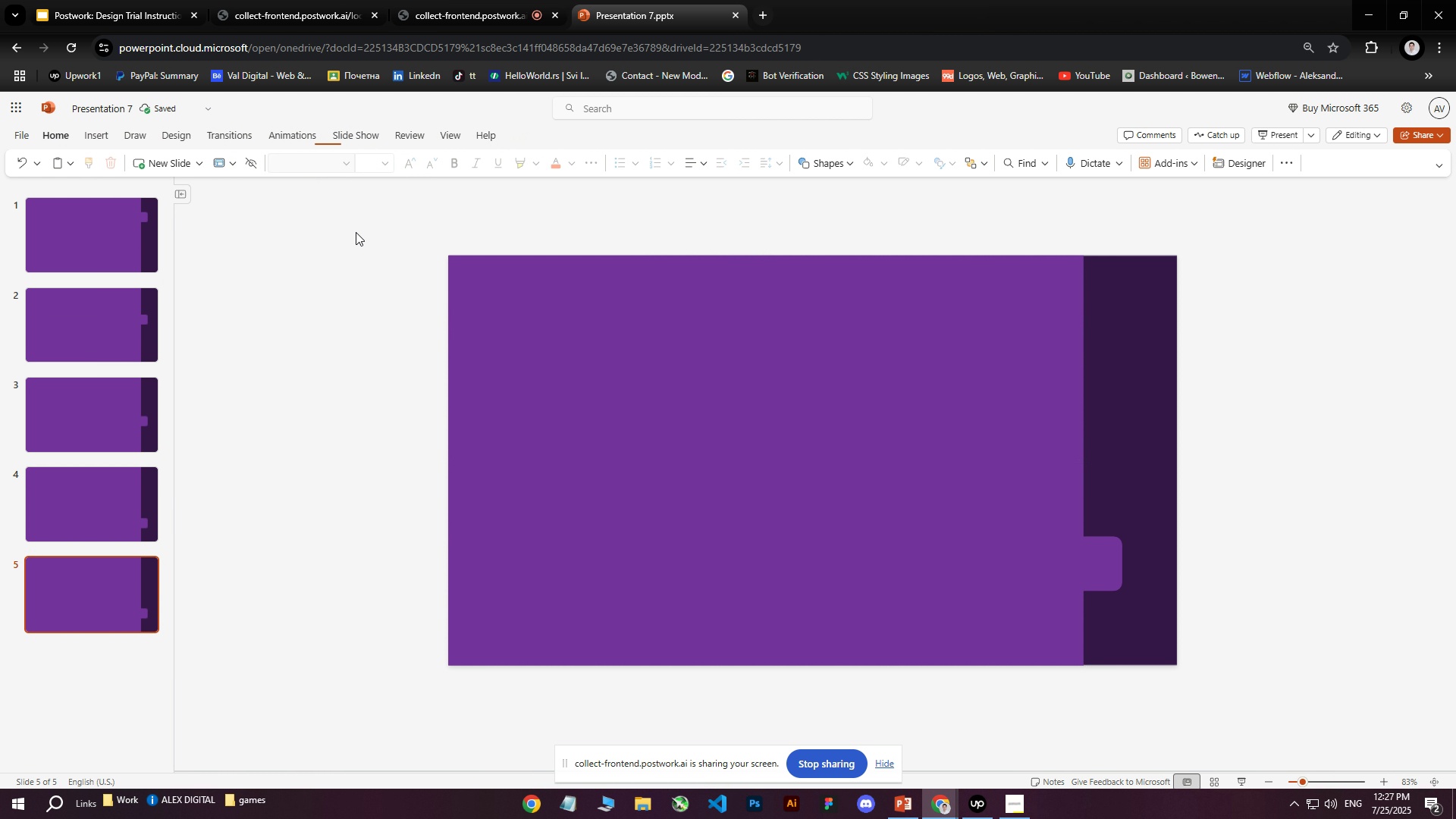 
left_click_drag(start_coordinate=[350, 228], to_coordinate=[1169, 752])
 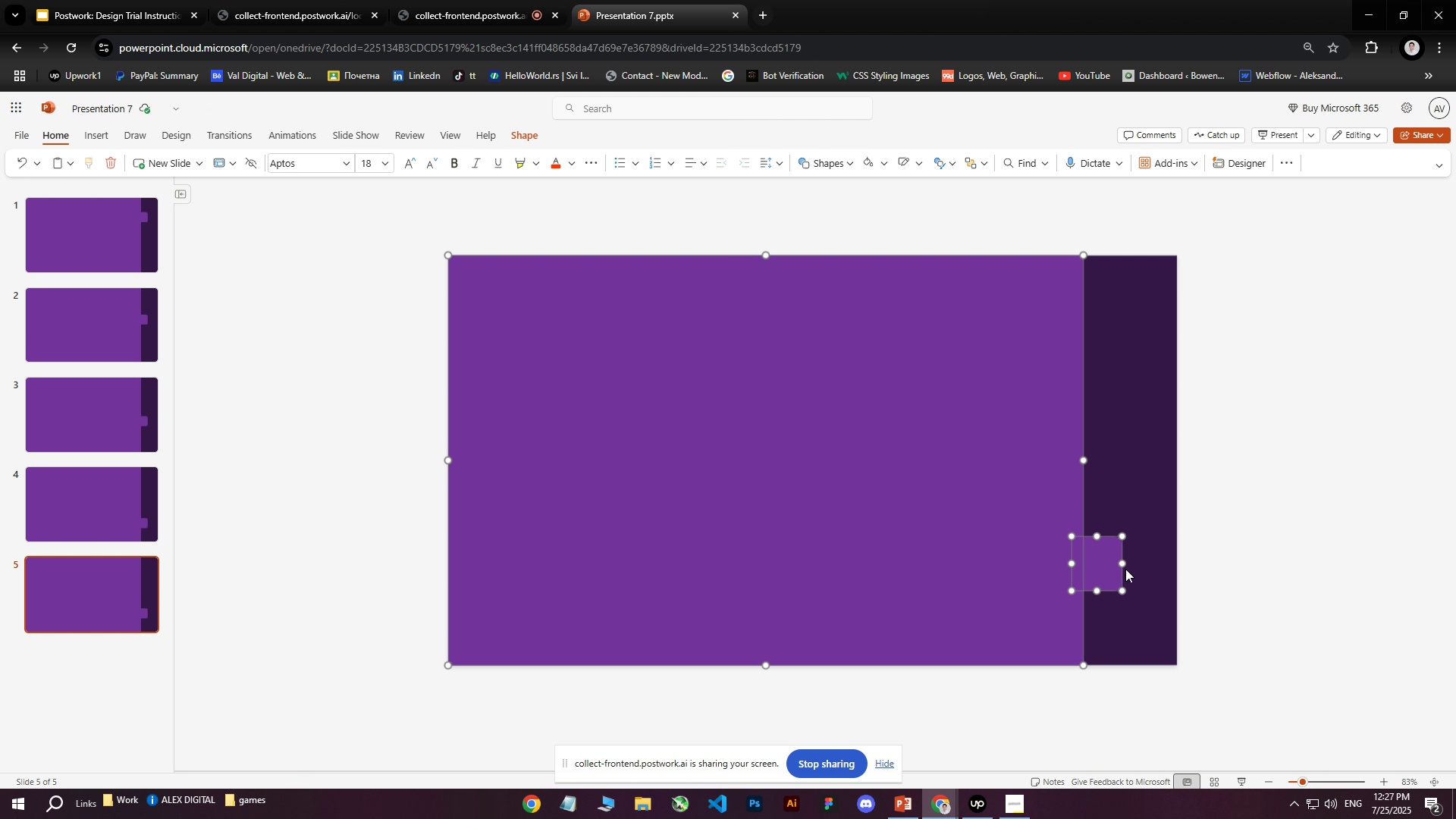 
left_click_drag(start_coordinate=[1123, 563], to_coordinate=[1004, 557])
 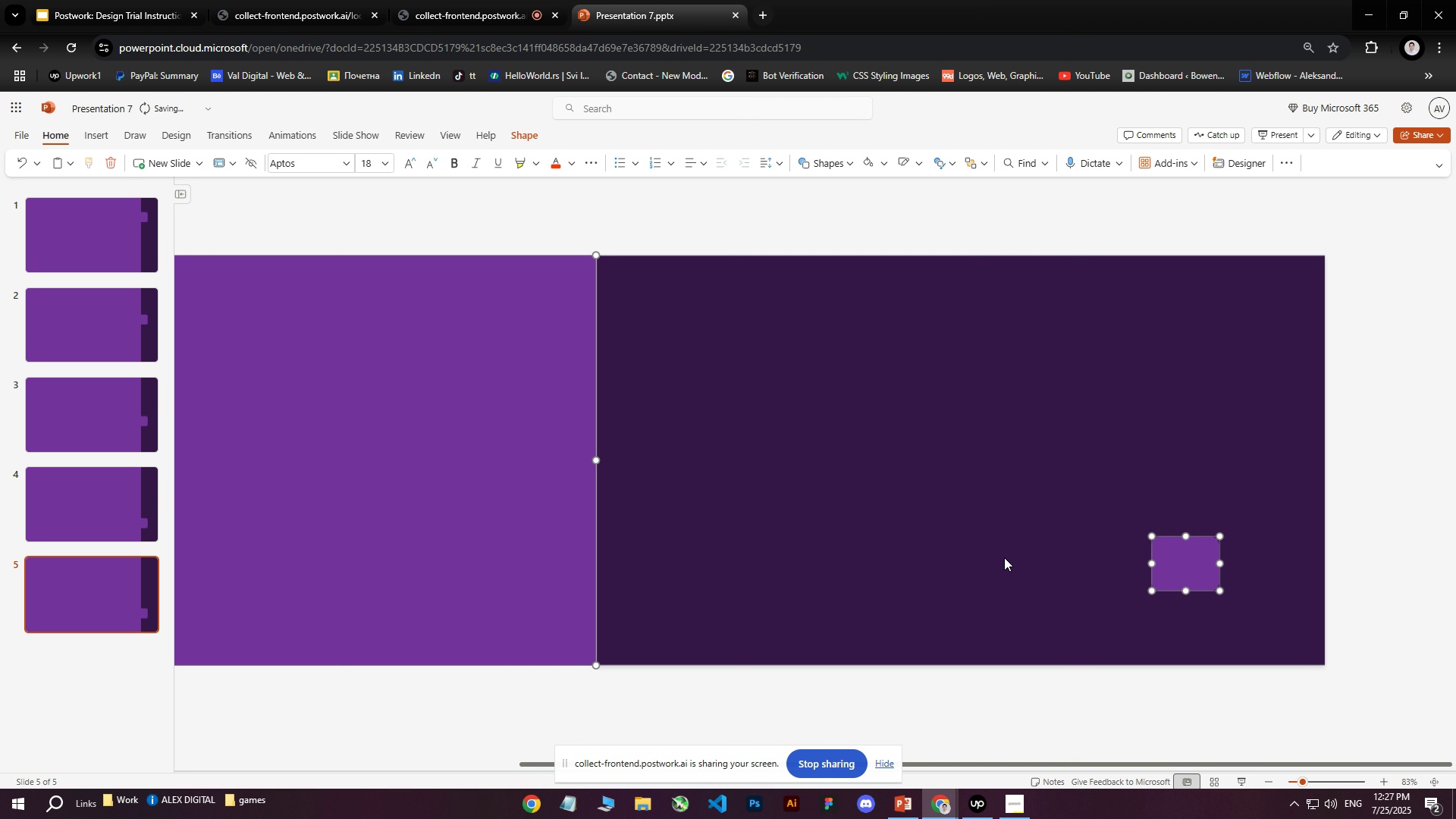 
key(Control+Z)
 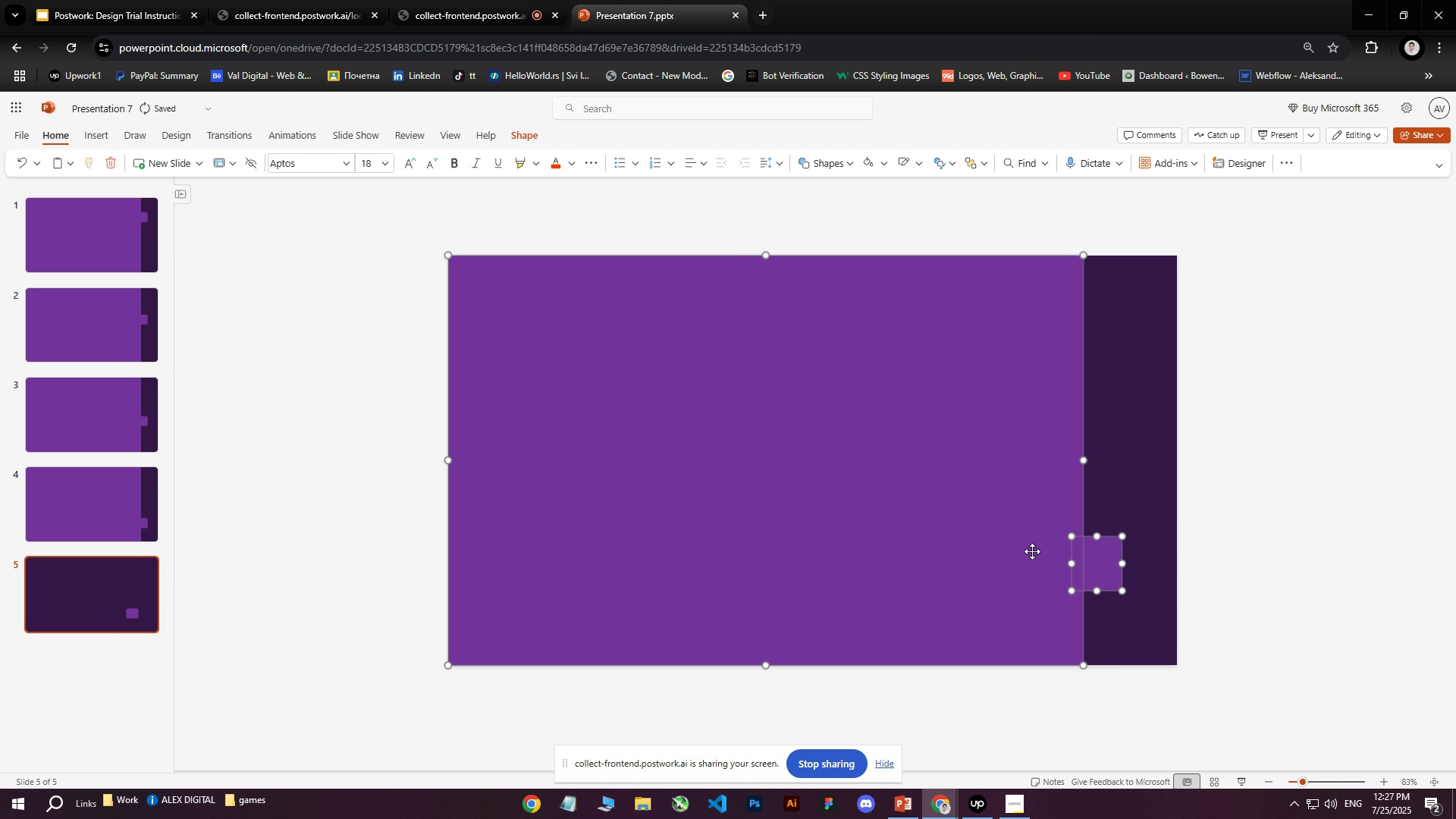 
left_click_drag(start_coordinate=[986, 535], to_coordinate=[512, 534])
 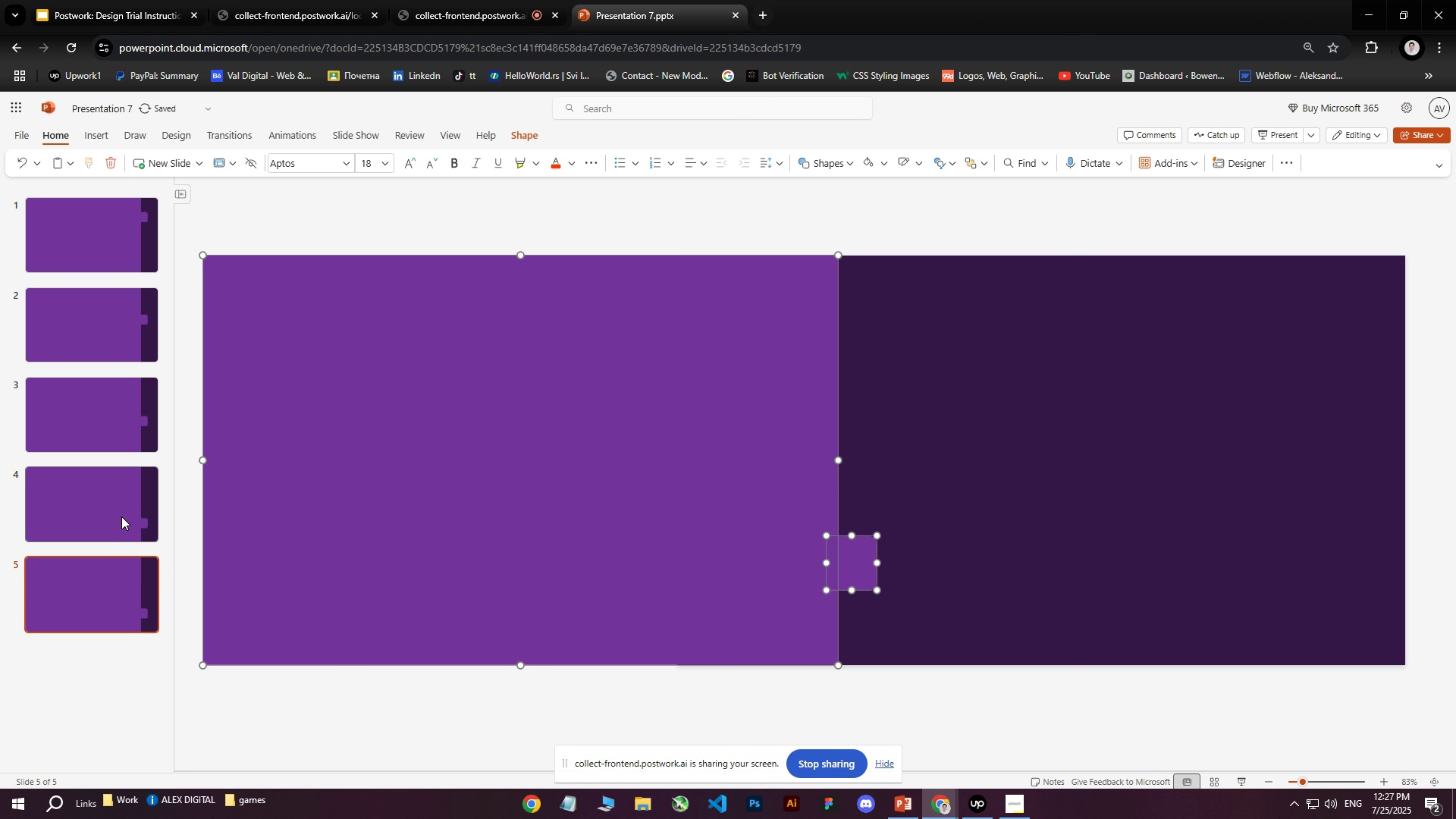 
left_click([118, 515])
 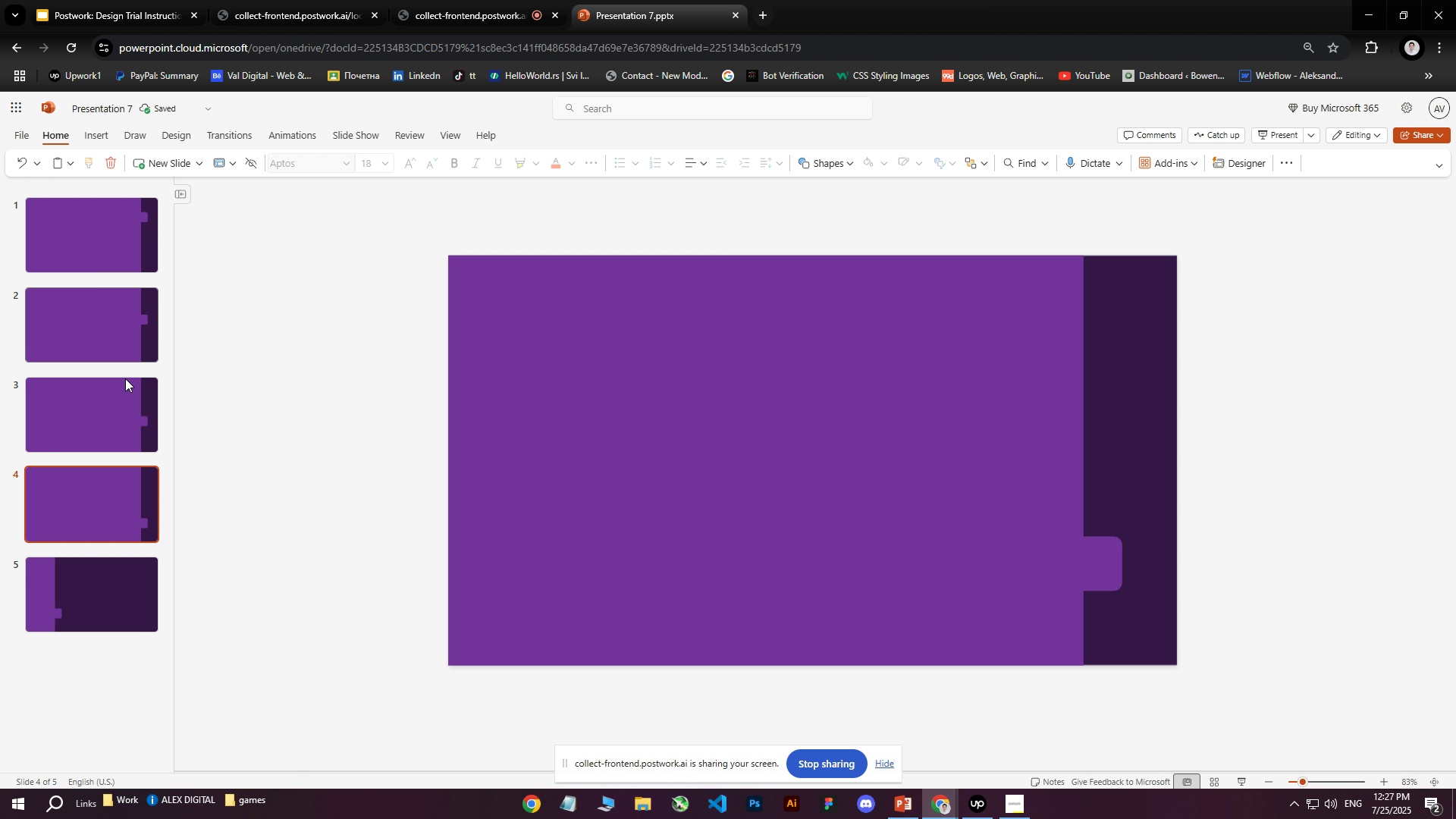 
left_click([107, 584])
 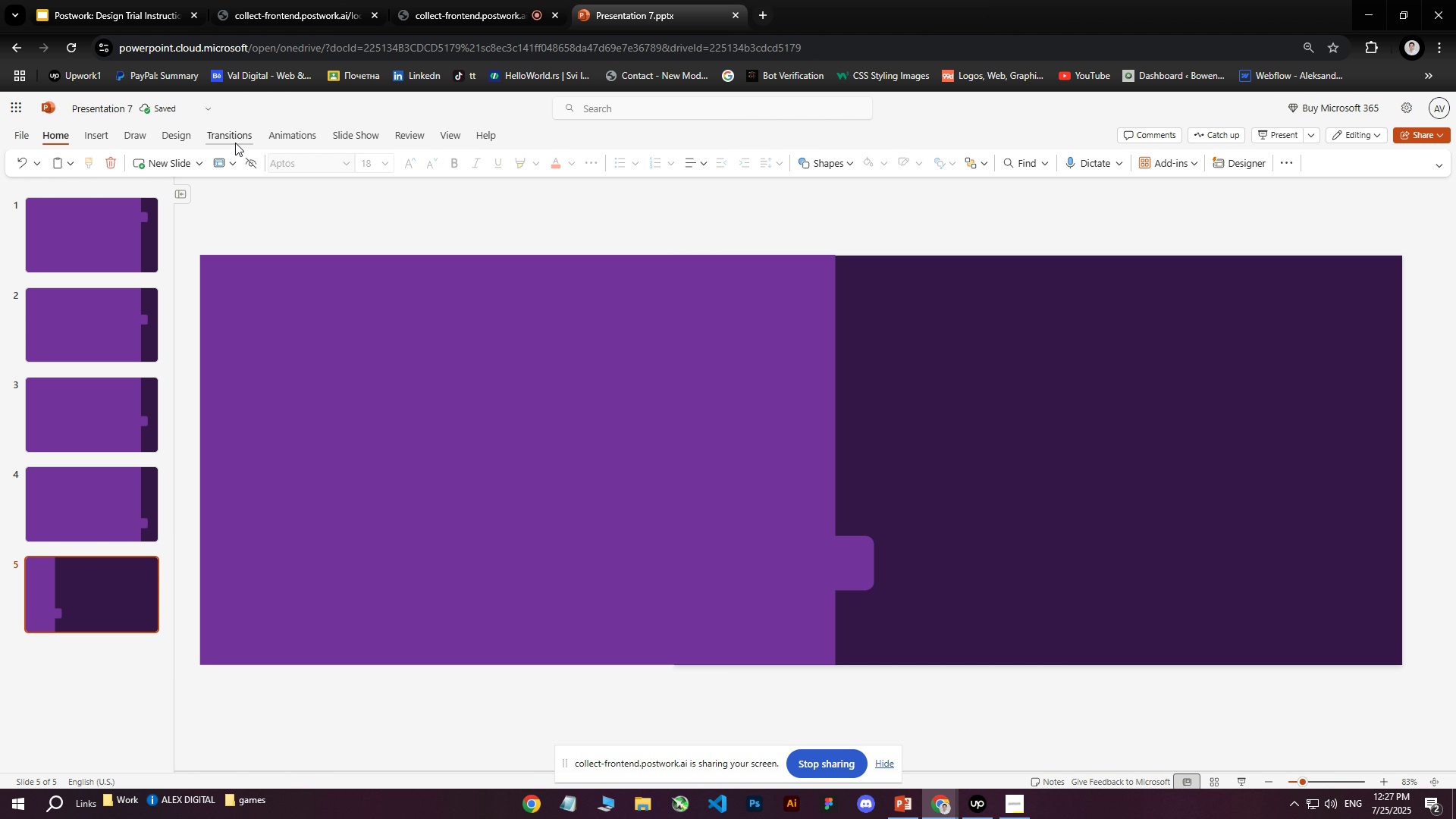 
left_click([229, 139])
 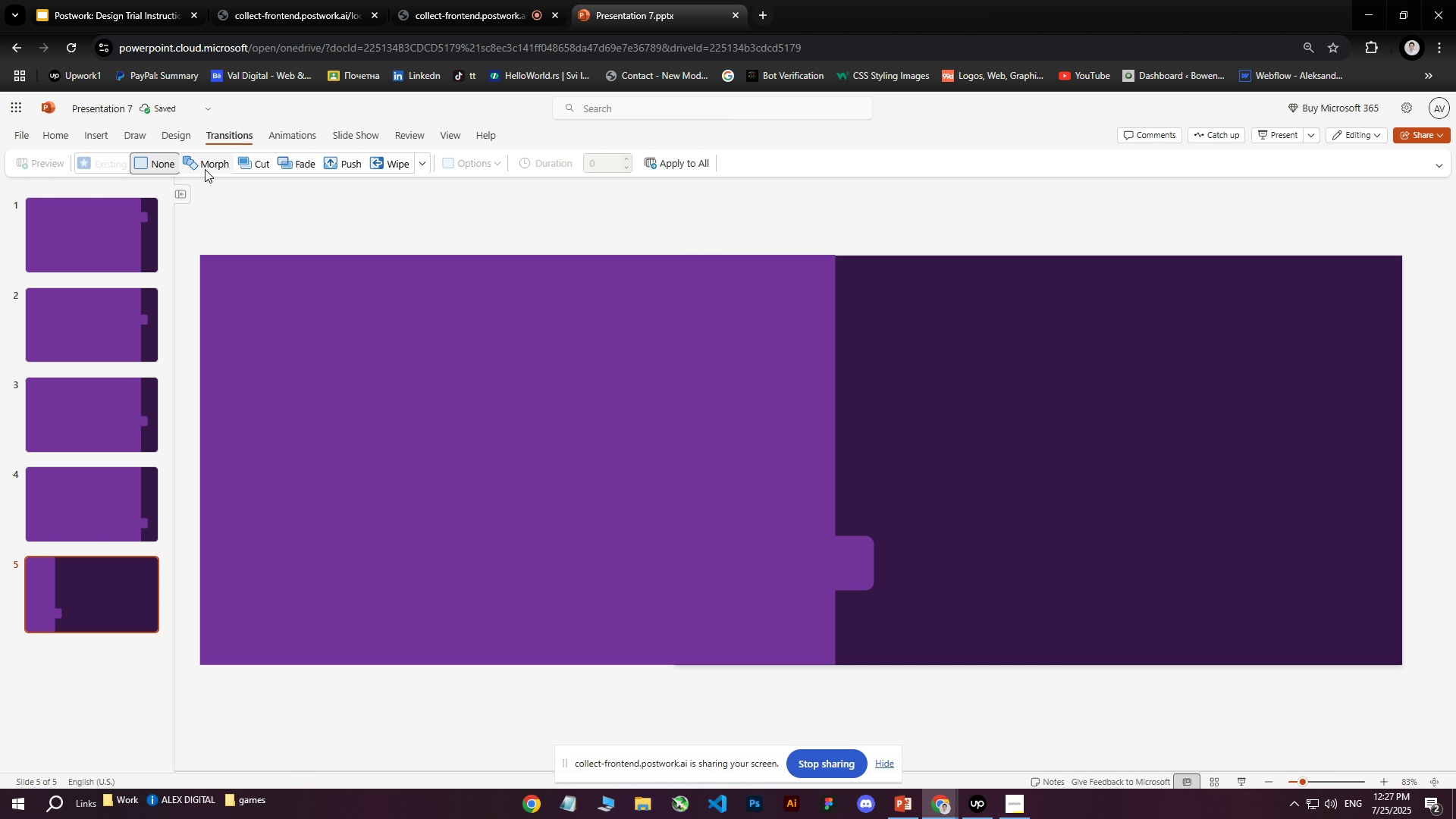 
left_click([205, 169])
 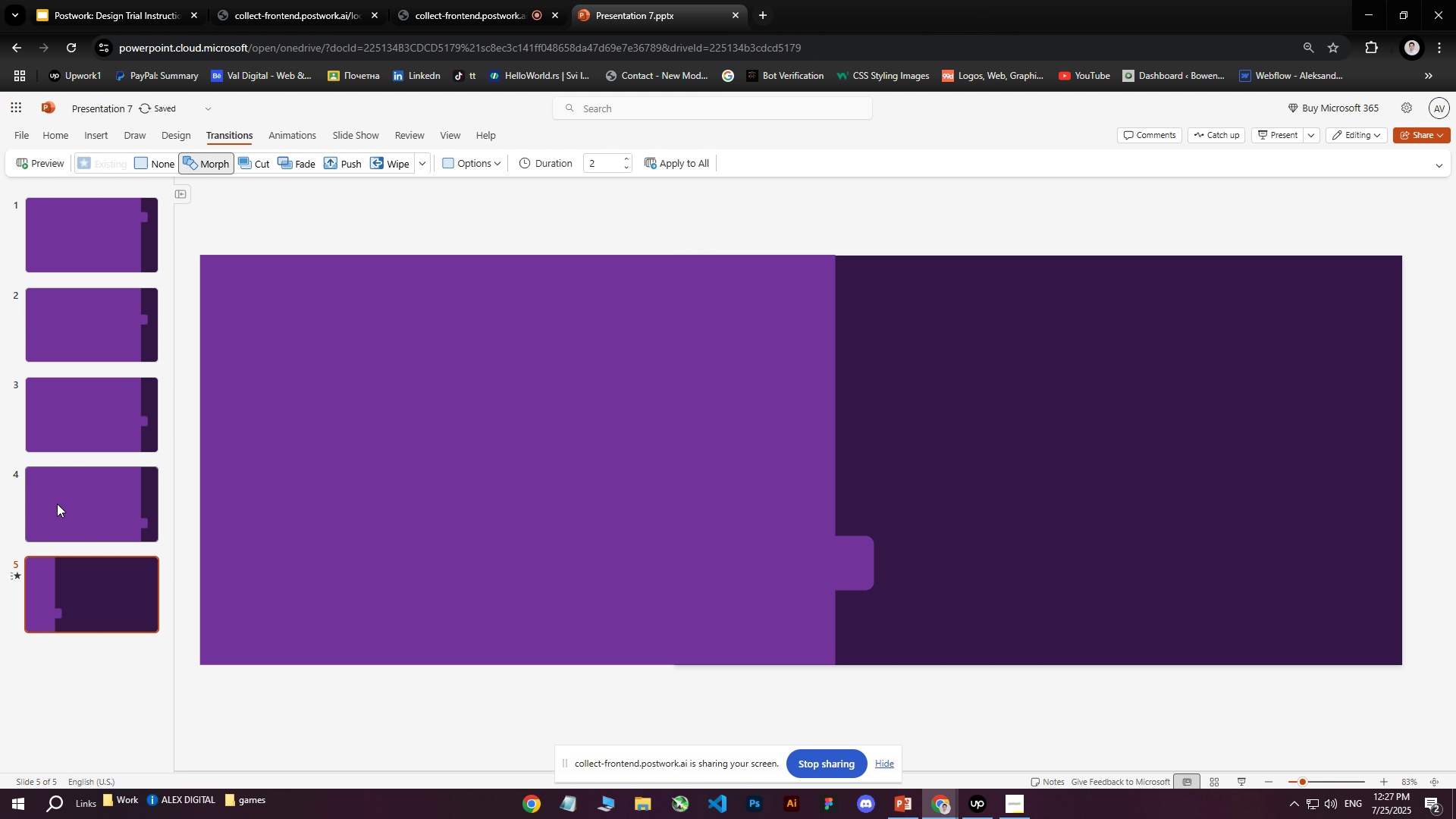 
left_click([54, 508])
 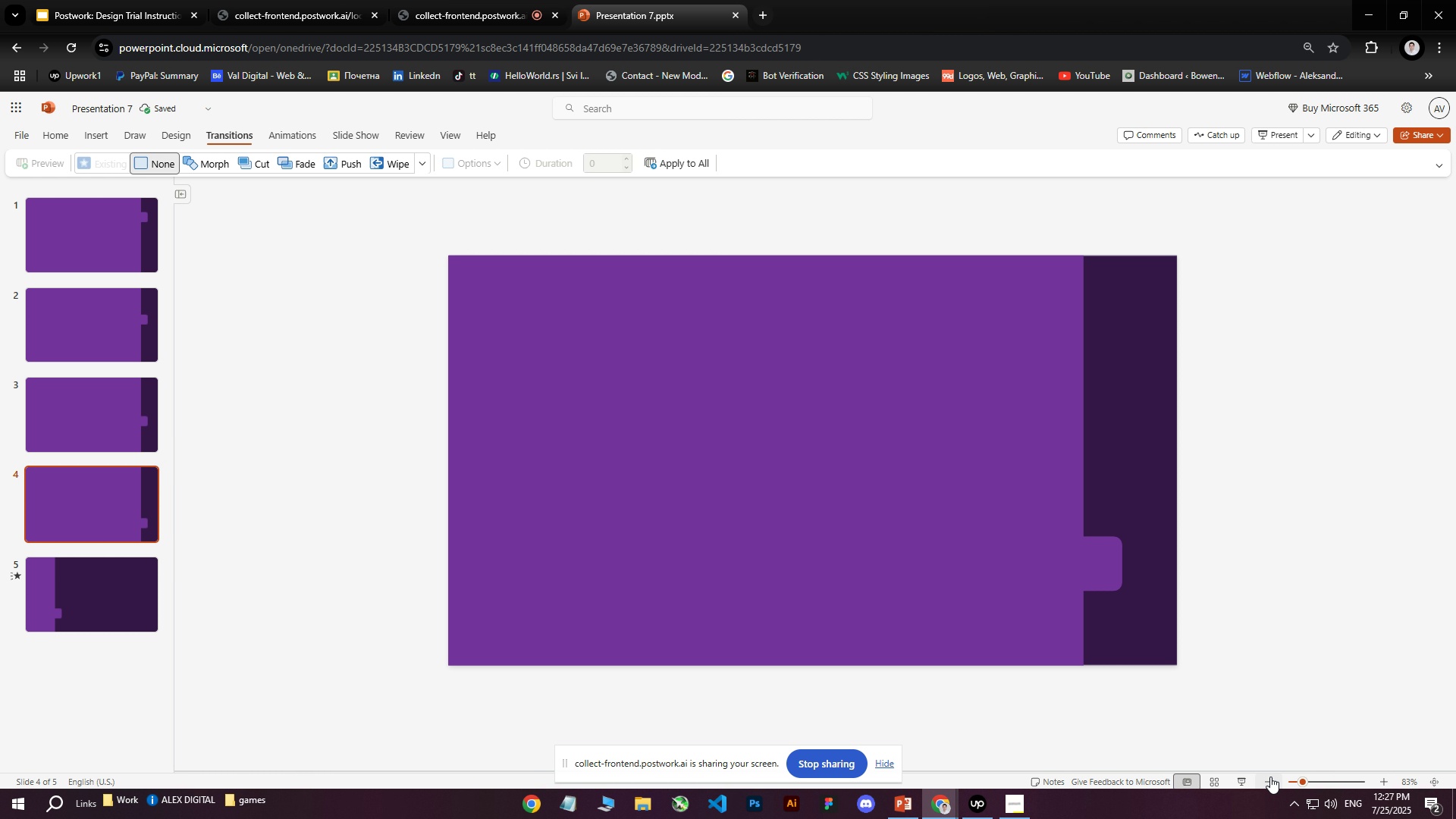 
left_click([1246, 783])
 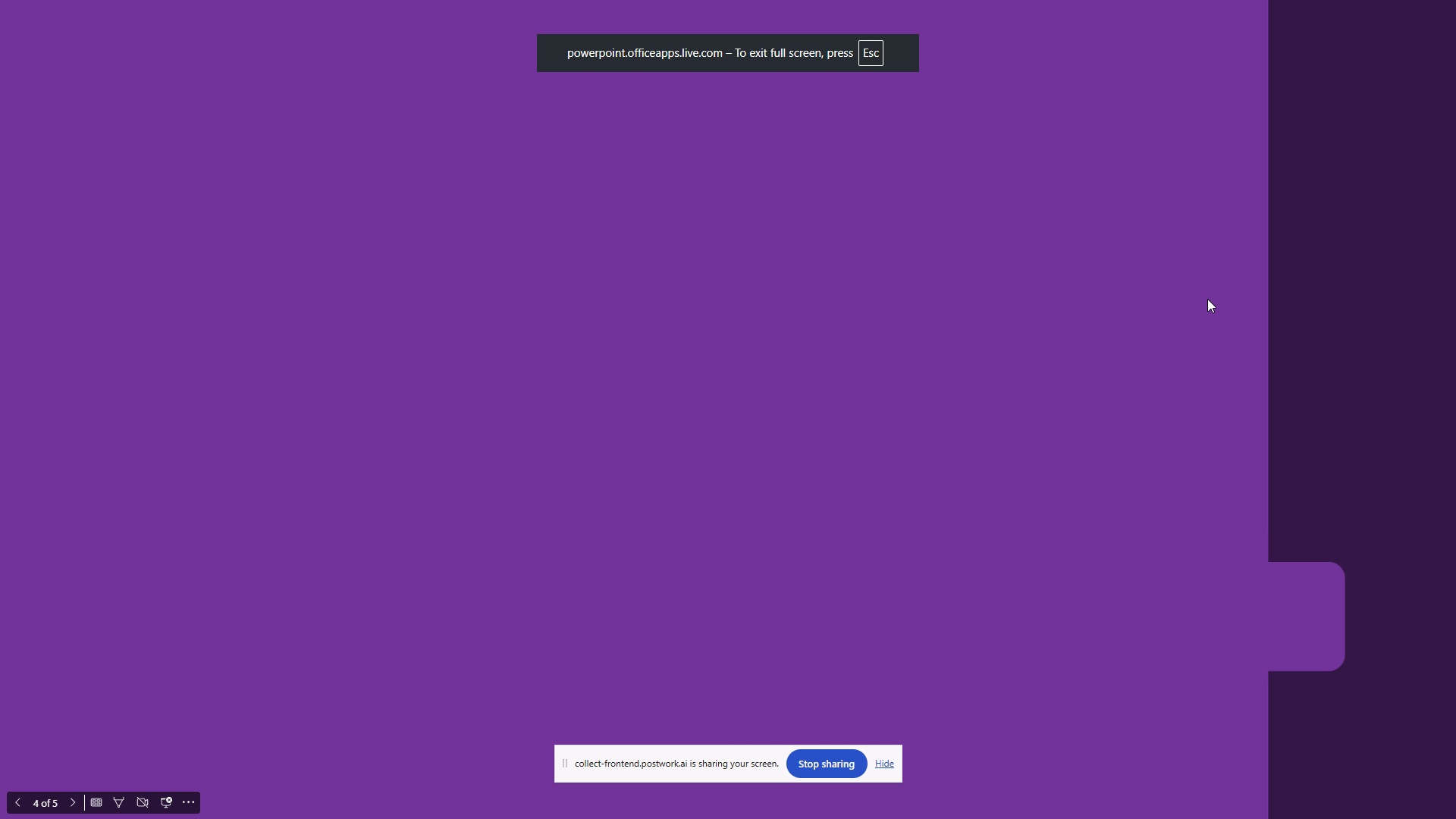 
key(ArrowRight)
 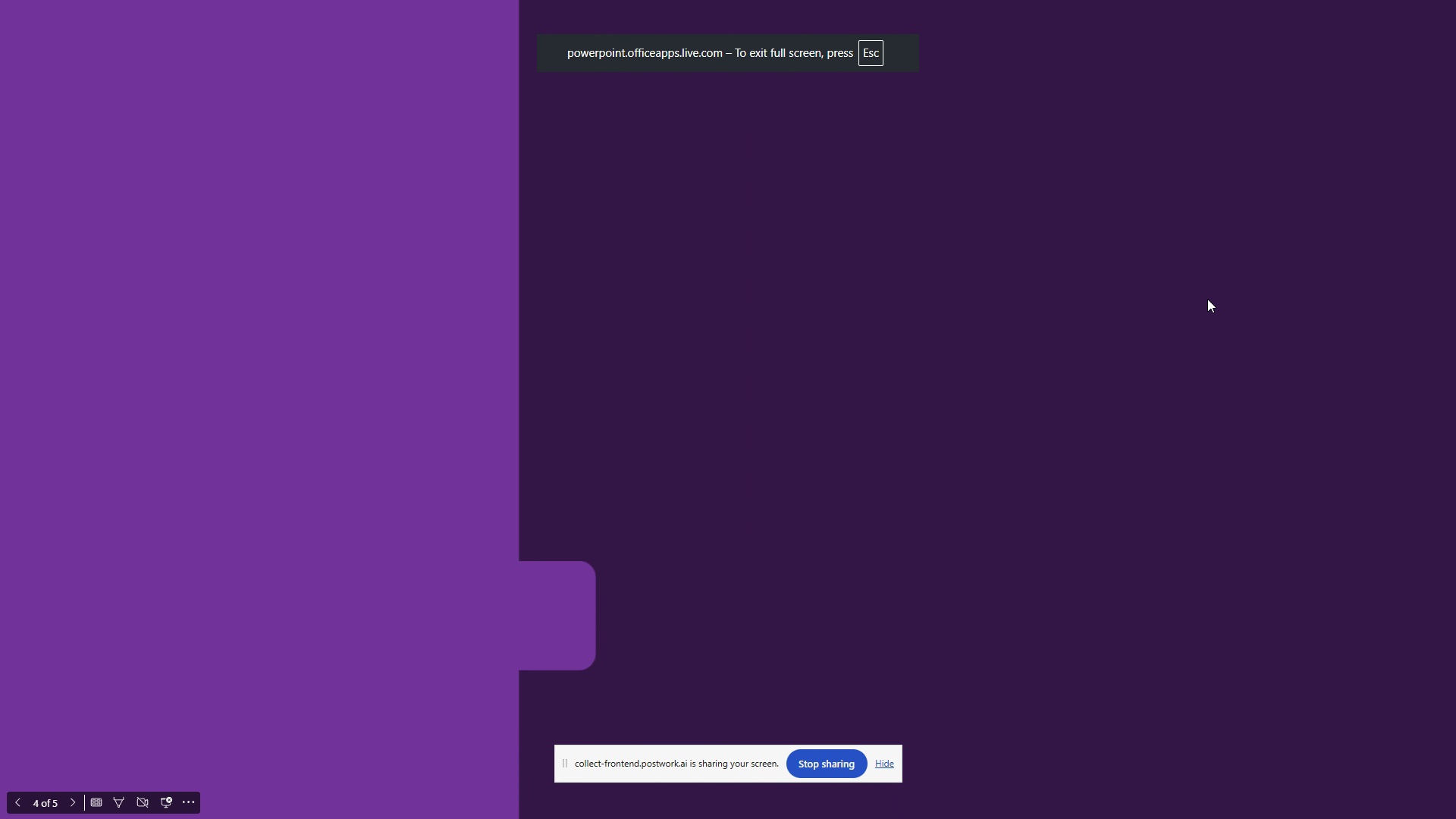 
key(Escape)
 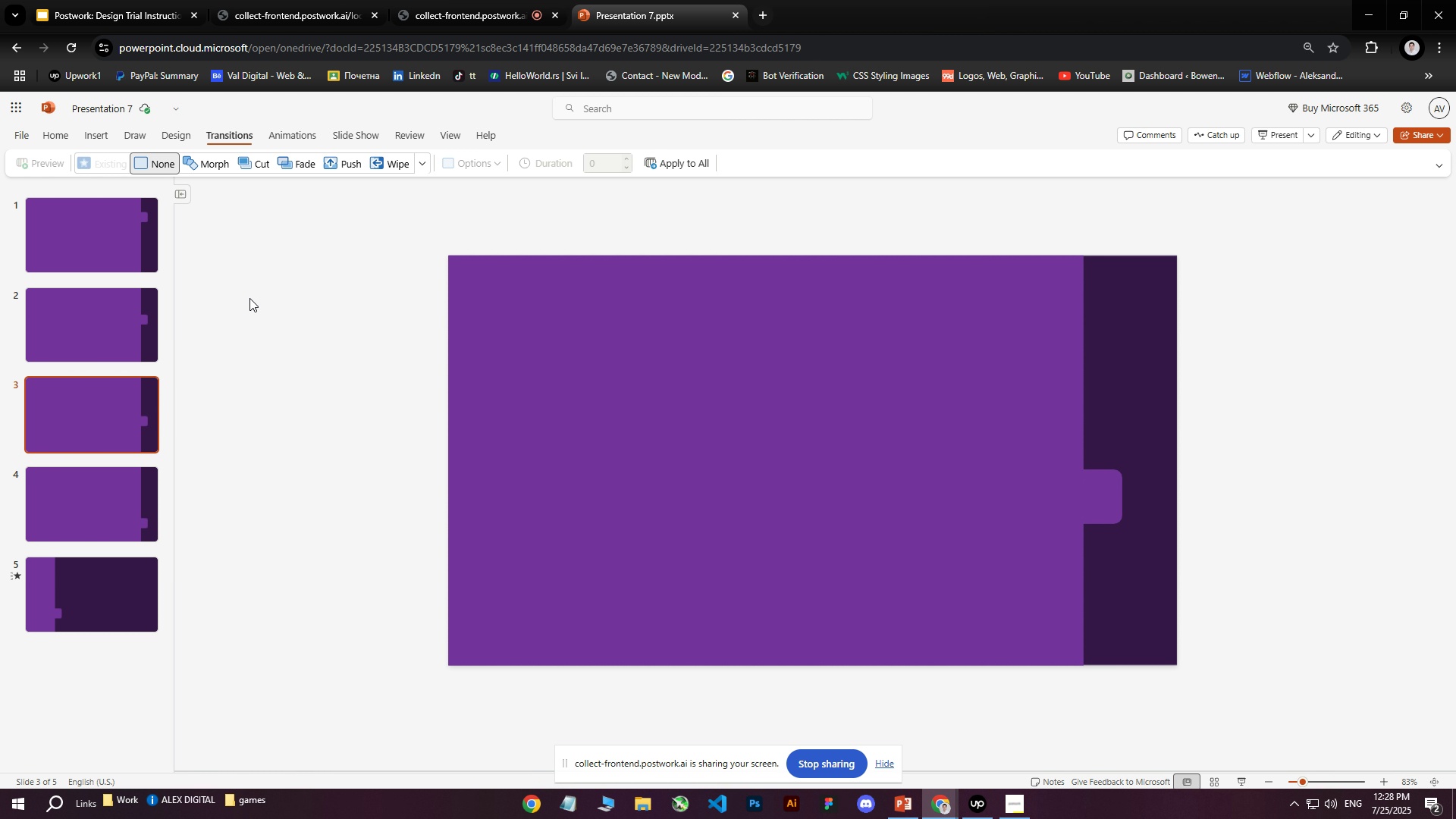 
wait(19.51)
 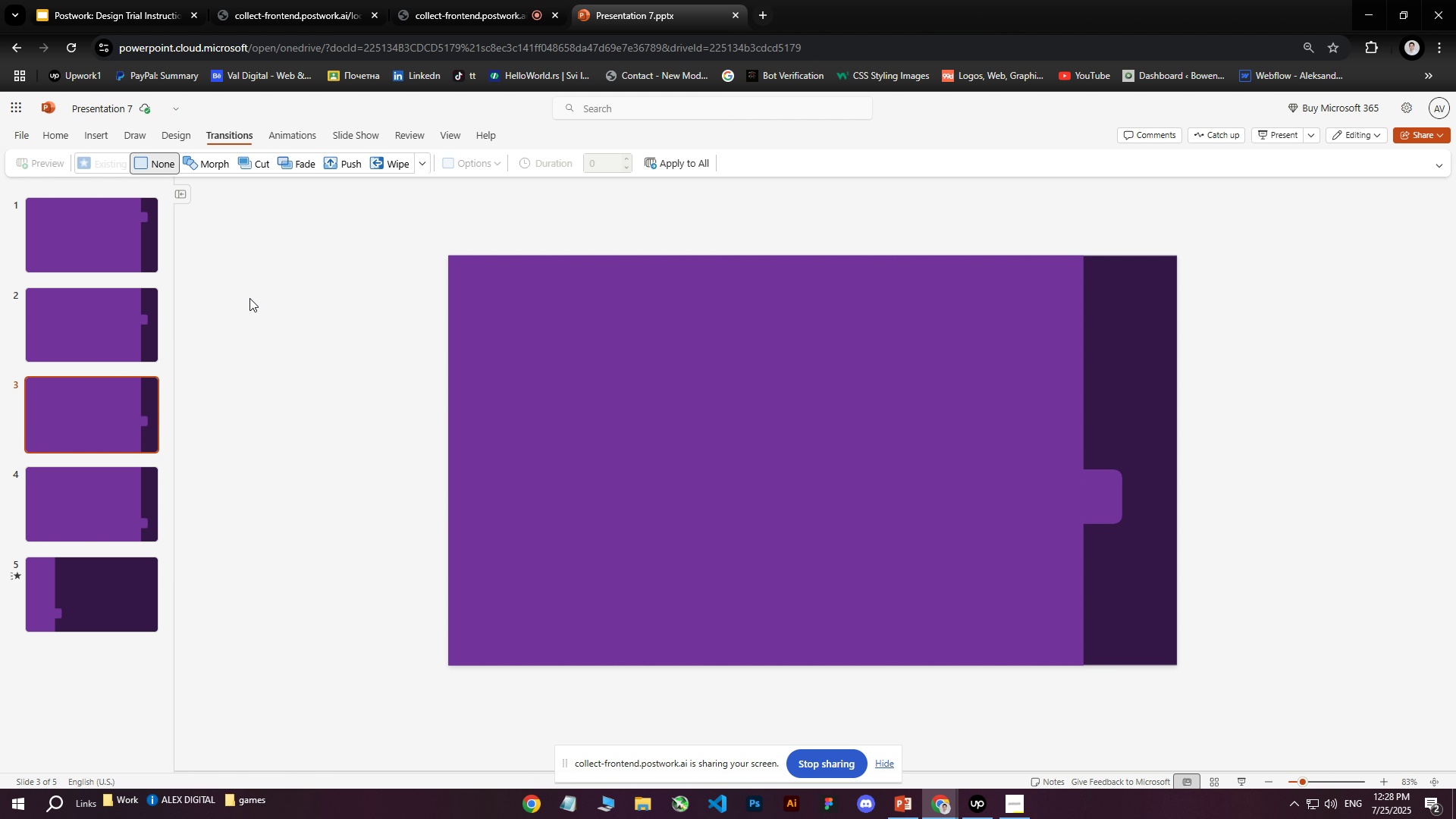 
right_click([758, 394])
 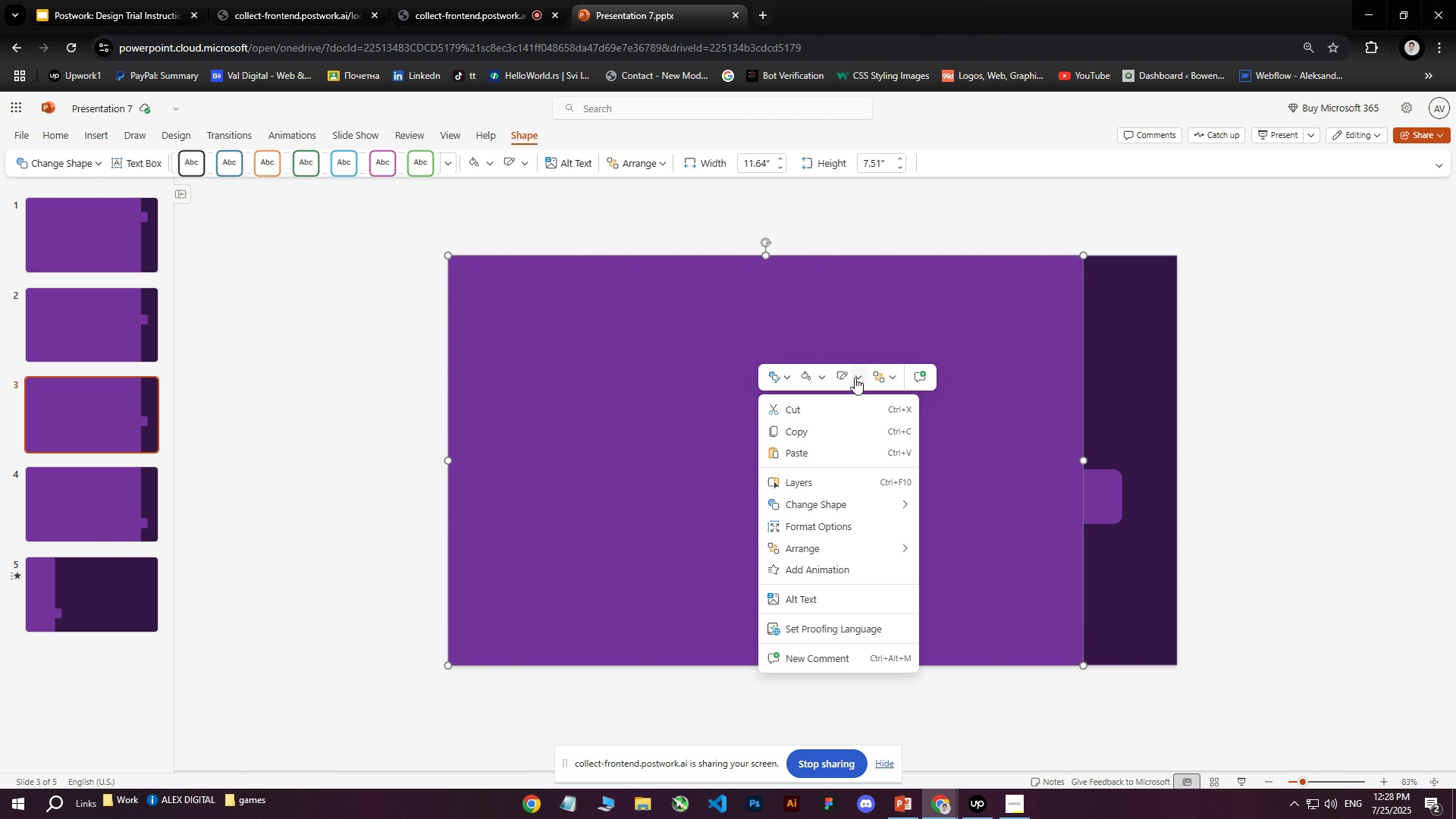 
left_click([1094, 485])
 